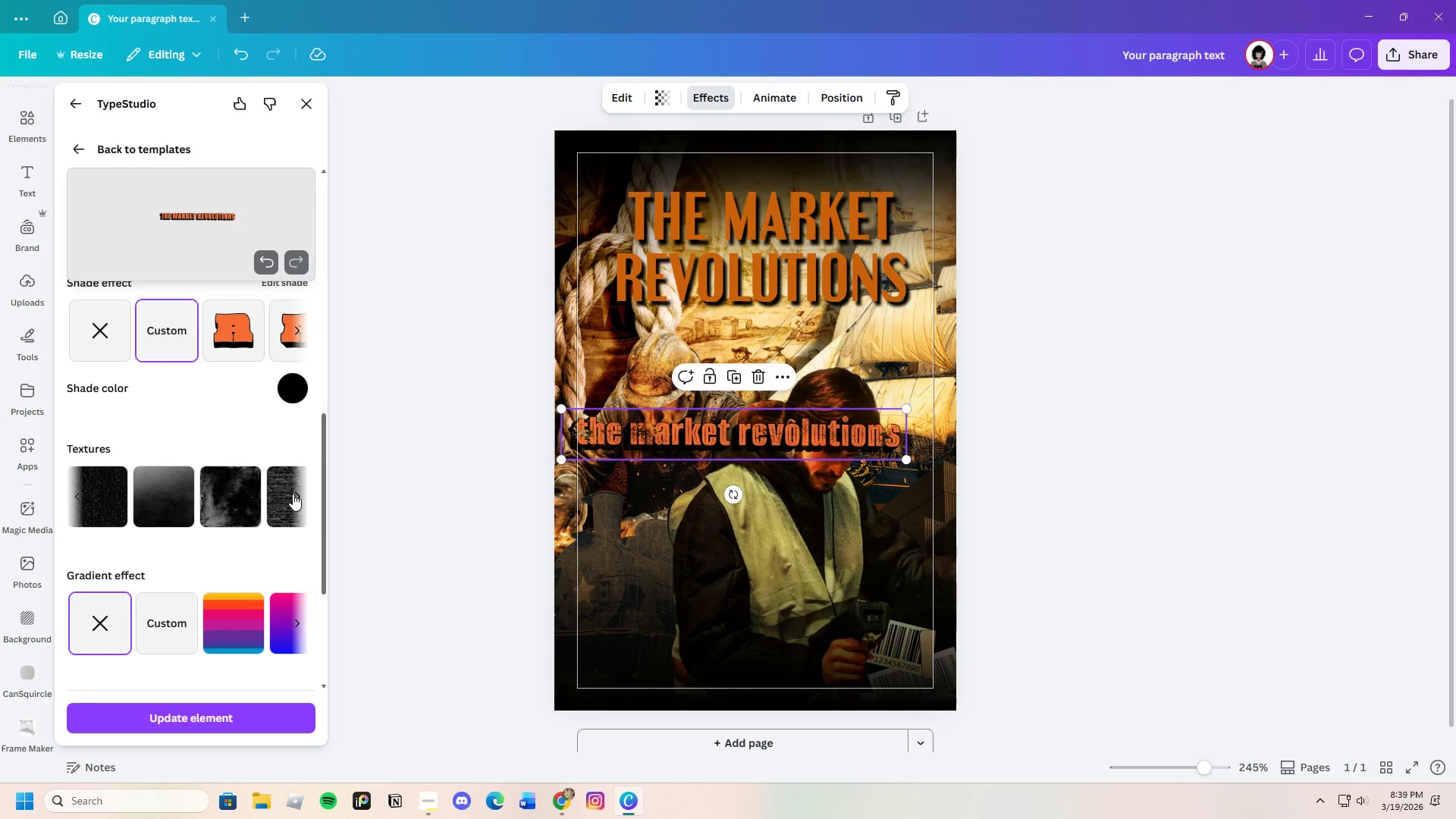 
left_click([242, 500])
 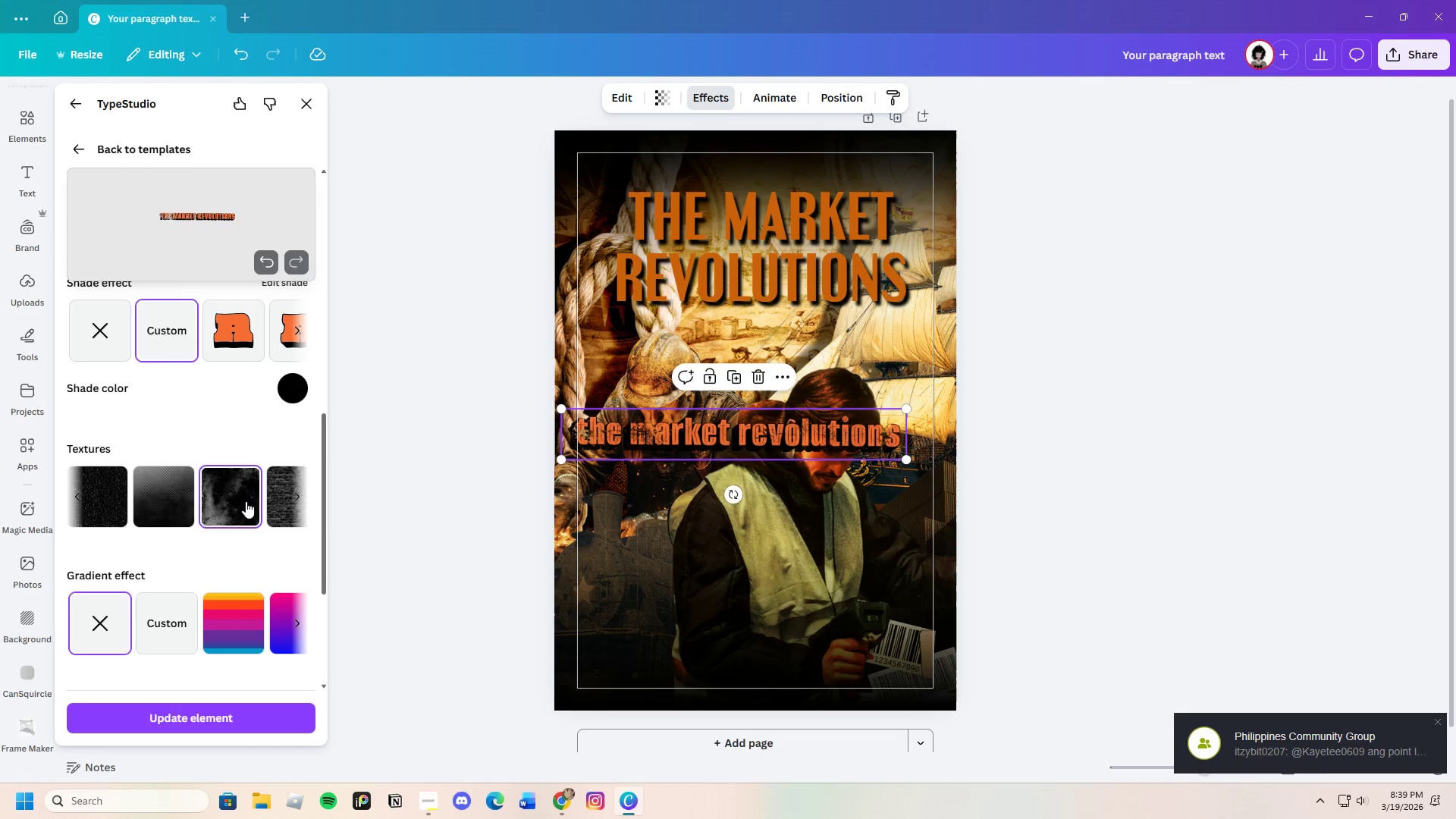 
left_click([262, 715])
 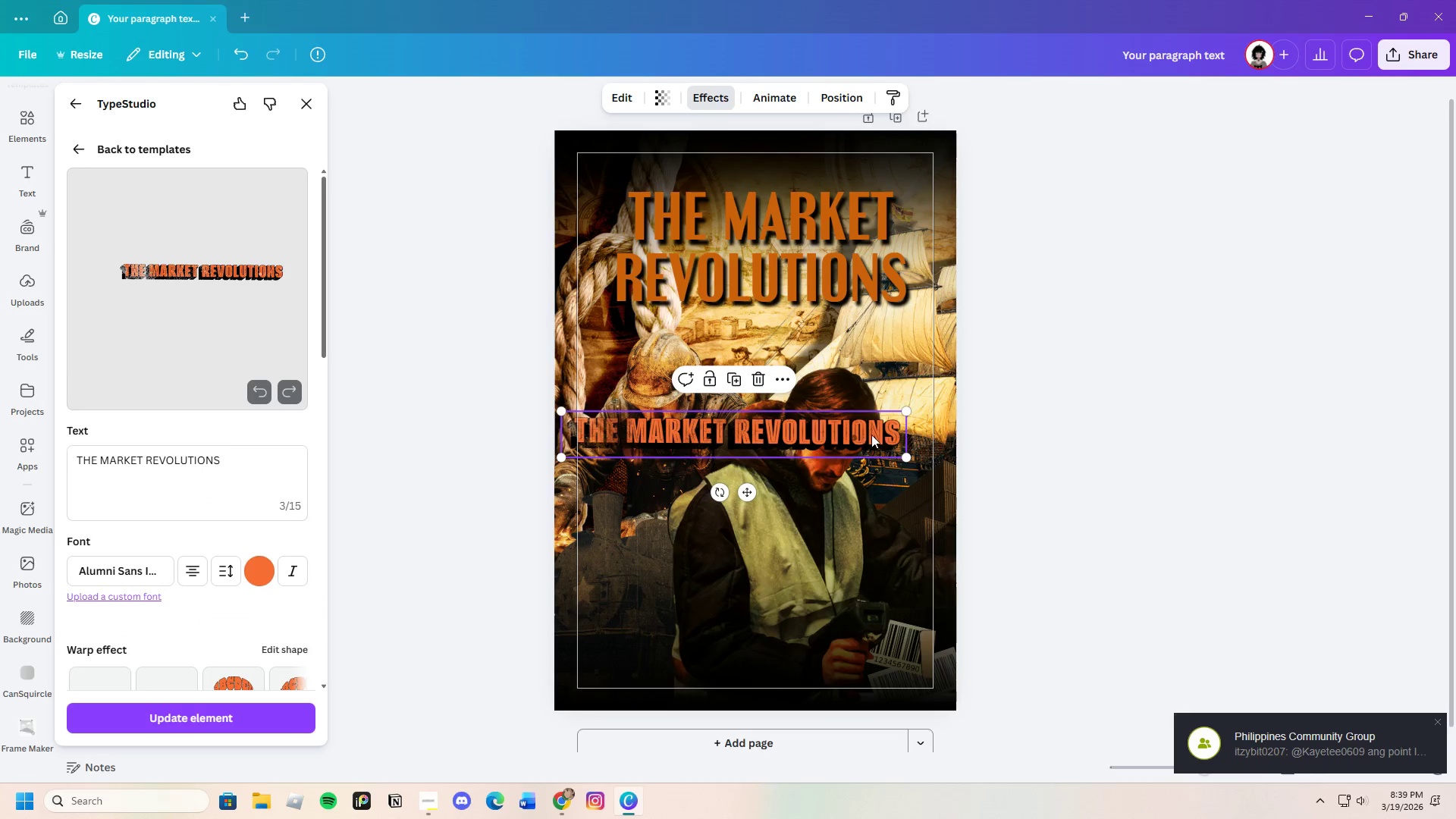 
left_click_drag(start_coordinate=[907, 457], to_coordinate=[949, 472])
 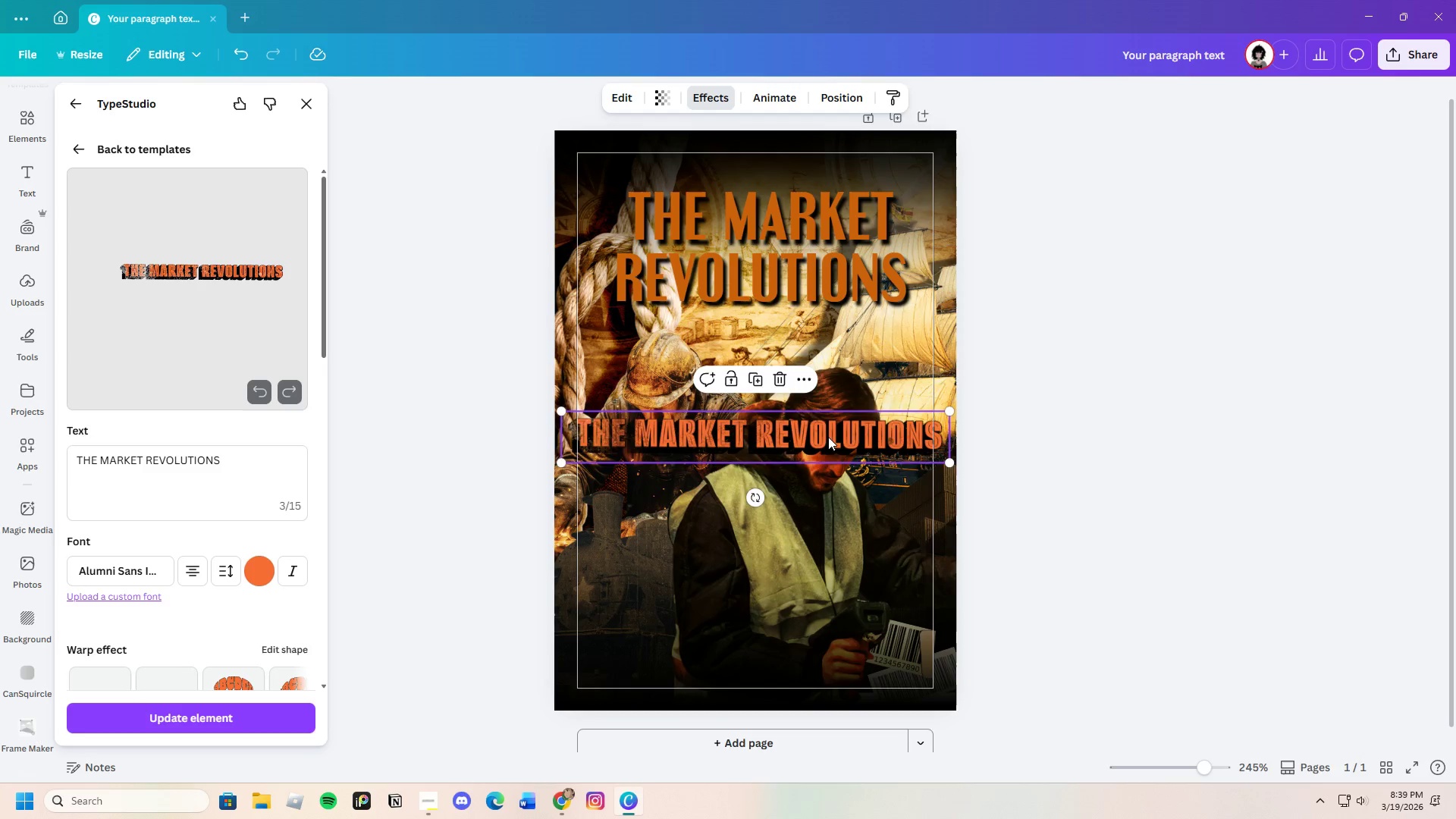 
left_click_drag(start_coordinate=[828, 437], to_coordinate=[824, 366])
 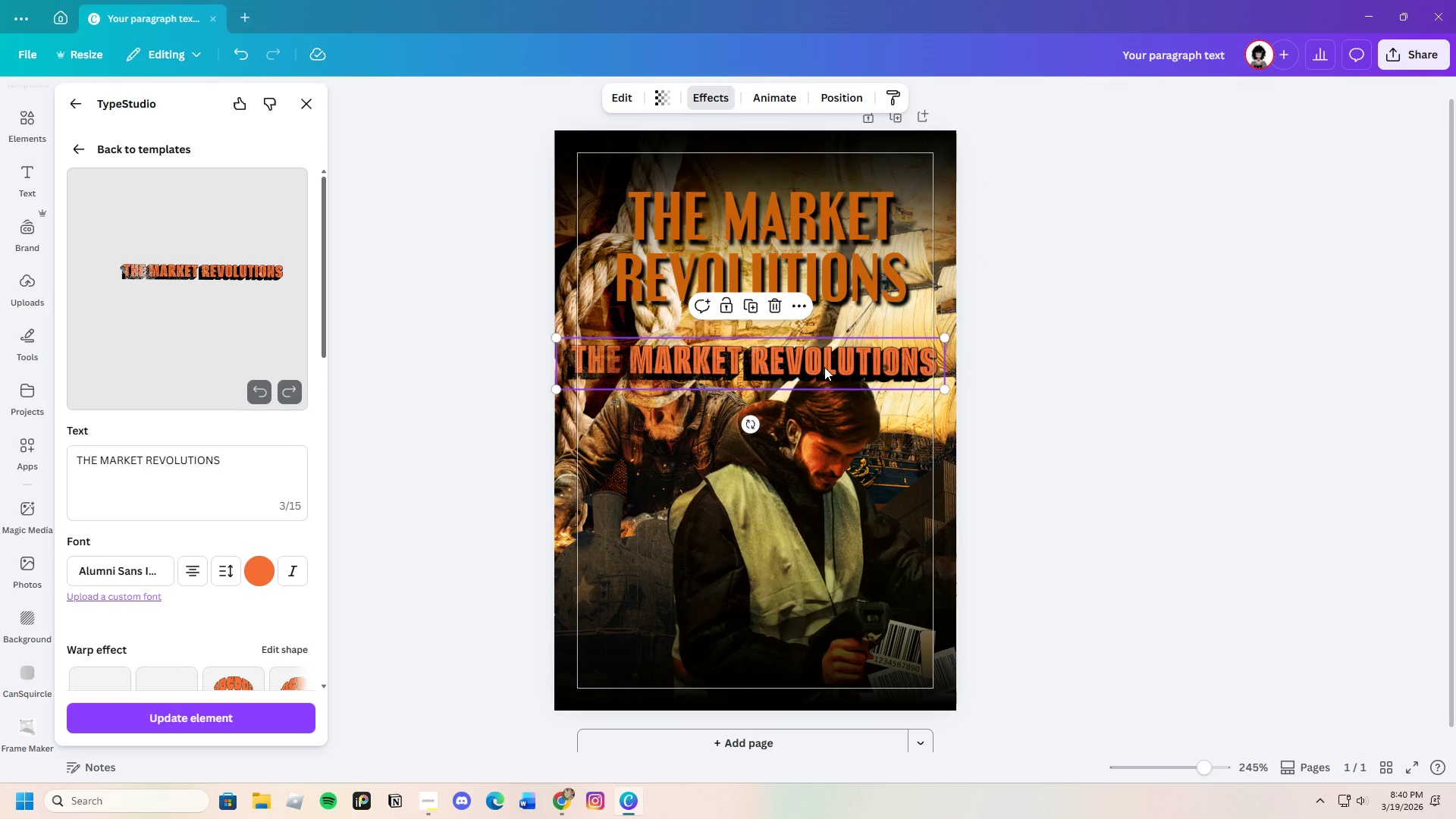 
left_click_drag(start_coordinate=[829, 367], to_coordinate=[877, 362])
 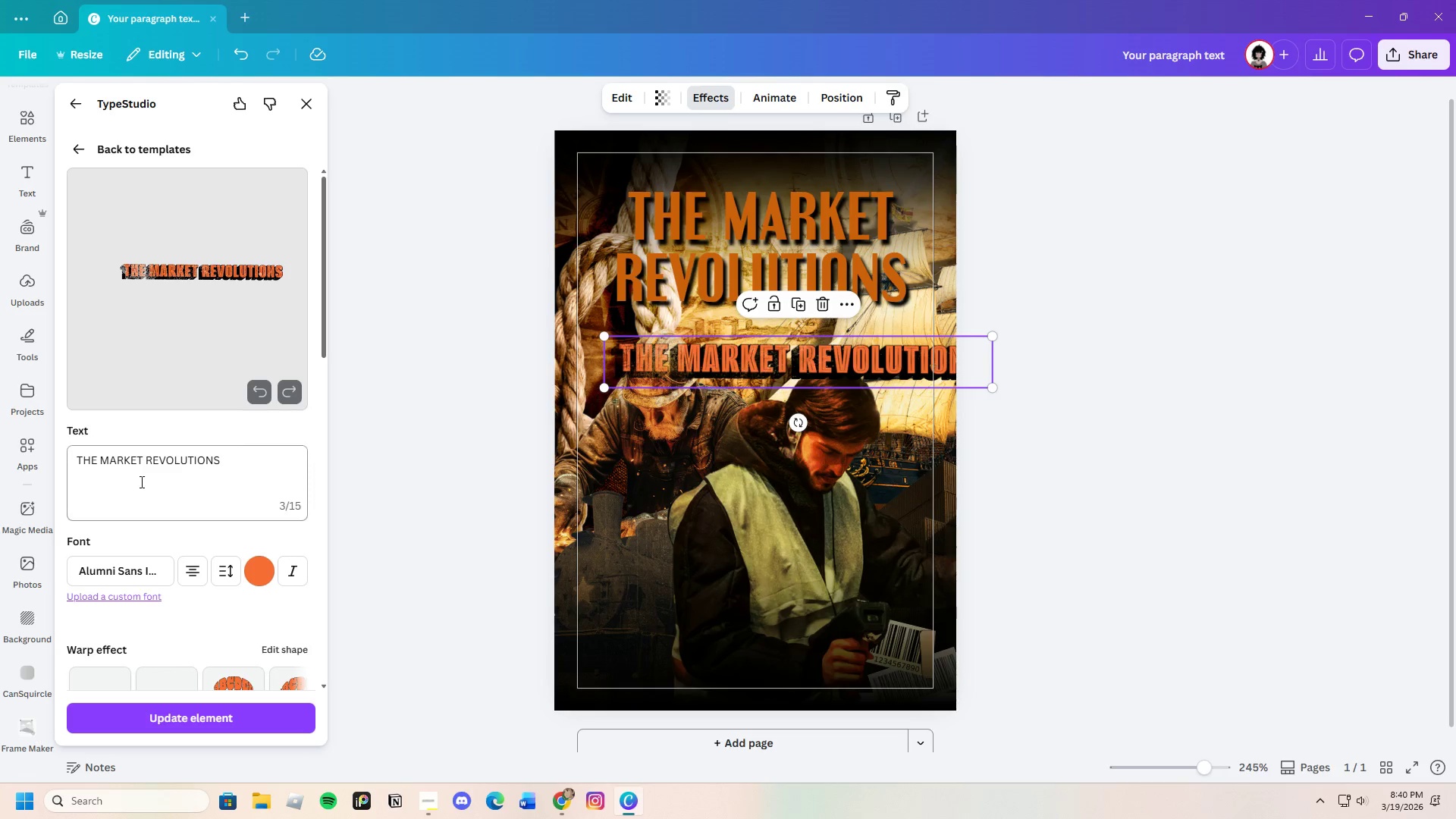 
wait(5.72)
 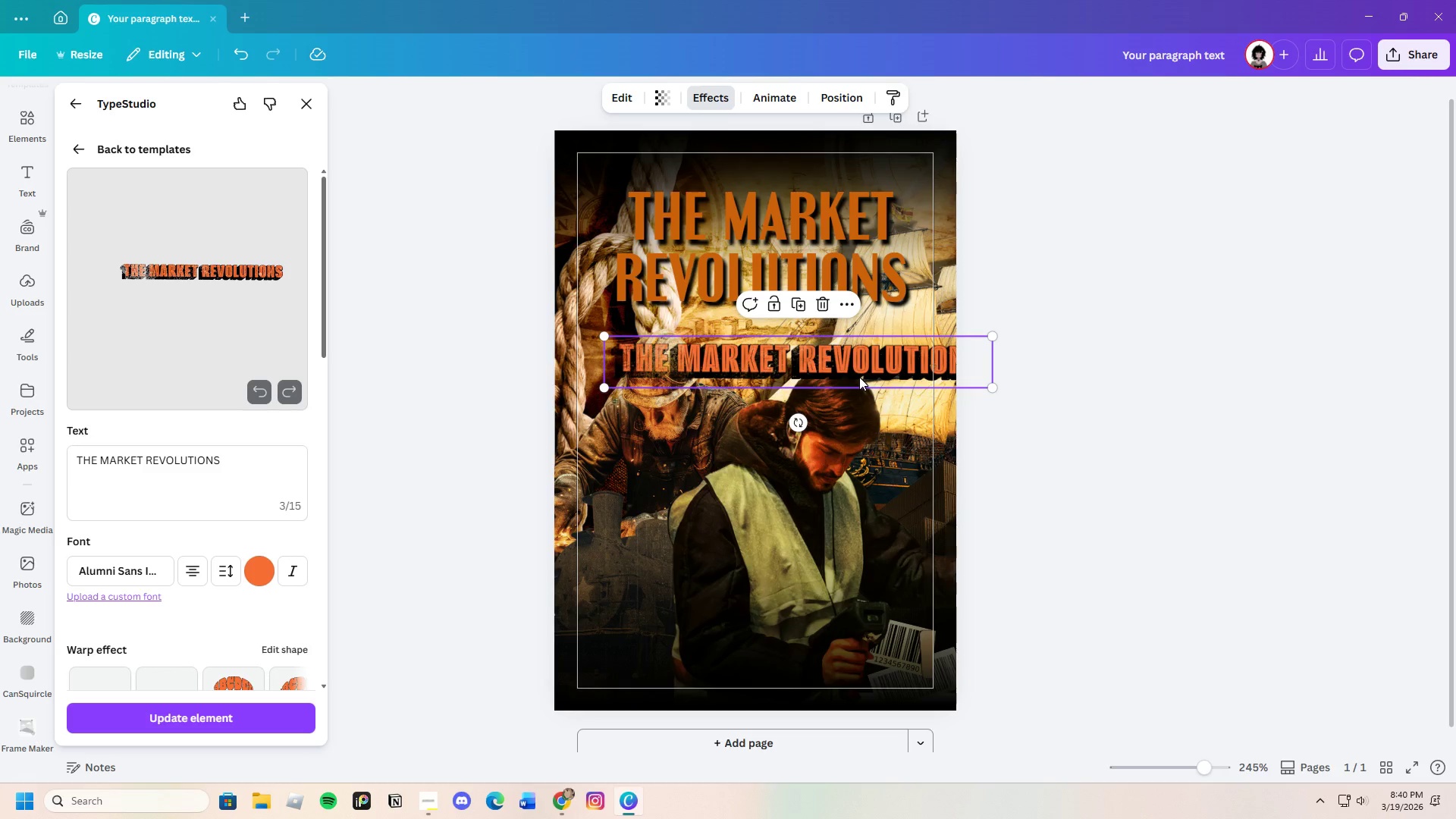 
left_click([144, 460])
 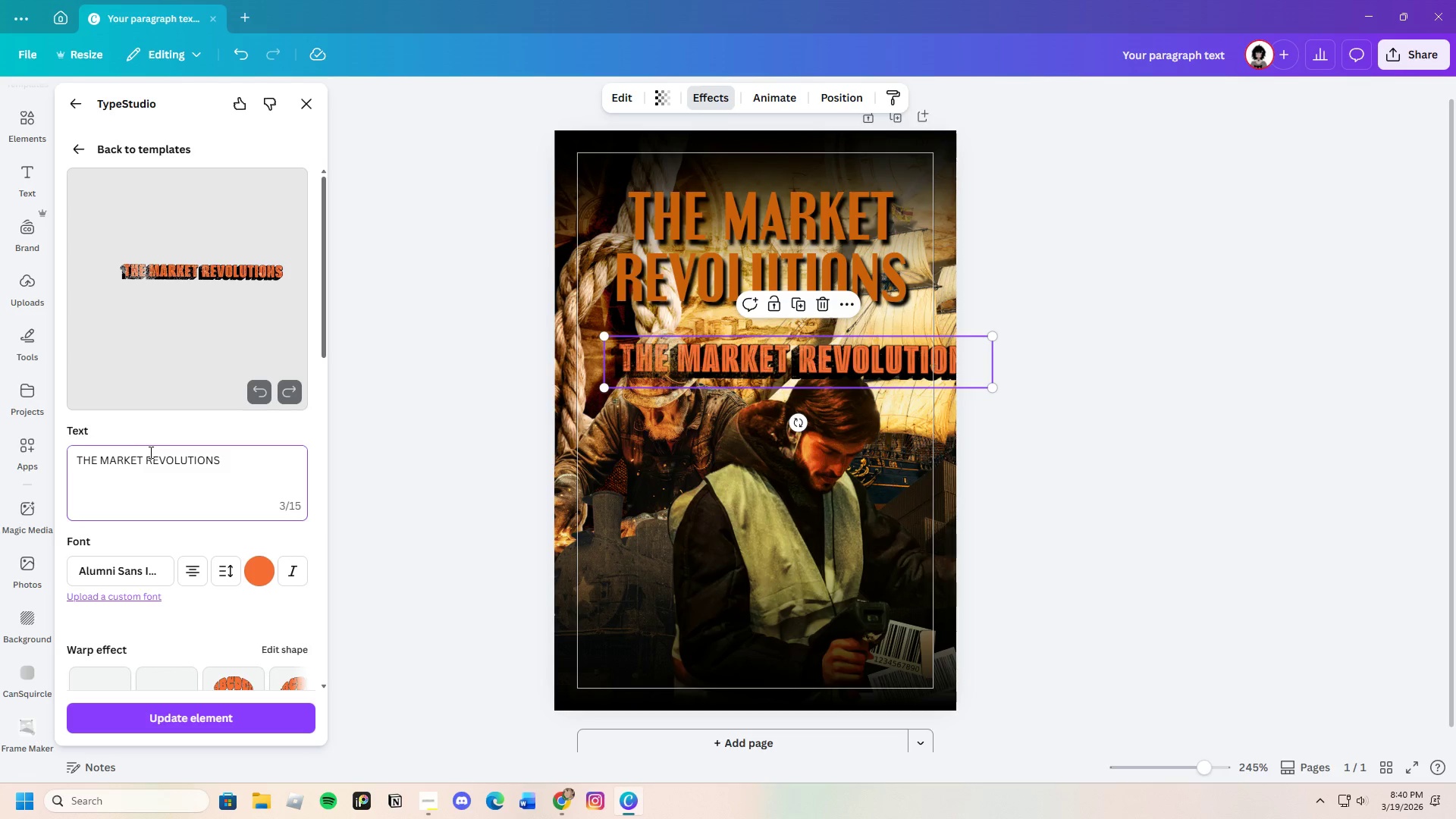 
key(Enter)
 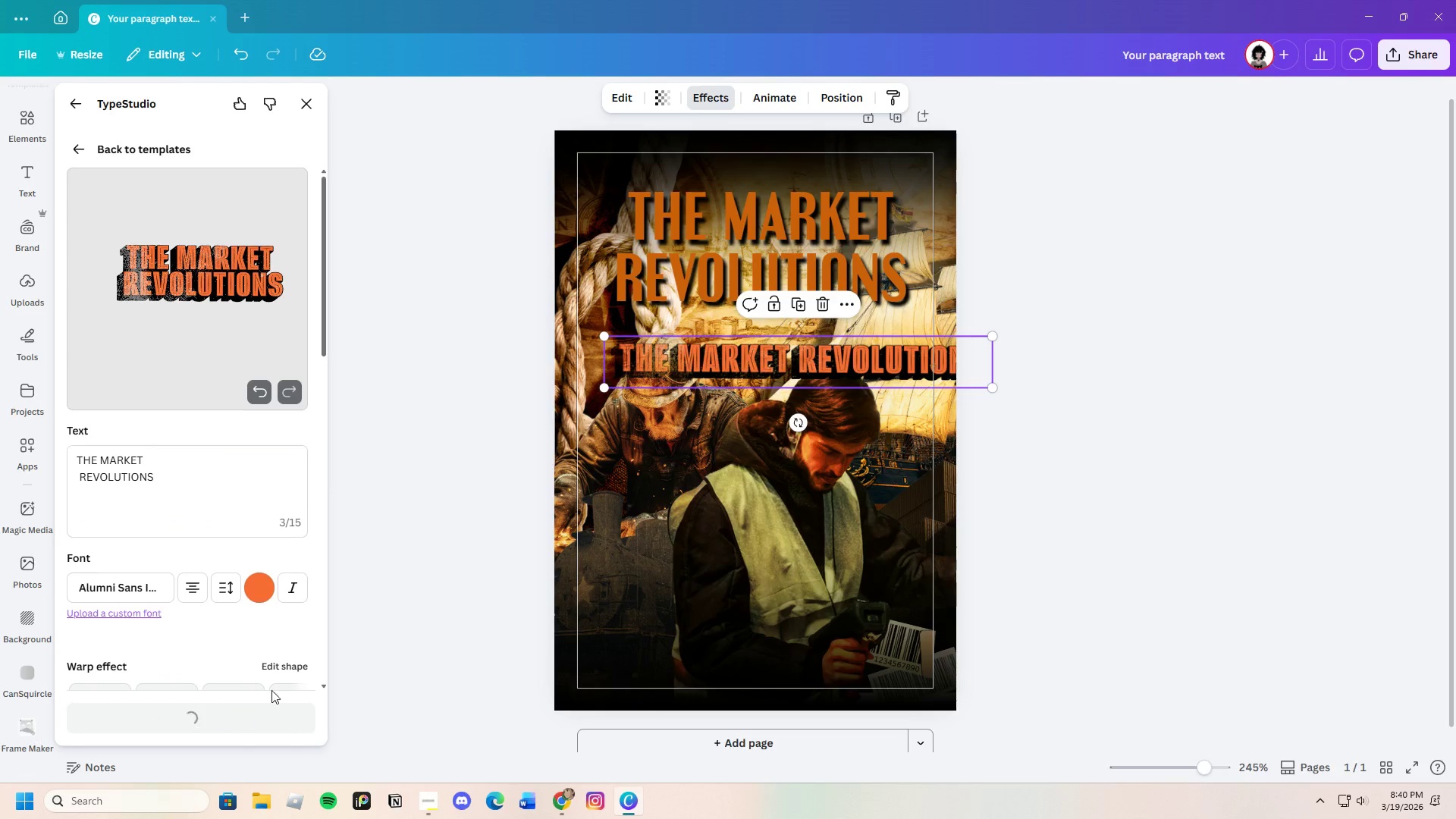 
left_click_drag(start_coordinate=[885, 352], to_coordinate=[852, 374])
 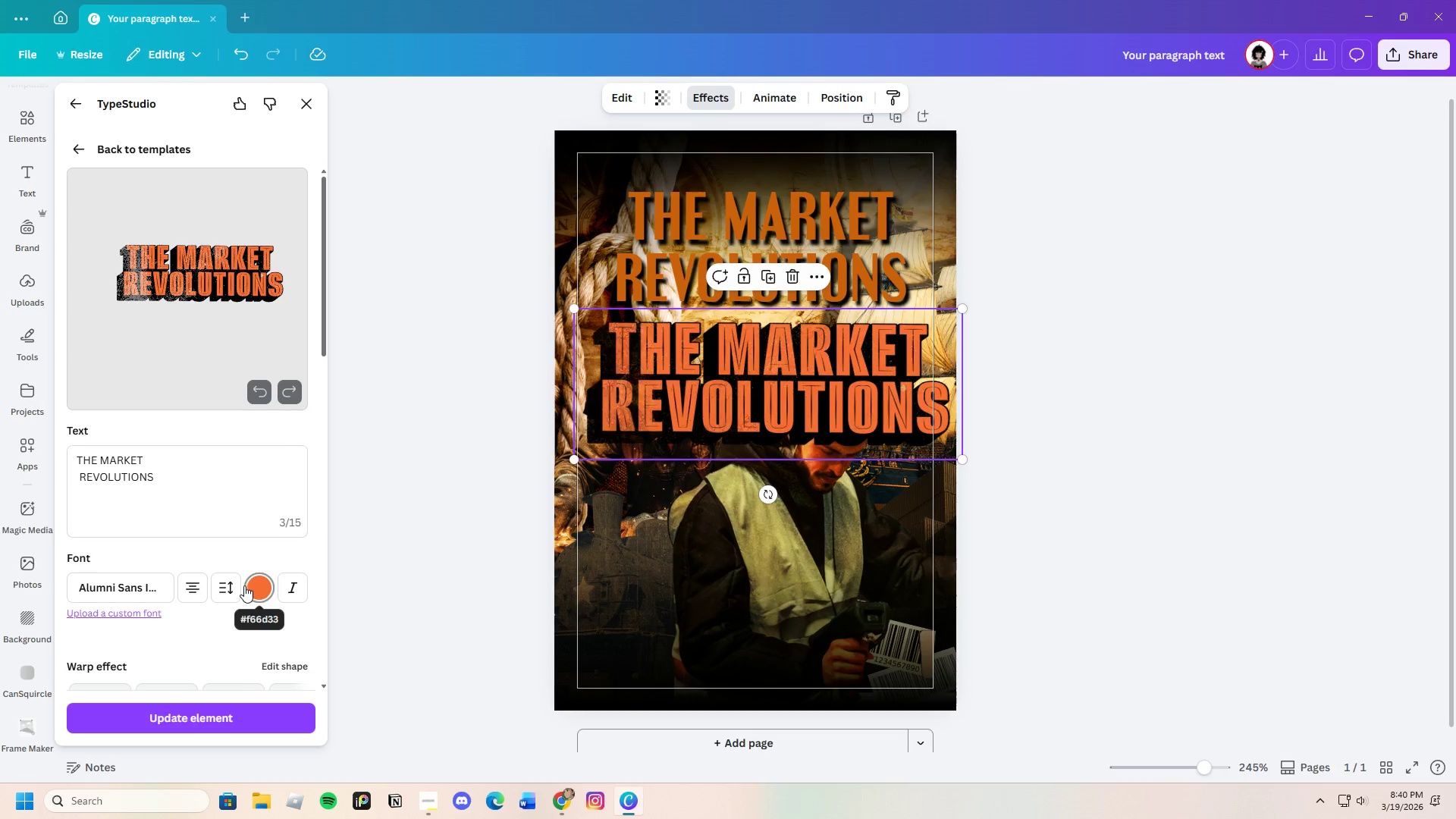 
left_click([235, 586])
 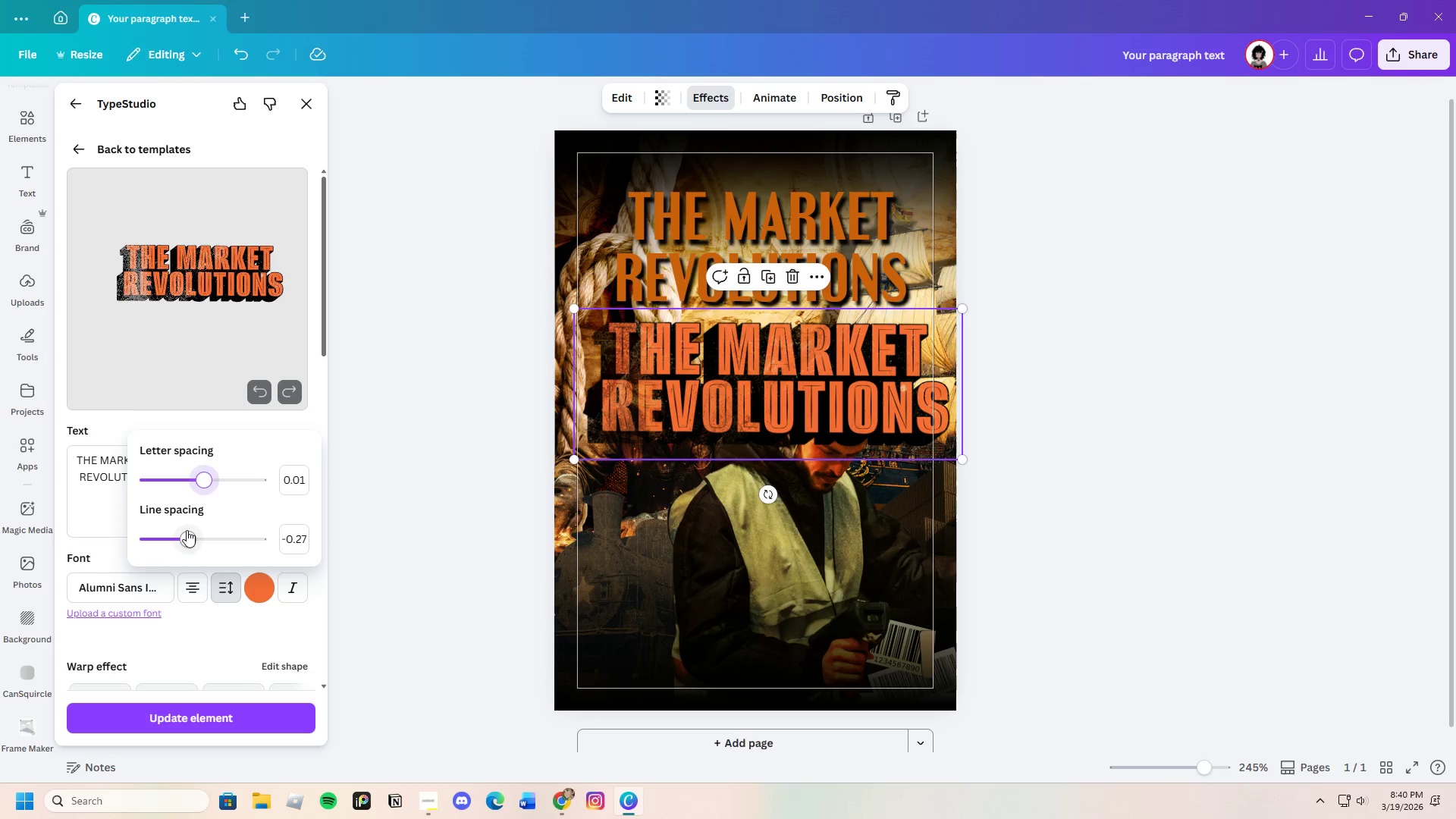 
left_click_drag(start_coordinate=[187, 532], to_coordinate=[188, 528])
 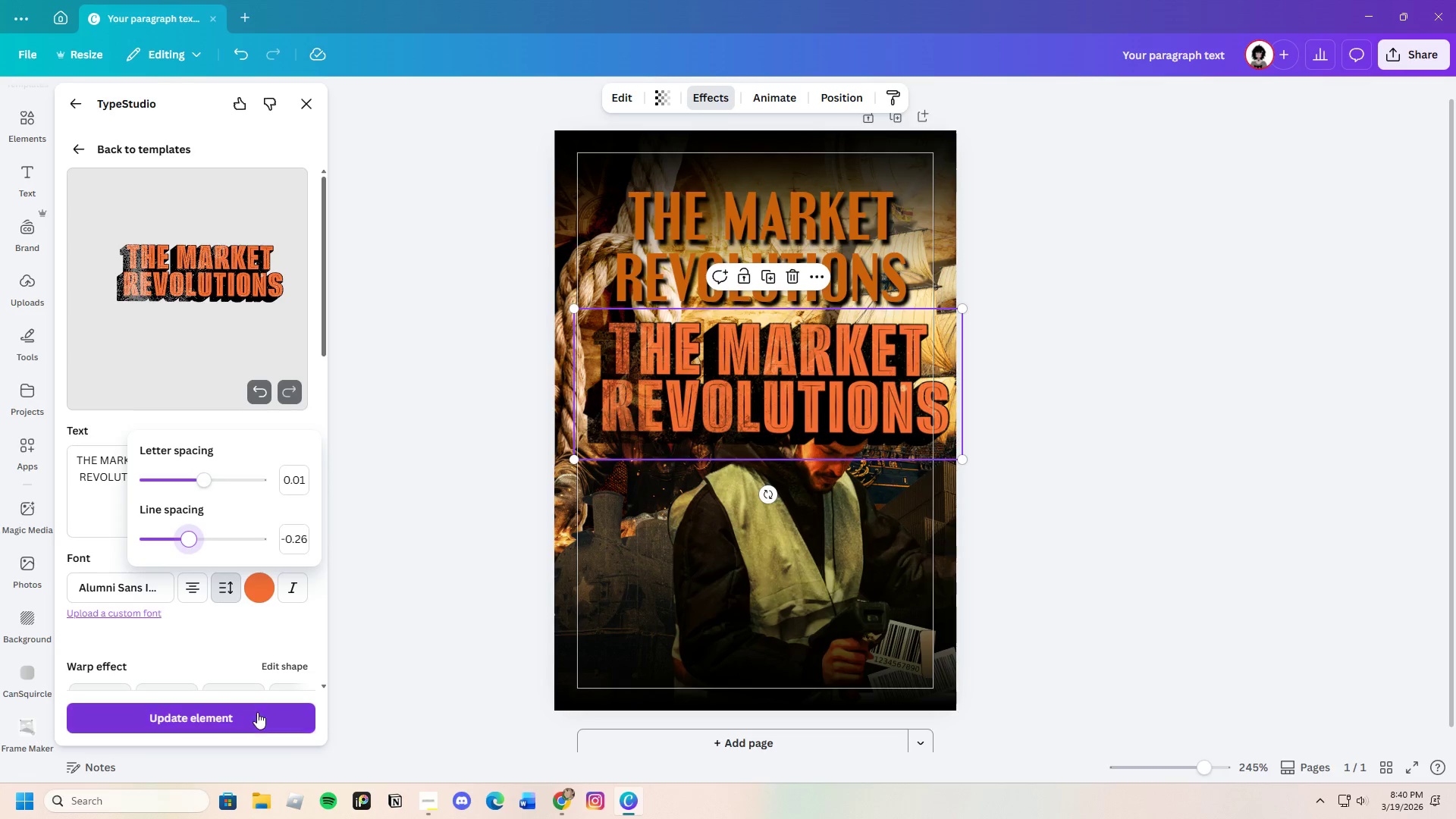 
left_click([257, 712])
 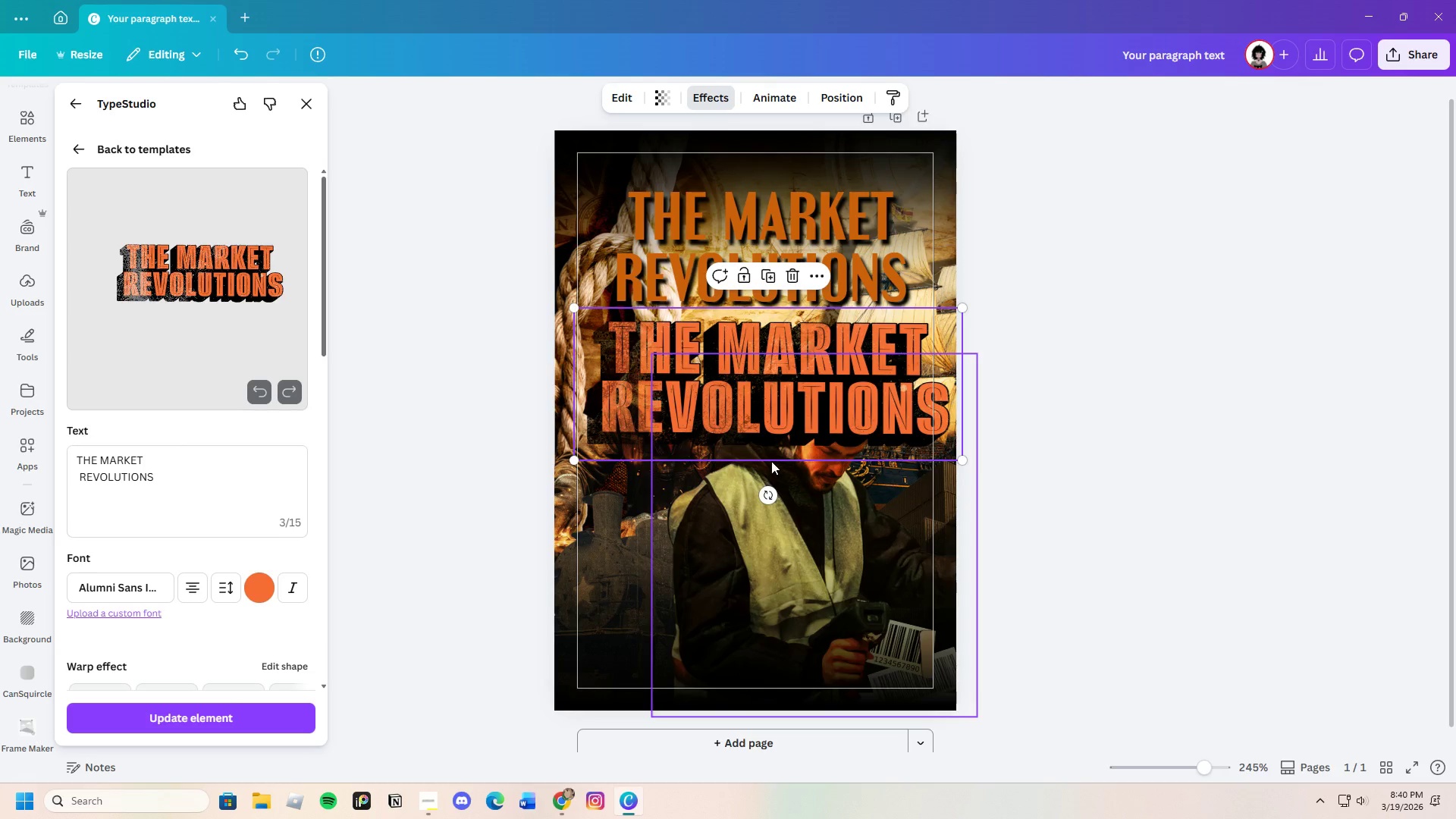 
scroll: coordinate [197, 623], scroll_direction: down, amount: 7.0
 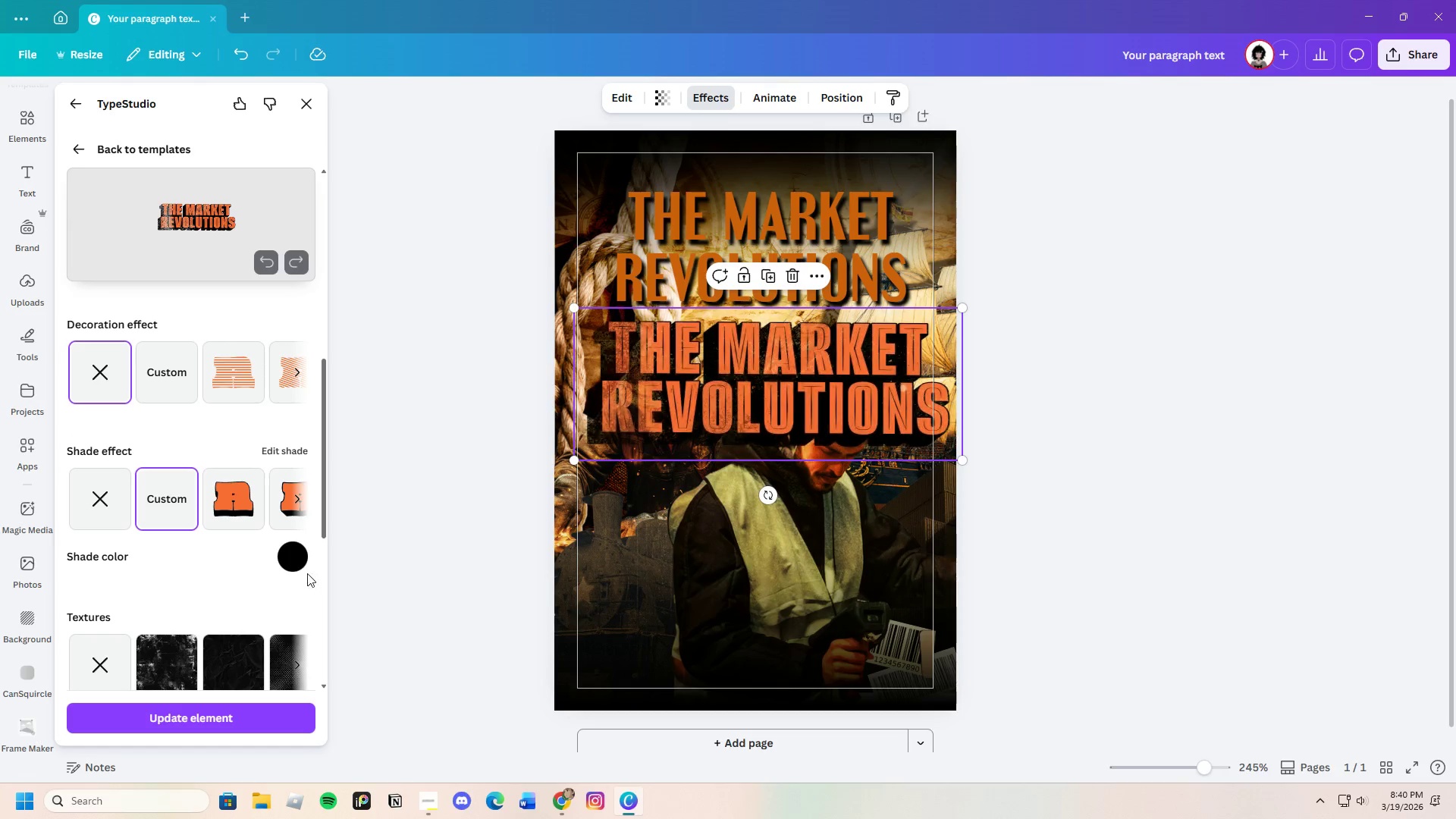 
left_click([305, 557])
 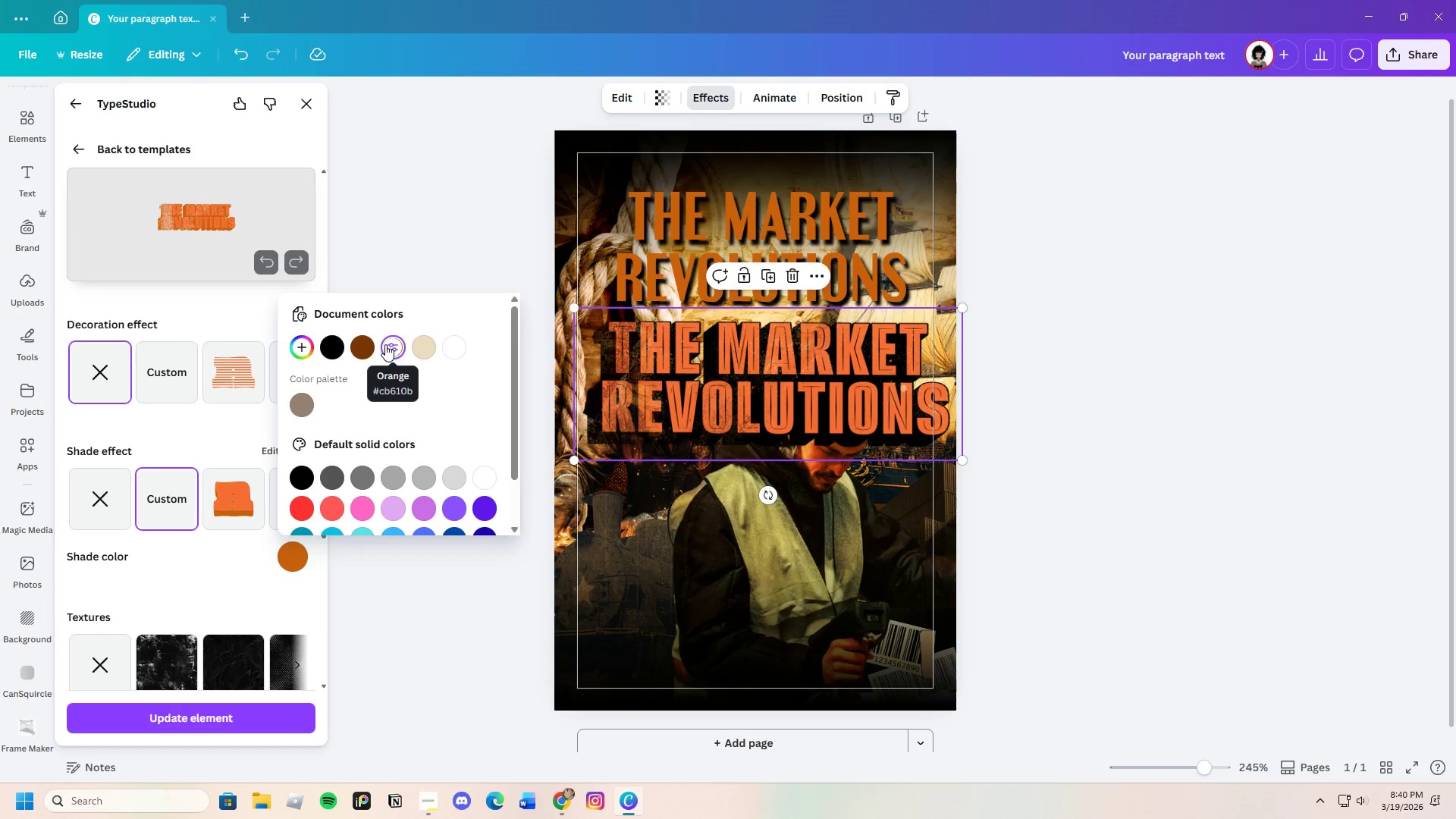 
left_click([300, 354])
 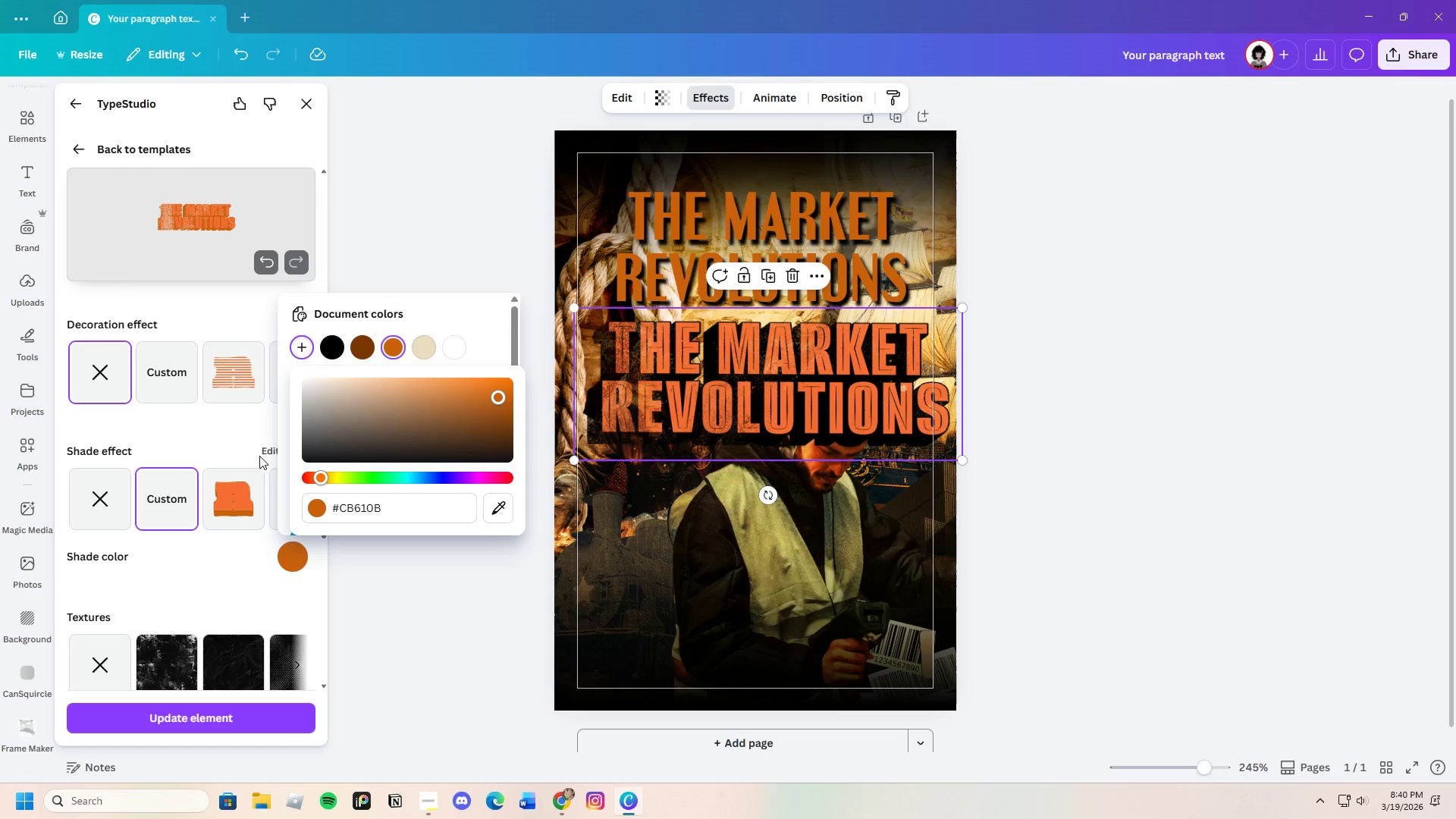 
left_click([331, 340])
 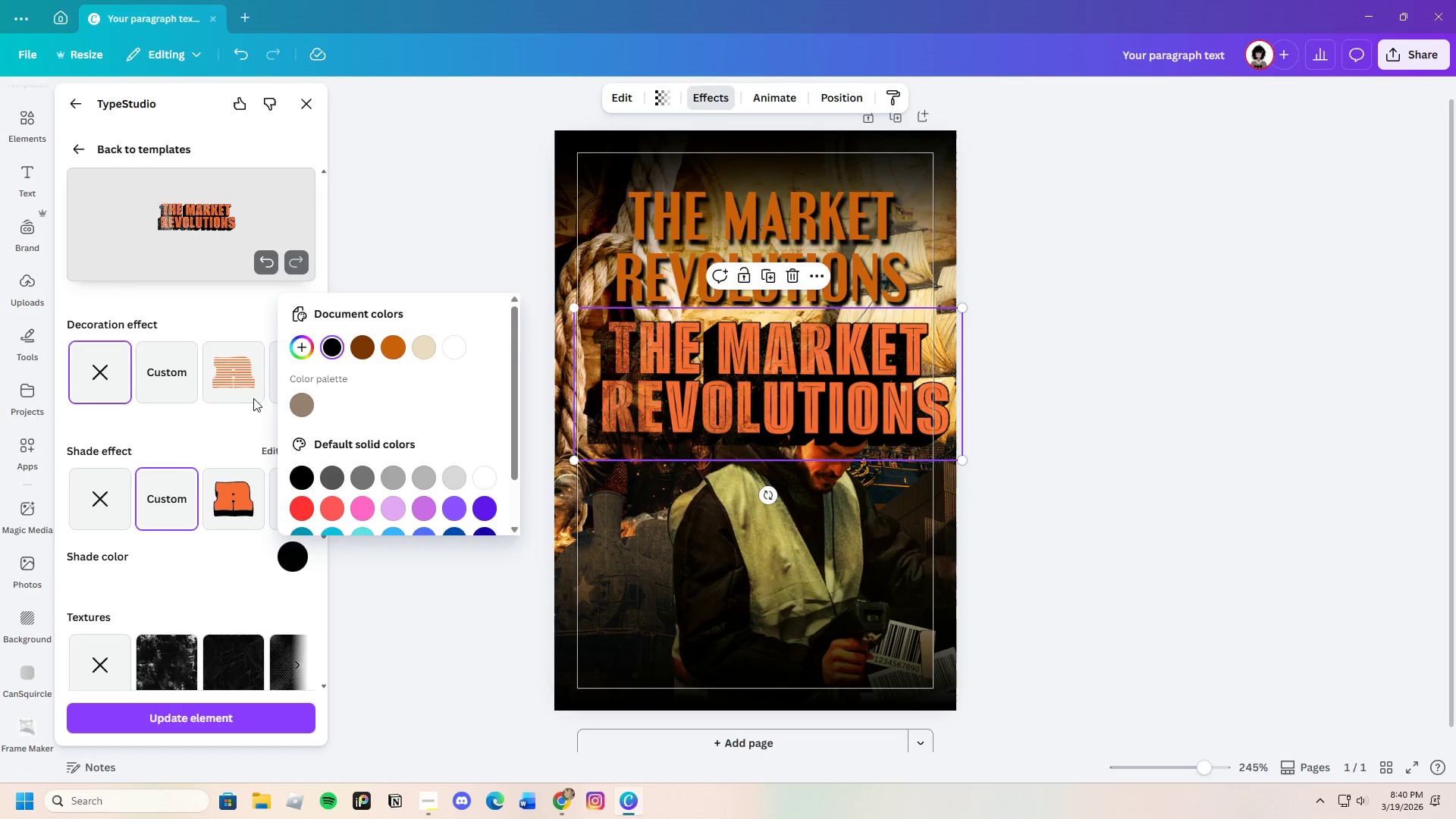 
left_click([404, 231])
 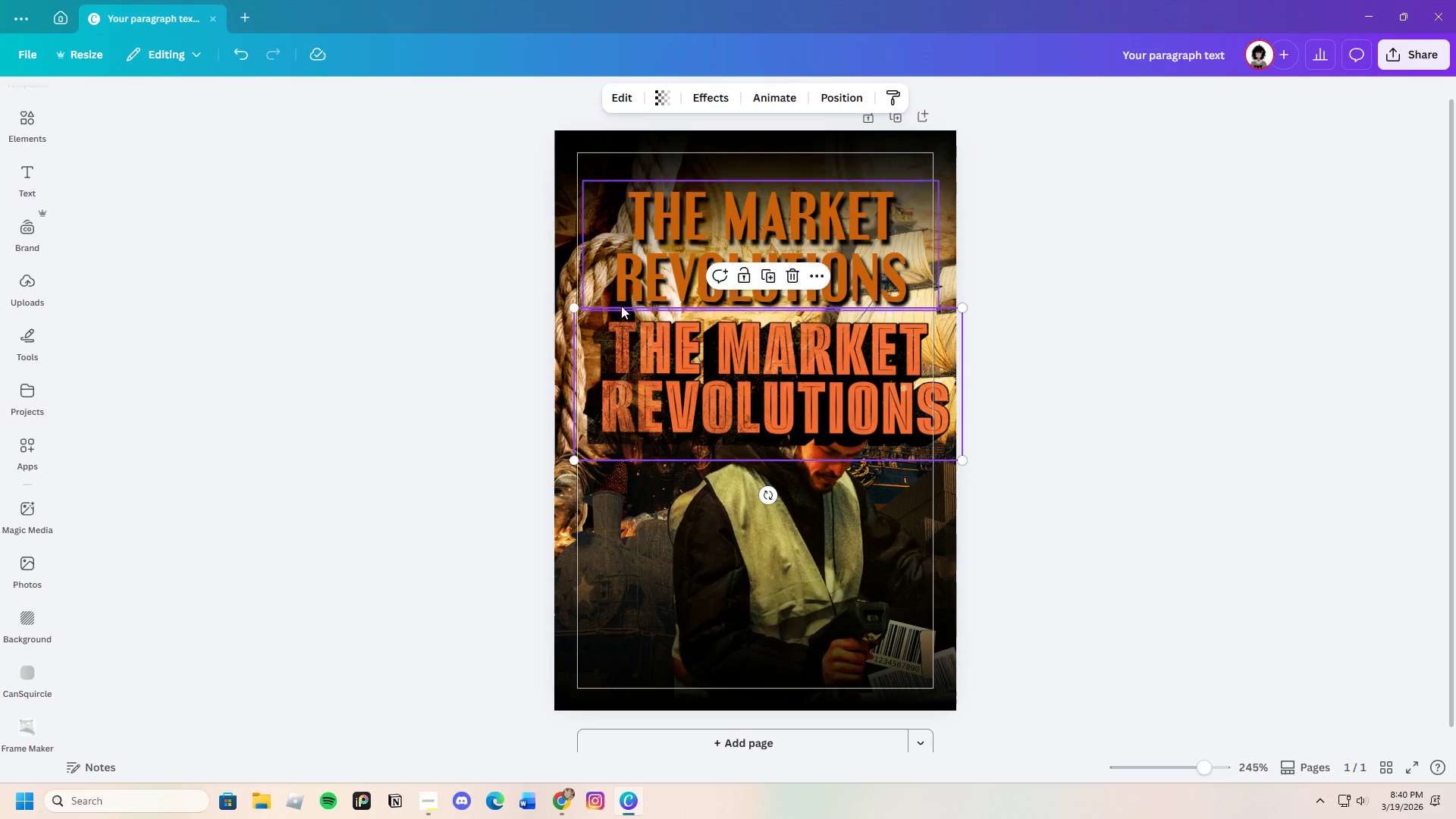 
left_click([671, 368])
 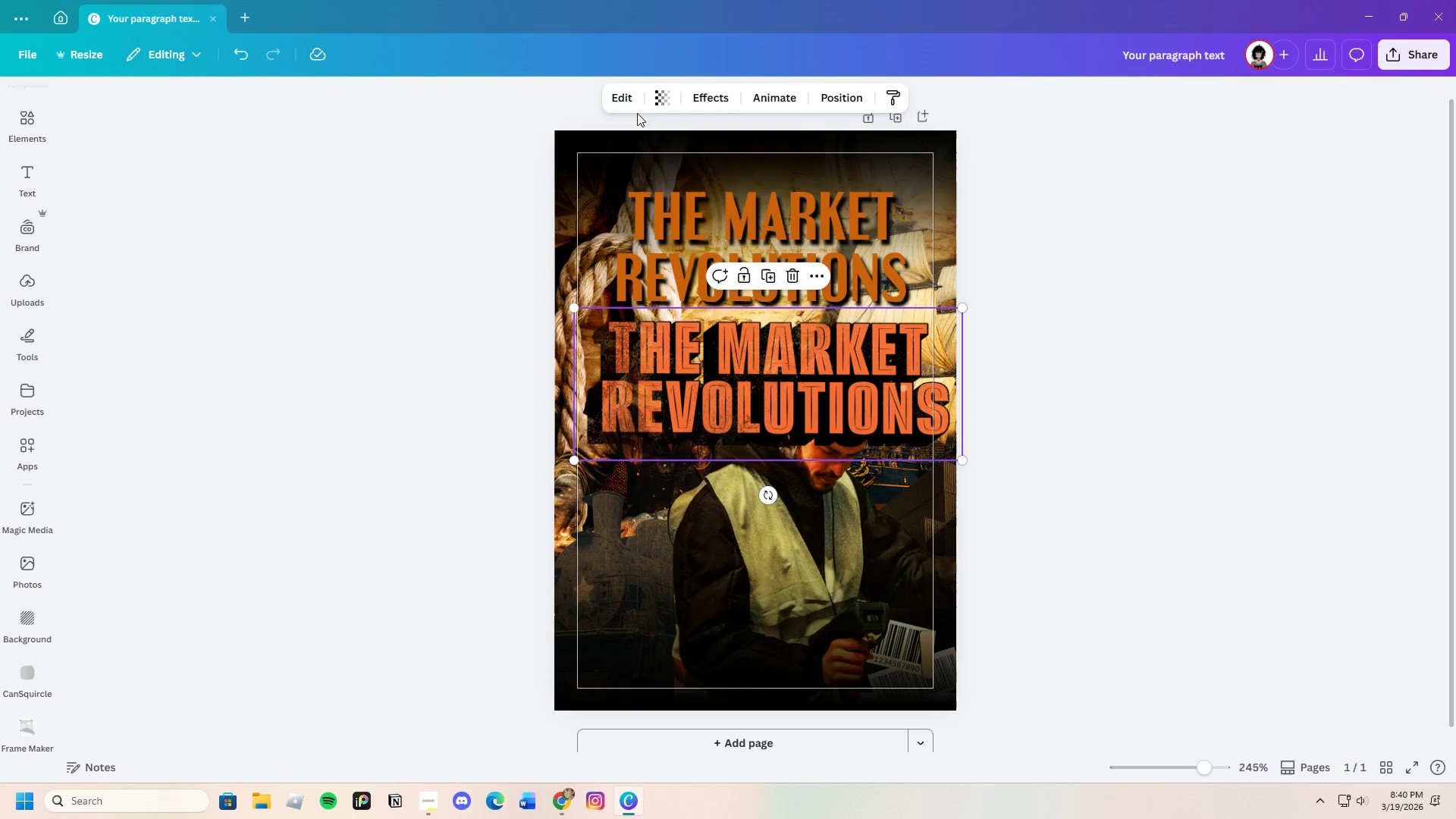 
left_click([617, 92])
 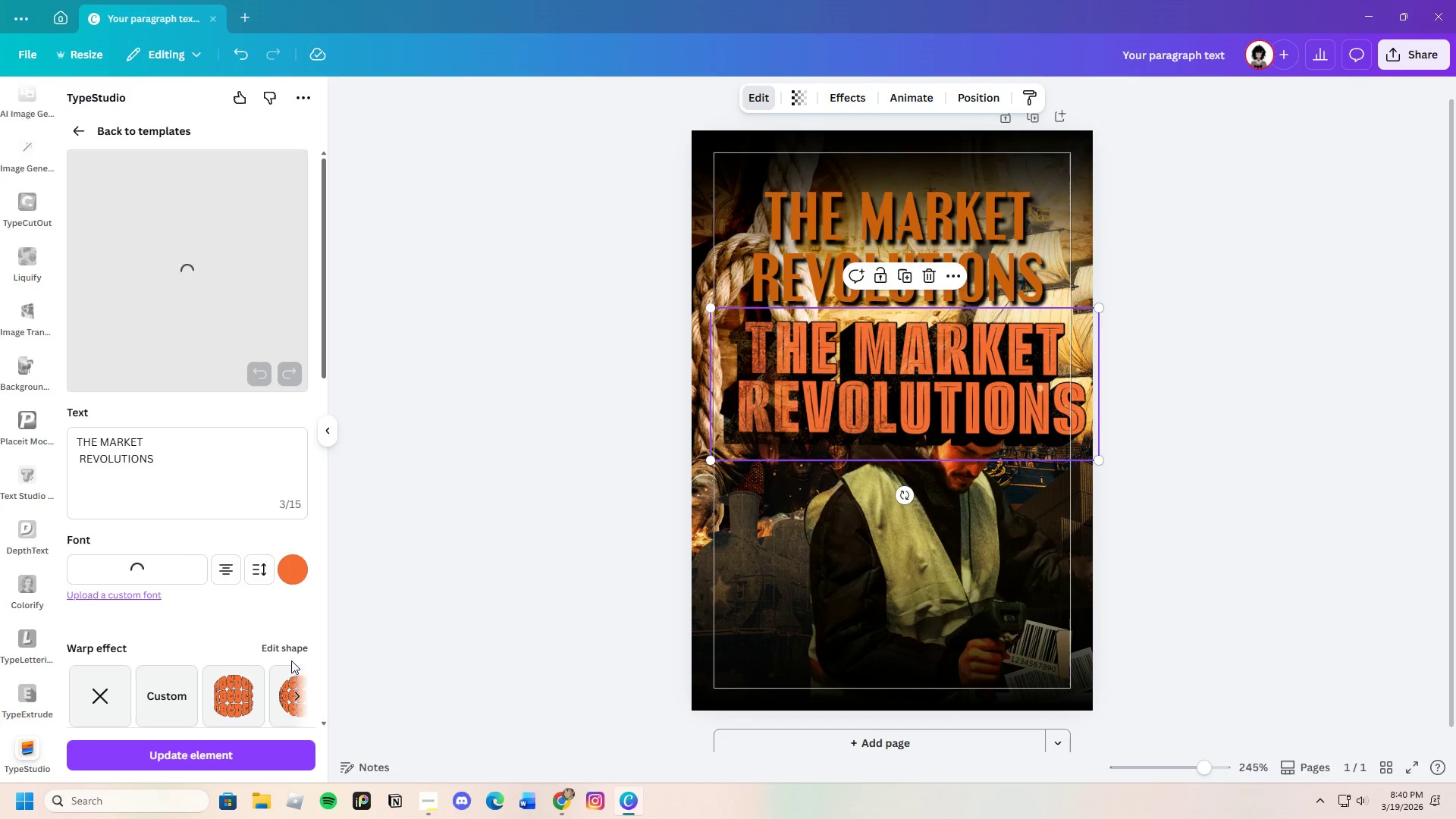 
scroll: coordinate [211, 583], scroll_direction: down, amount: 2.0
 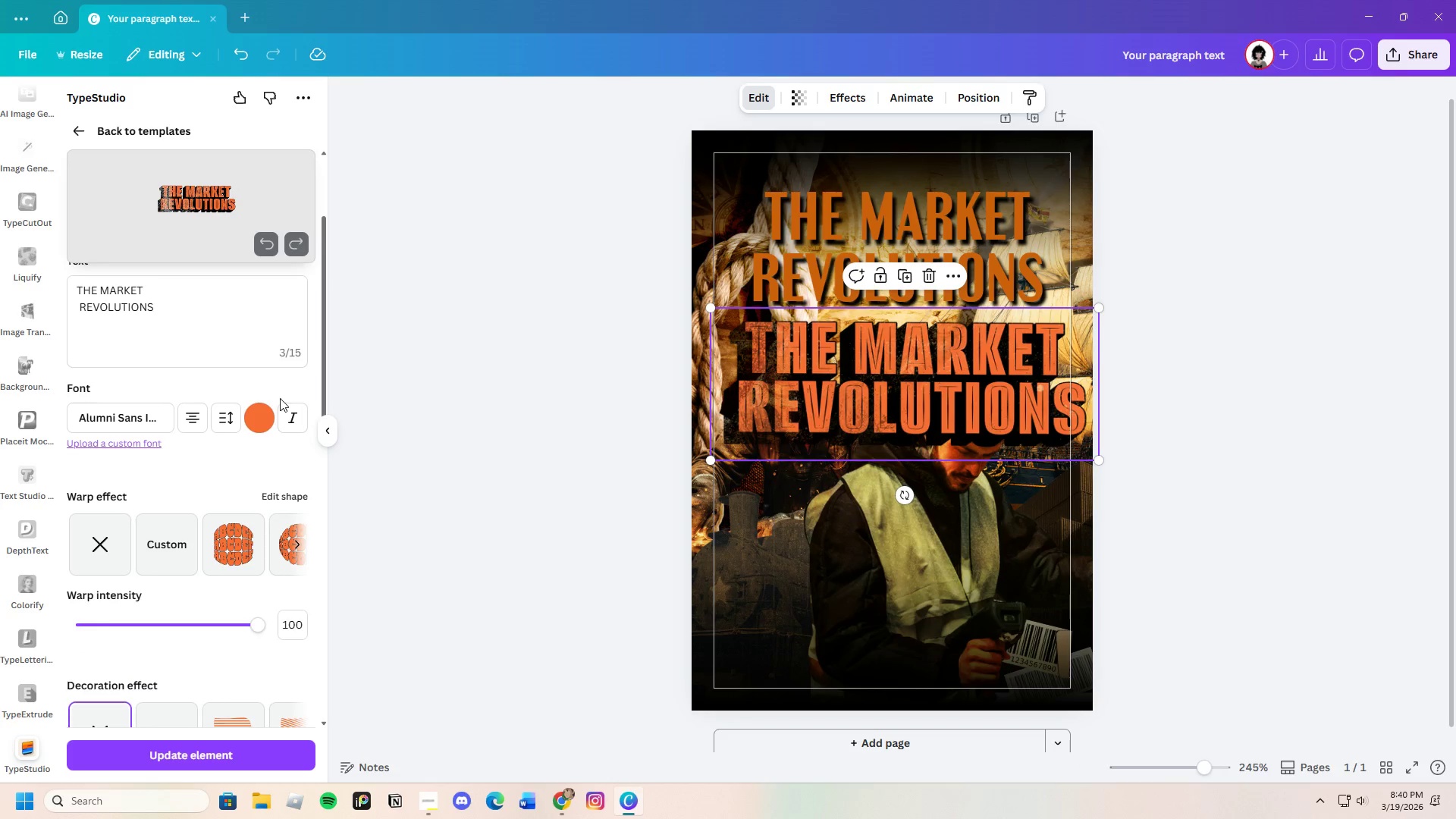 
left_click([258, 413])
 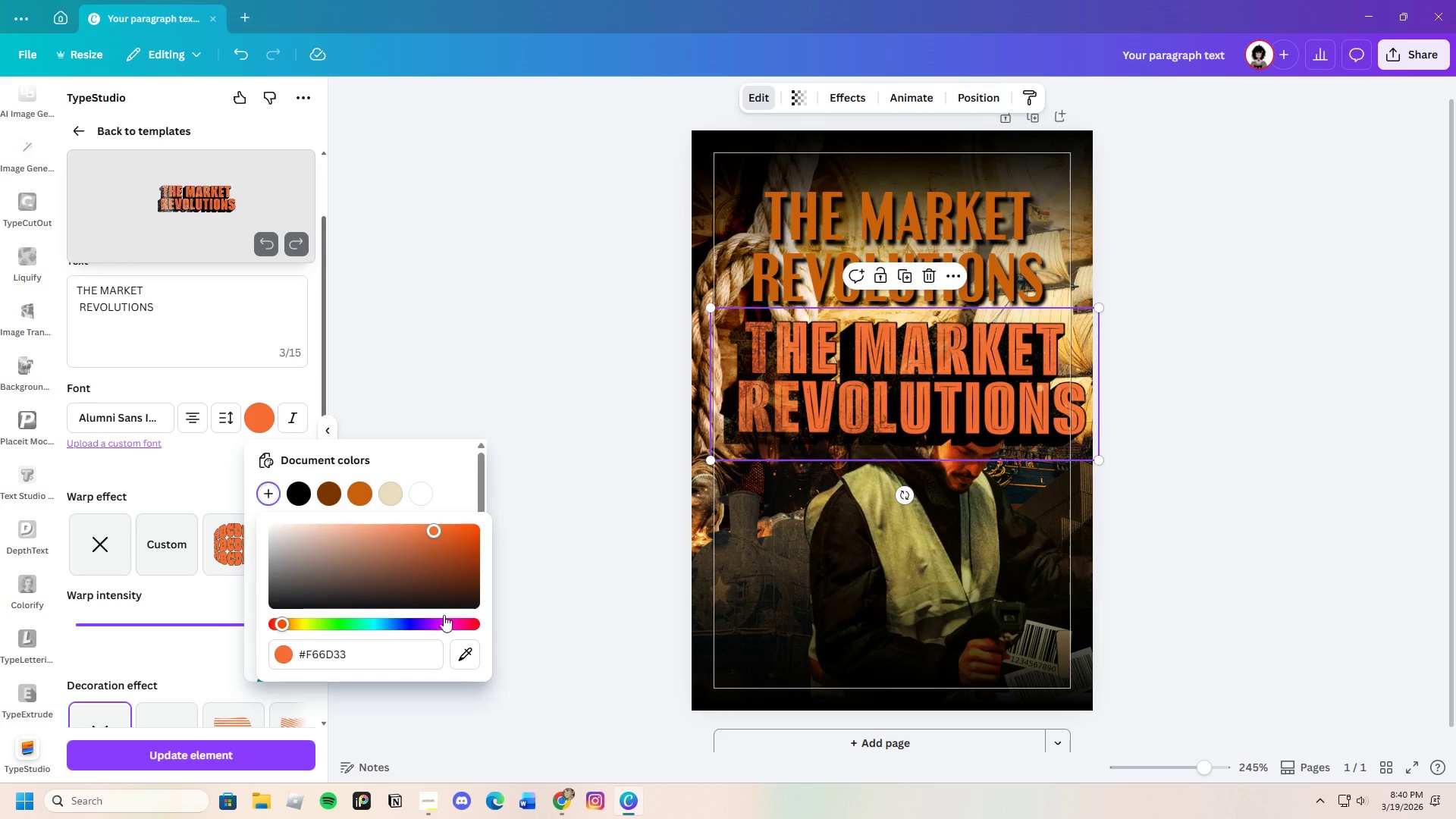 
left_click([469, 656])
 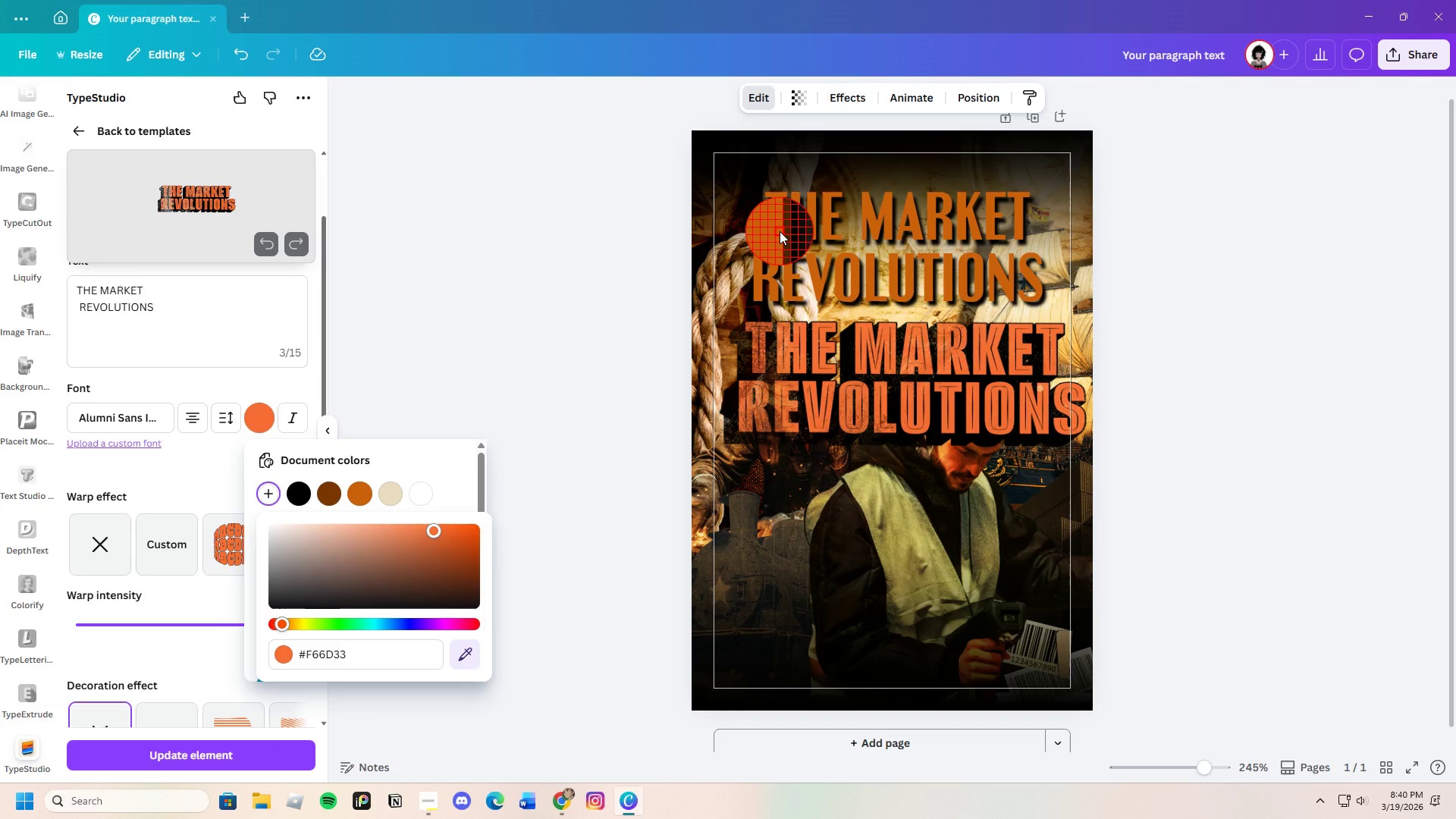 
left_click([776, 231])
 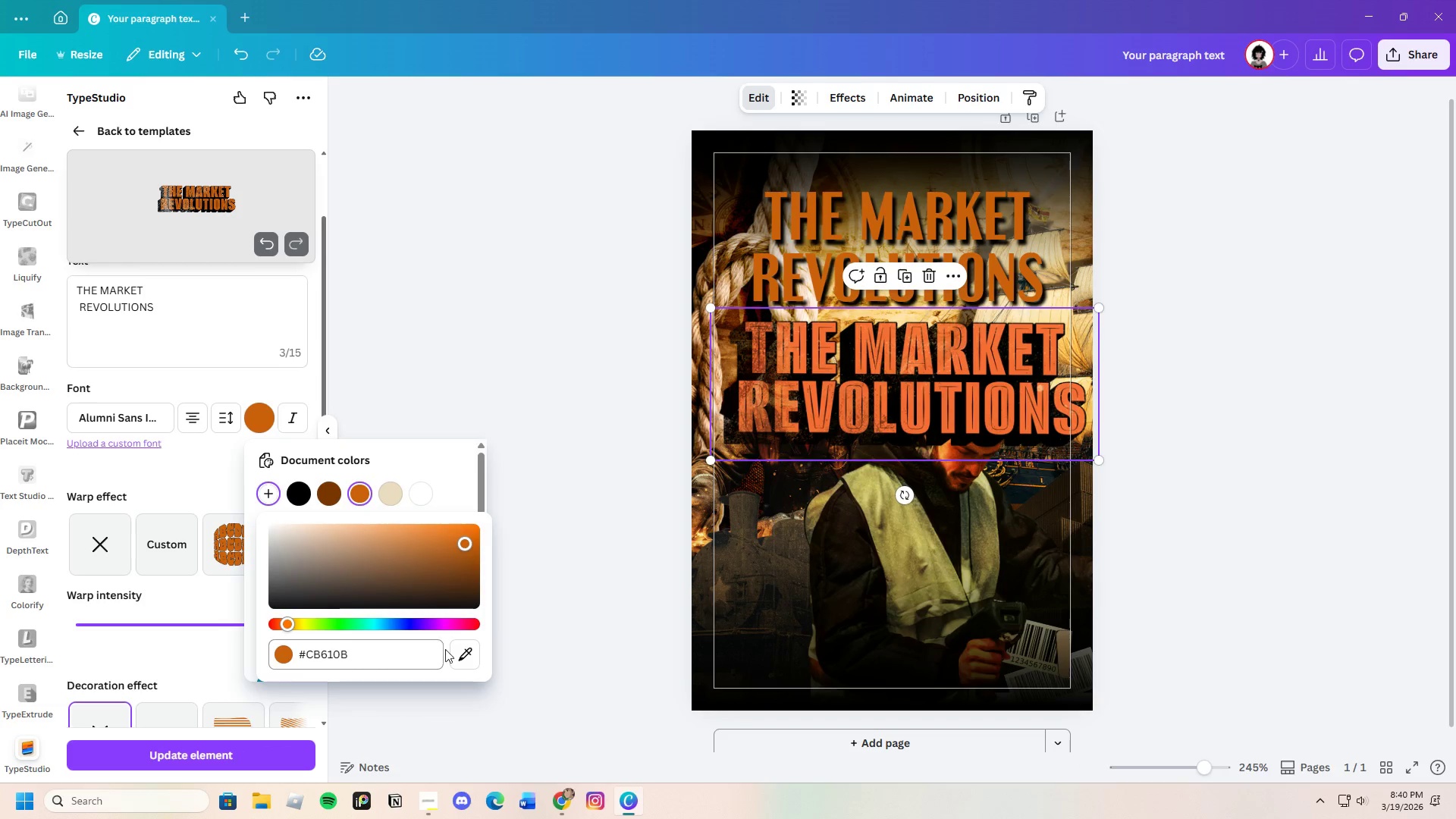 
wait(6.72)
 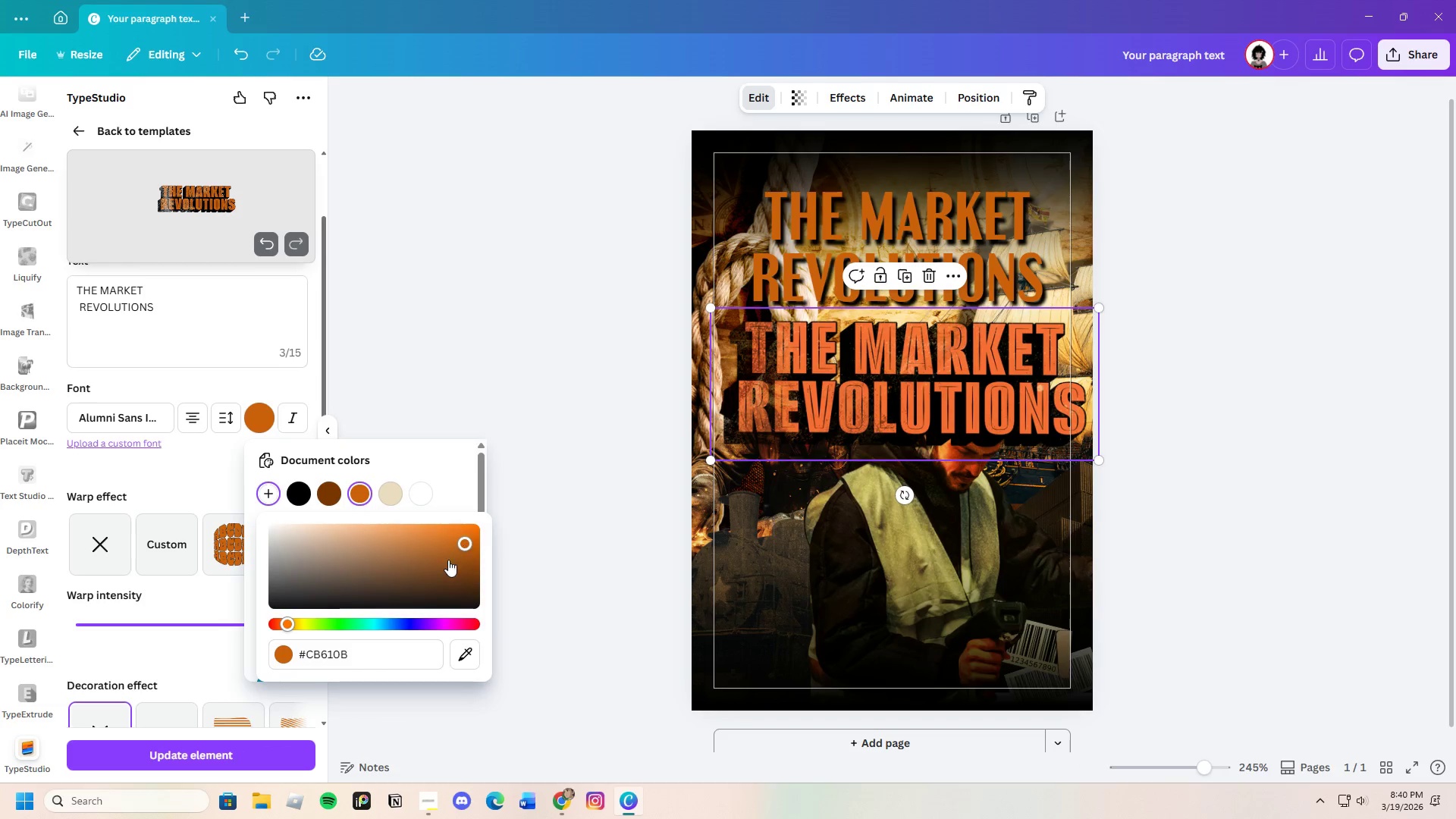 
left_click([291, 758])
 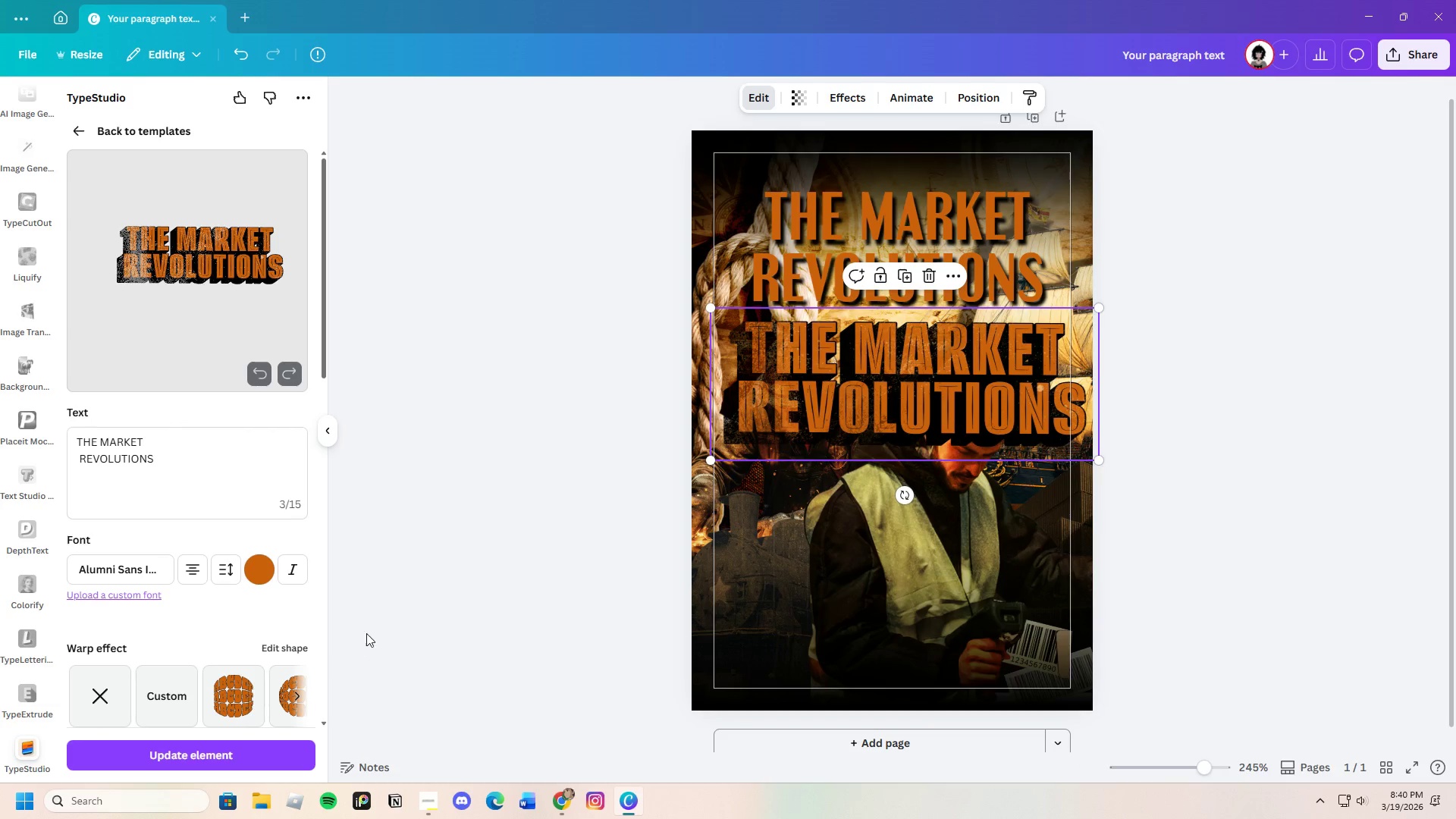 
wait(6.01)
 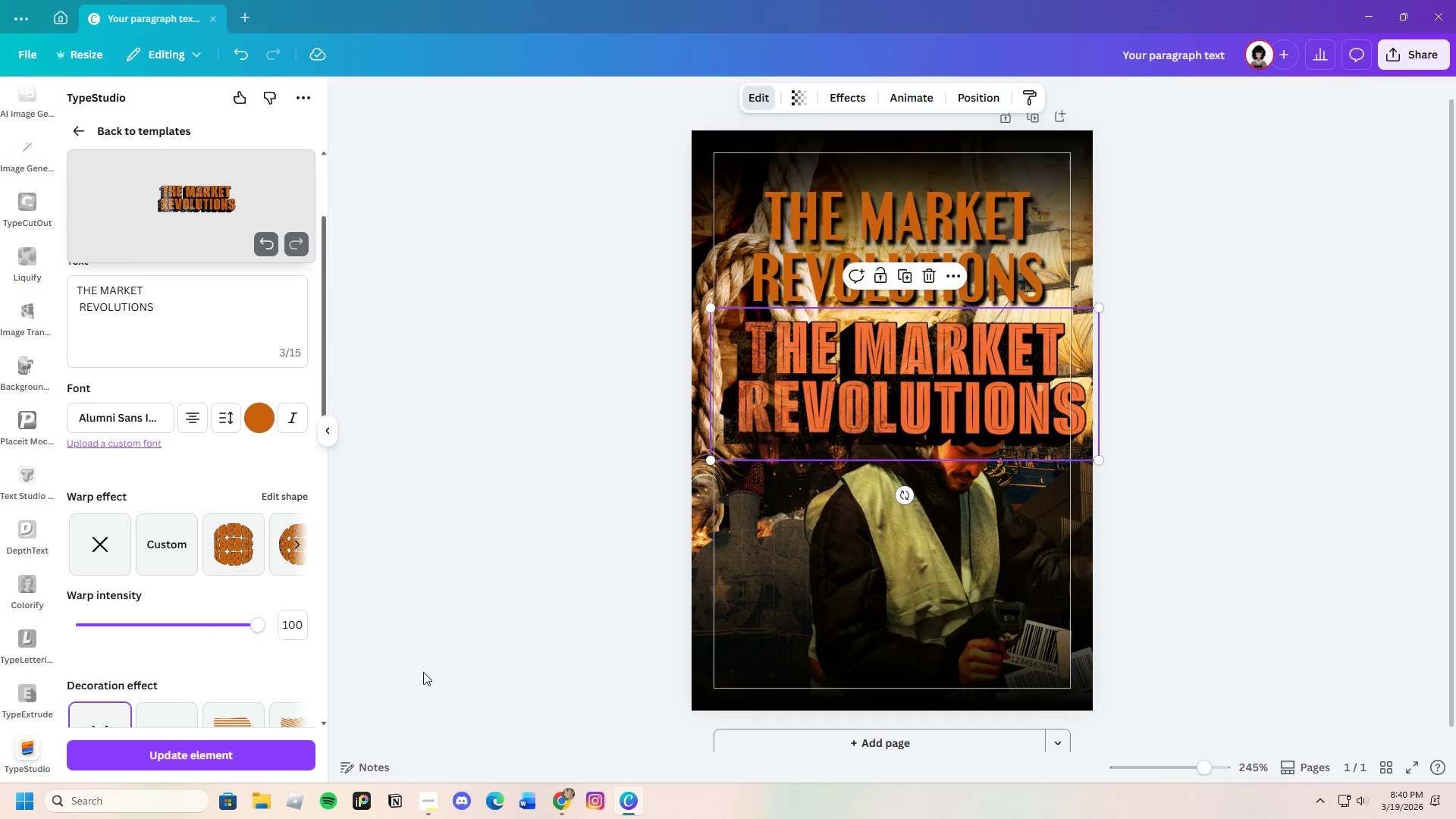 
scroll: coordinate [225, 599], scroll_direction: down, amount: 6.0
 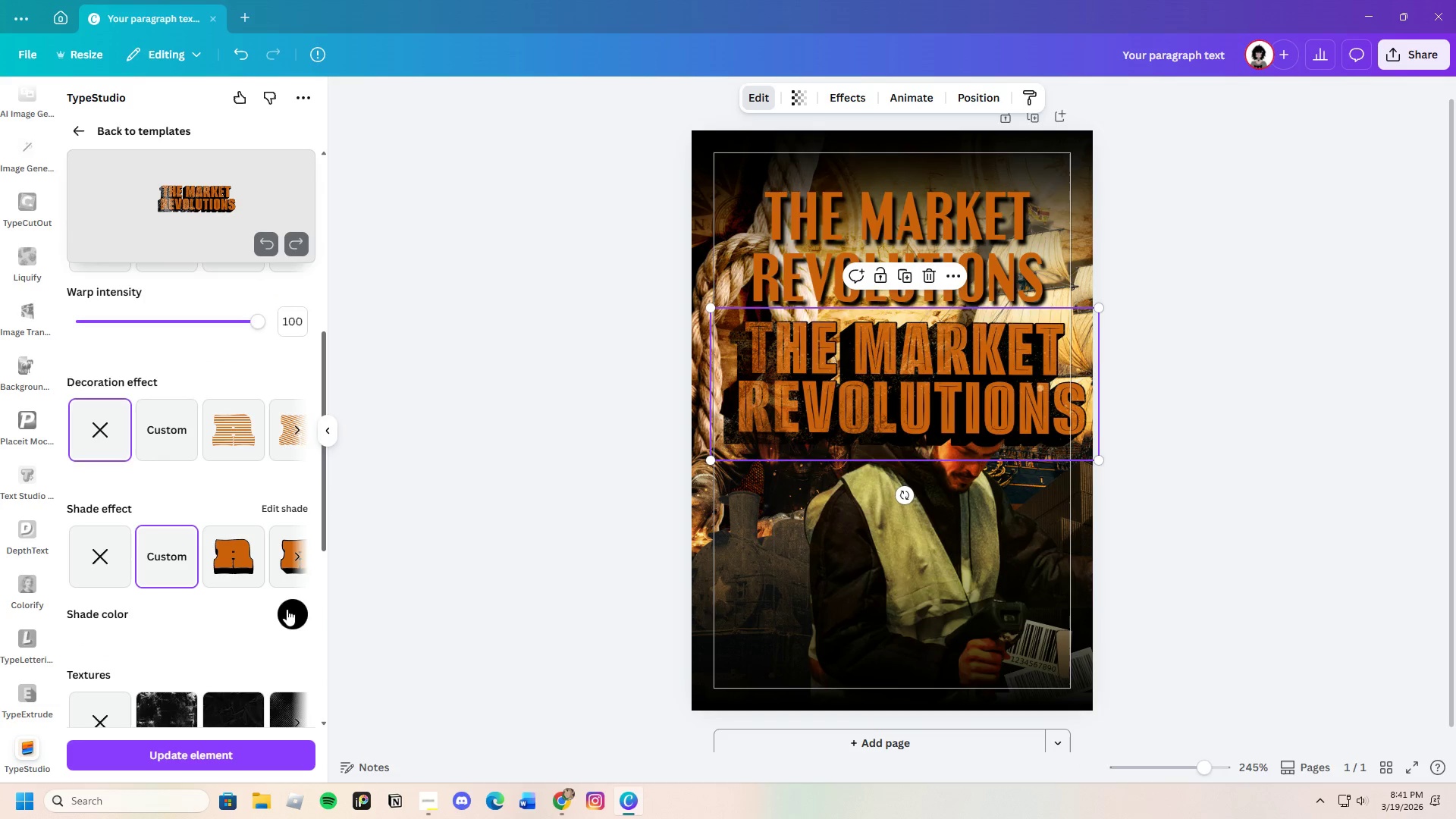 
left_click([287, 612])
 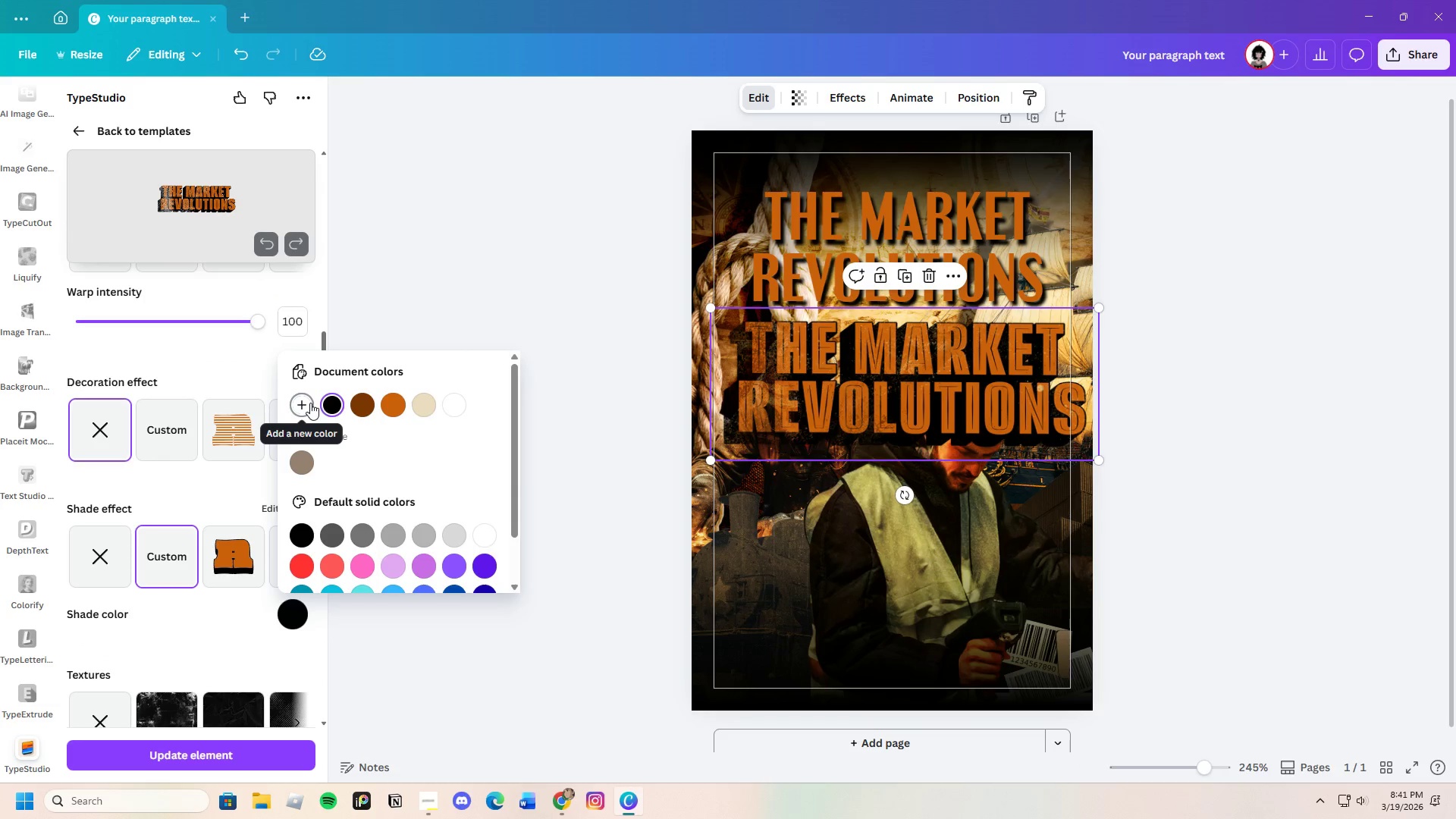 
left_click([306, 403])
 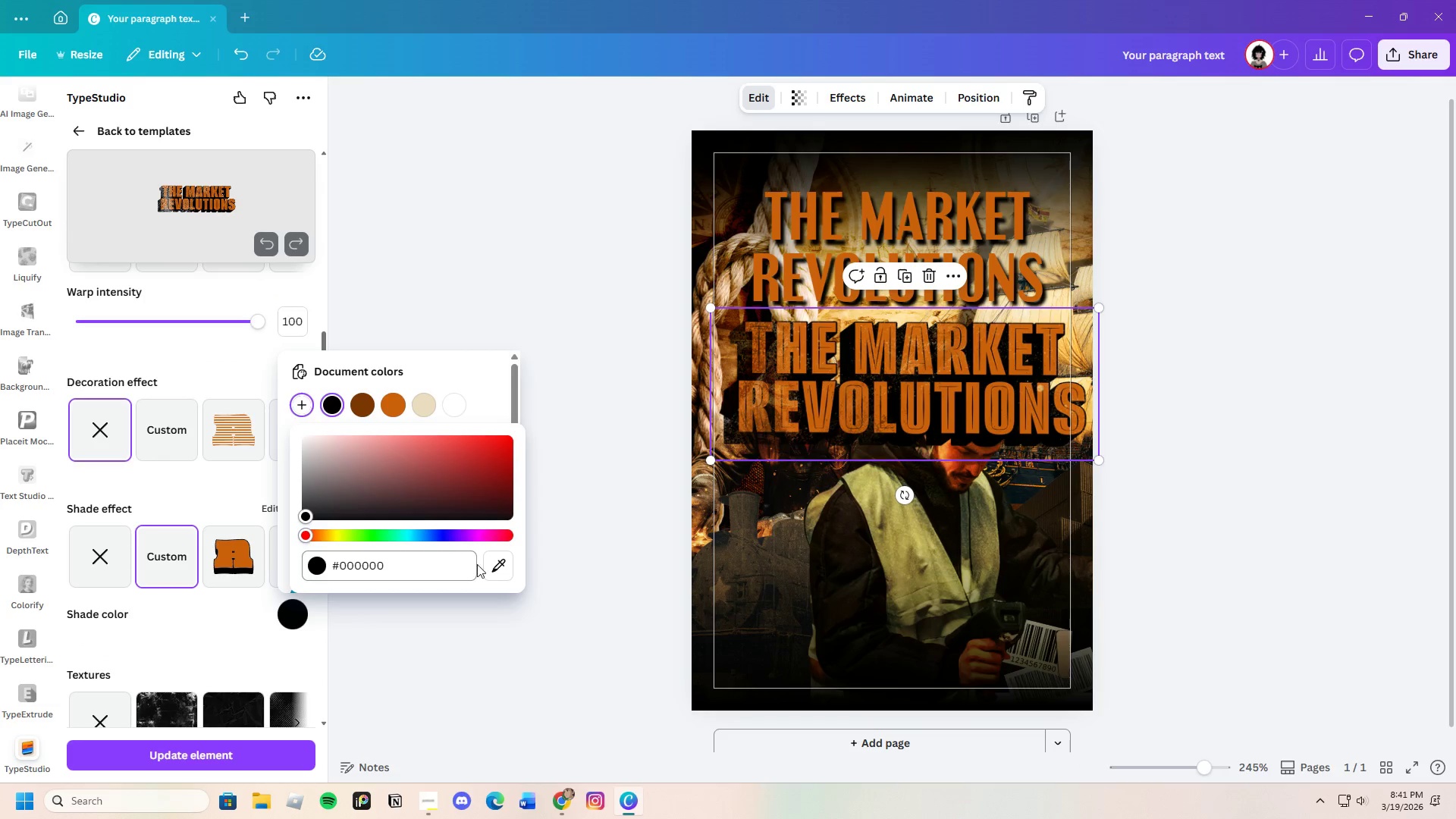 
left_click([498, 566])
 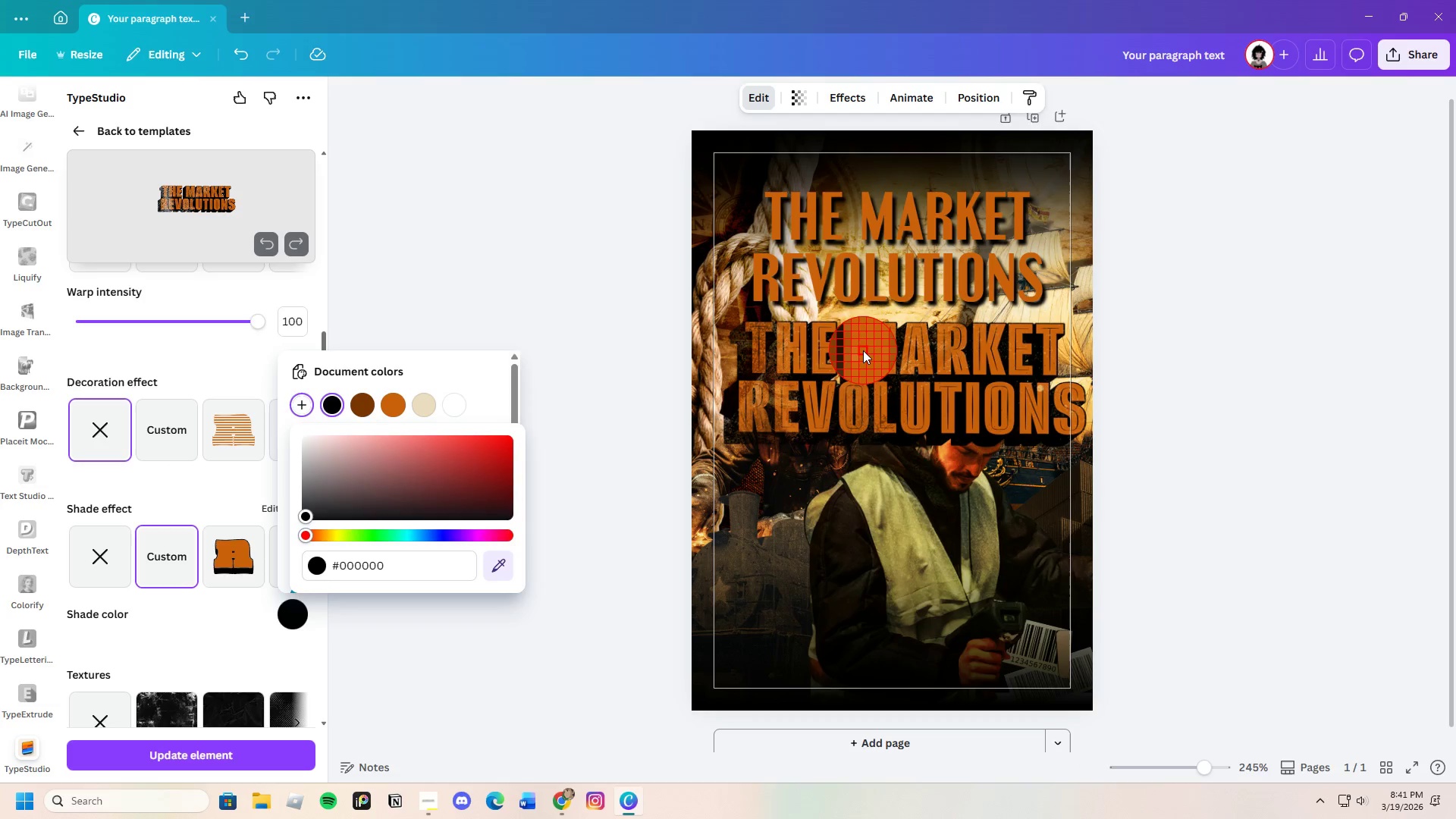 
left_click([863, 350])
 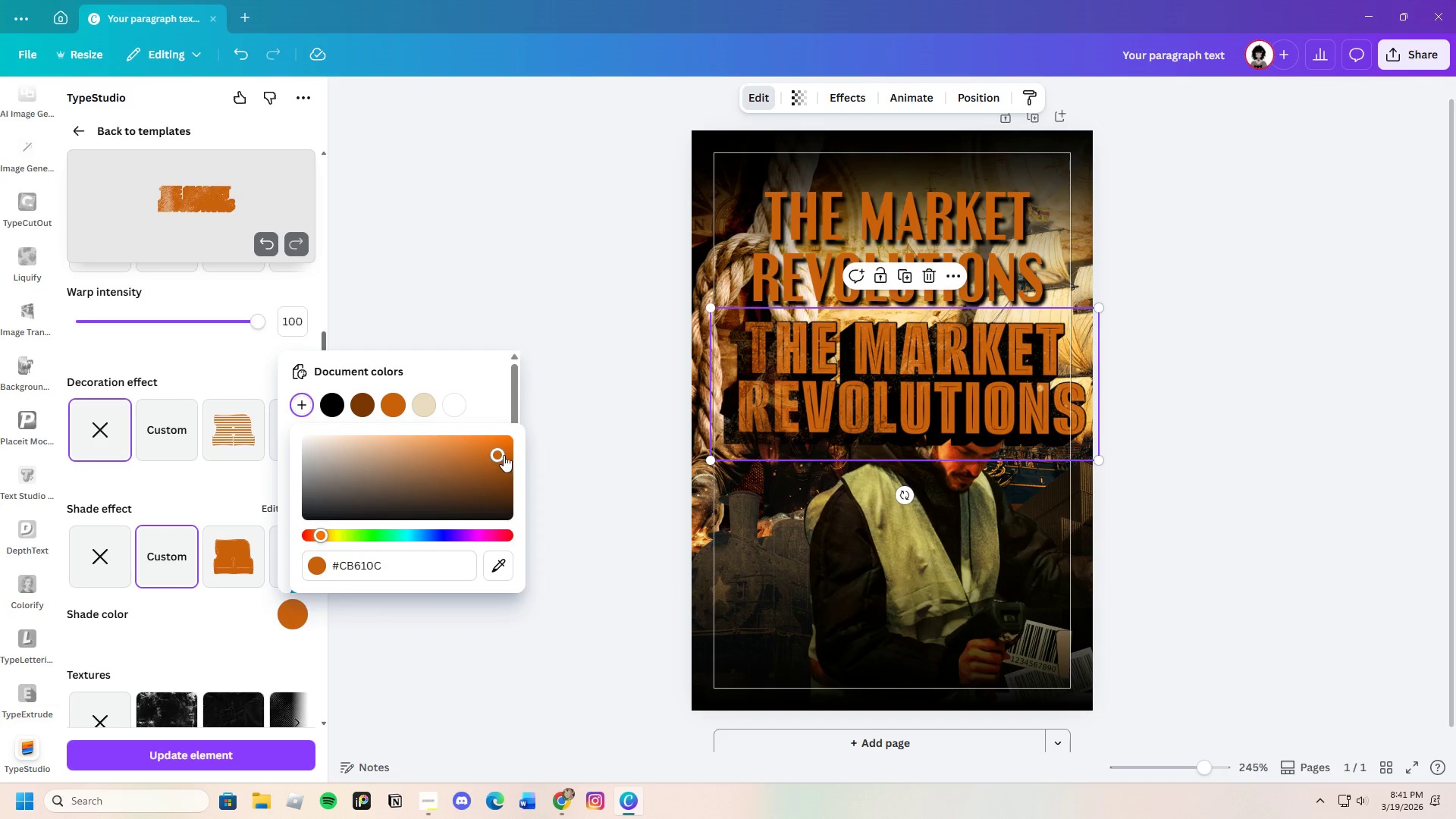 
left_click_drag(start_coordinate=[500, 454], to_coordinate=[497, 510])
 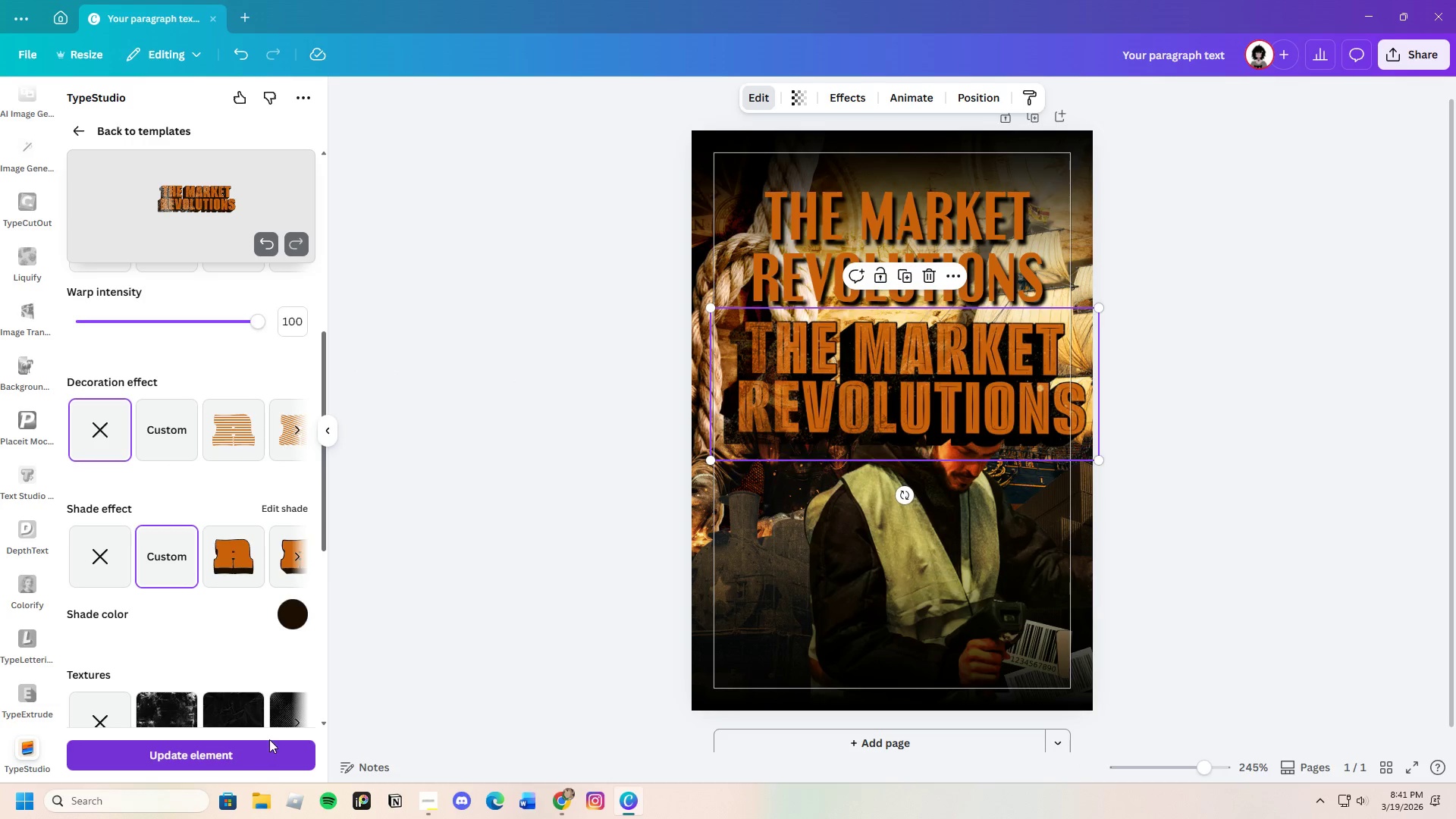 
left_click([282, 747])
 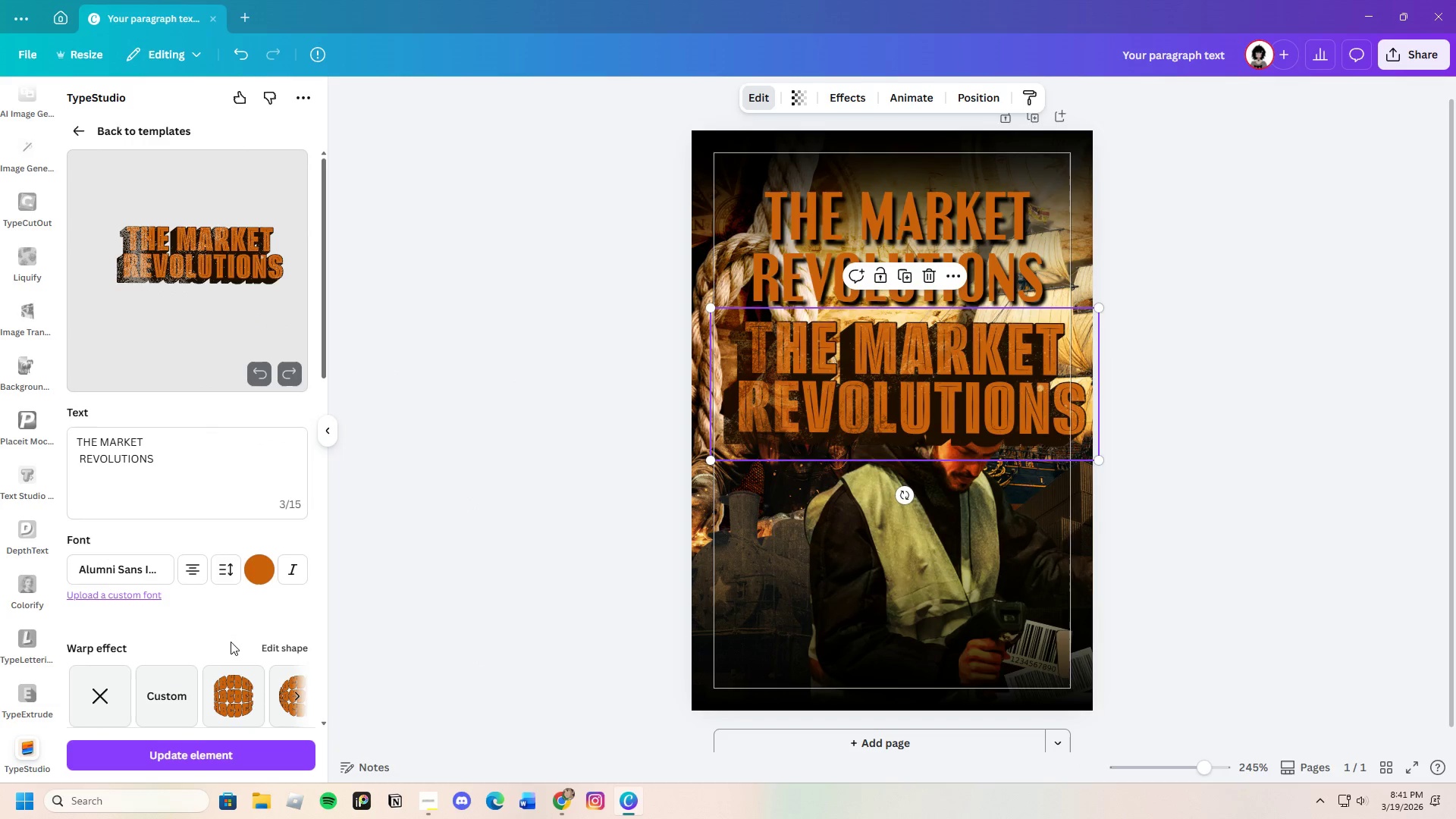 
scroll: coordinate [231, 608], scroll_direction: down, amount: 7.0
 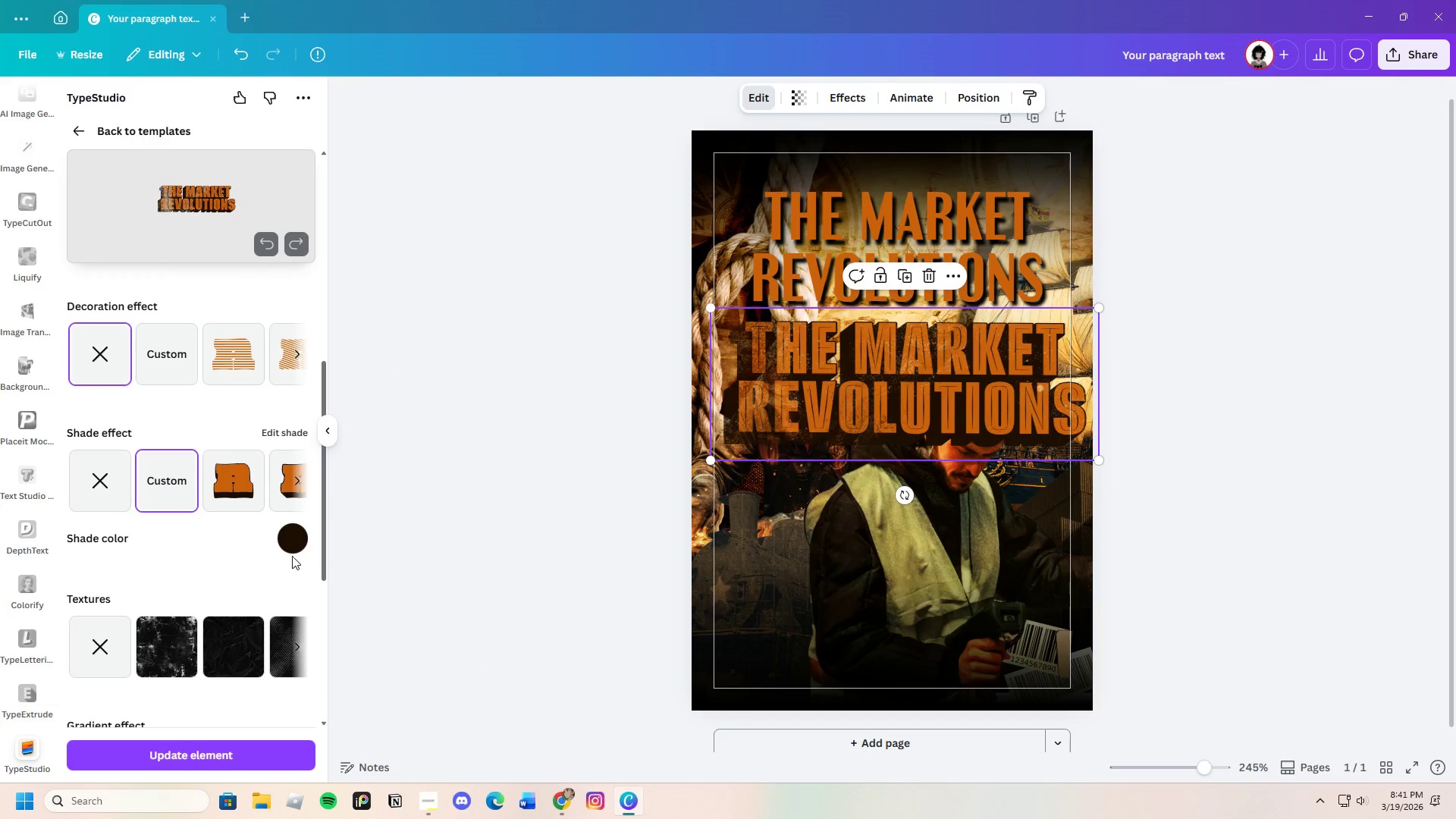 
left_click([293, 544])
 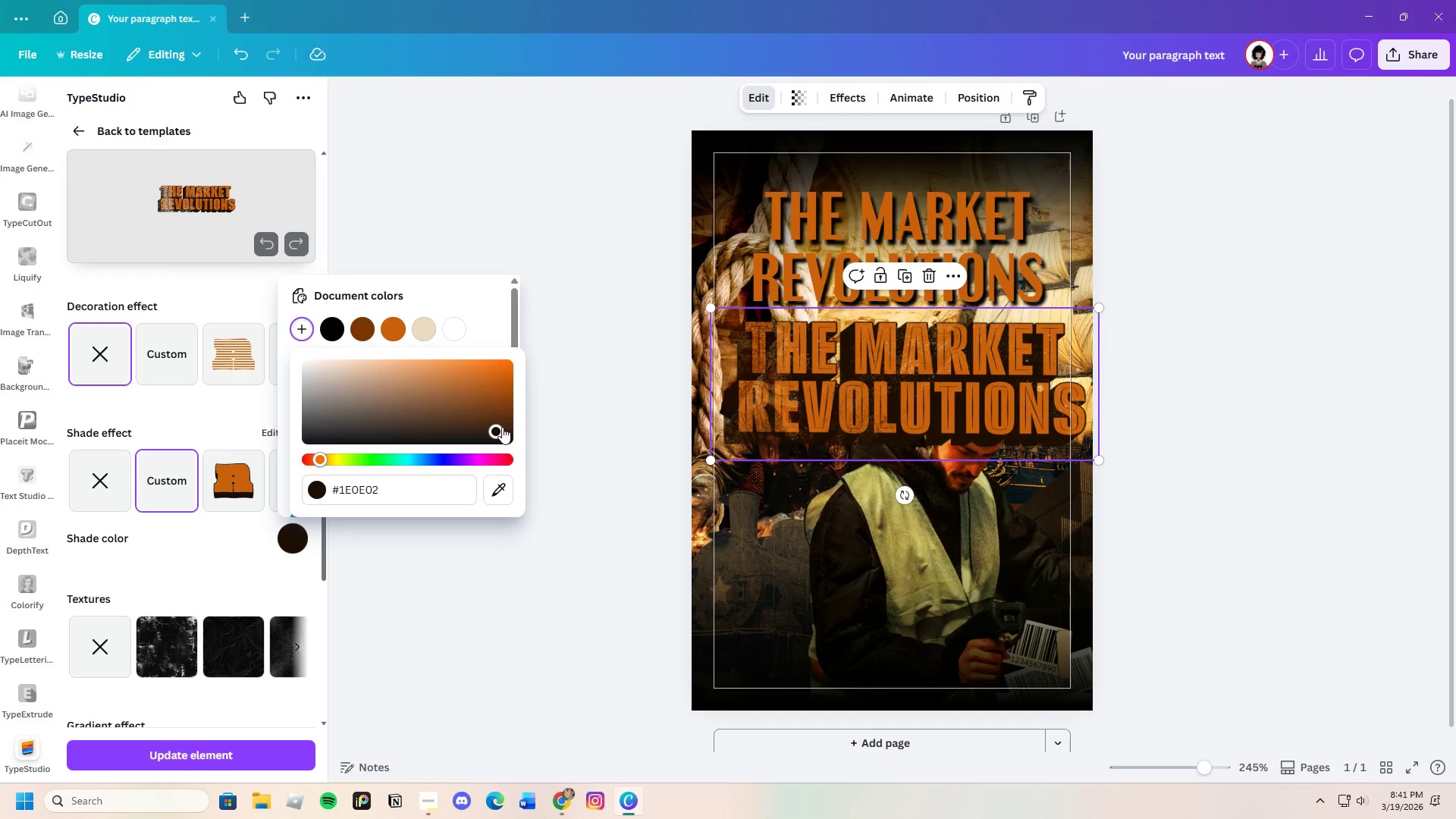 
left_click_drag(start_coordinate=[498, 427], to_coordinate=[495, 439])
 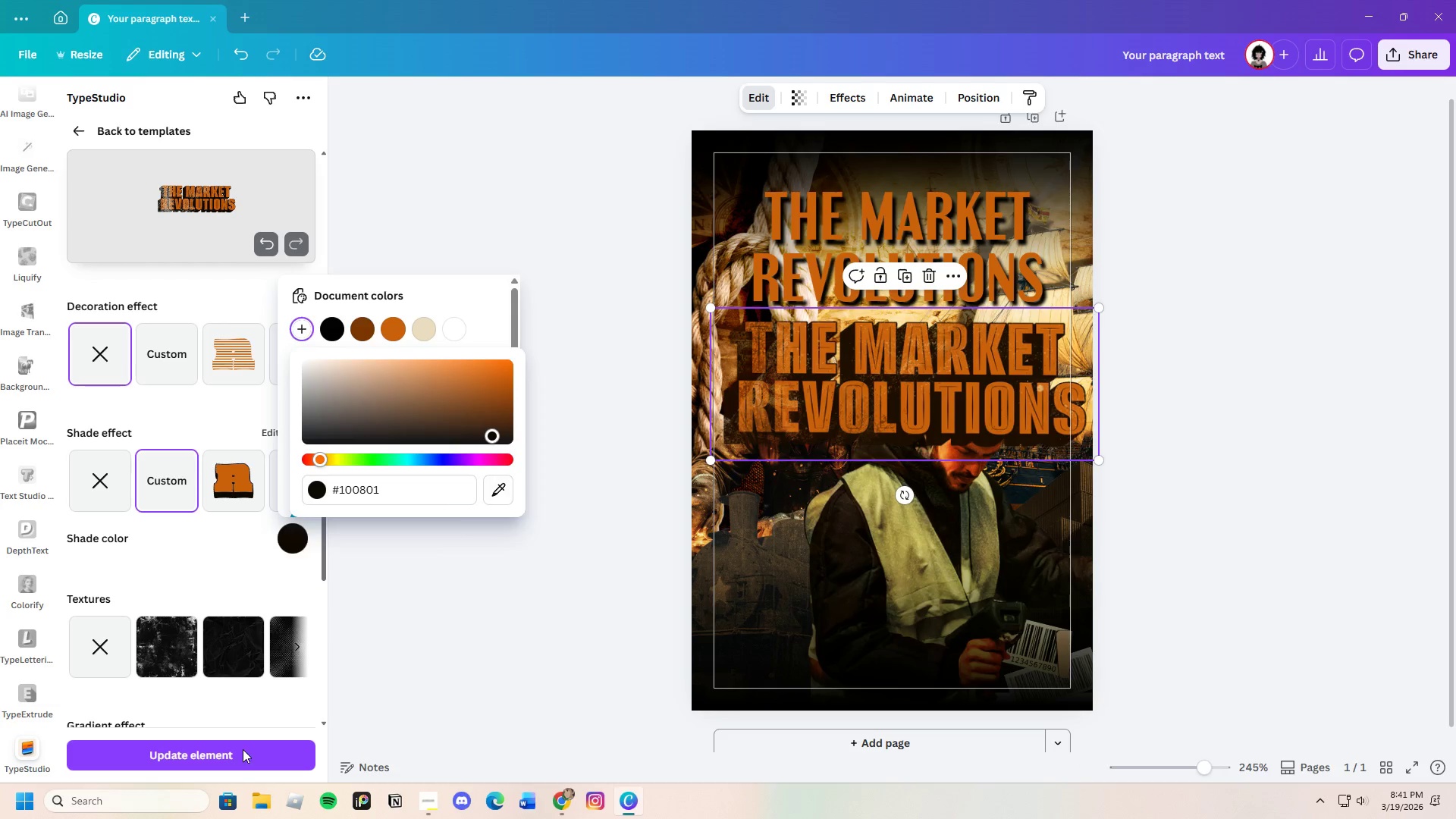 
left_click([243, 753])
 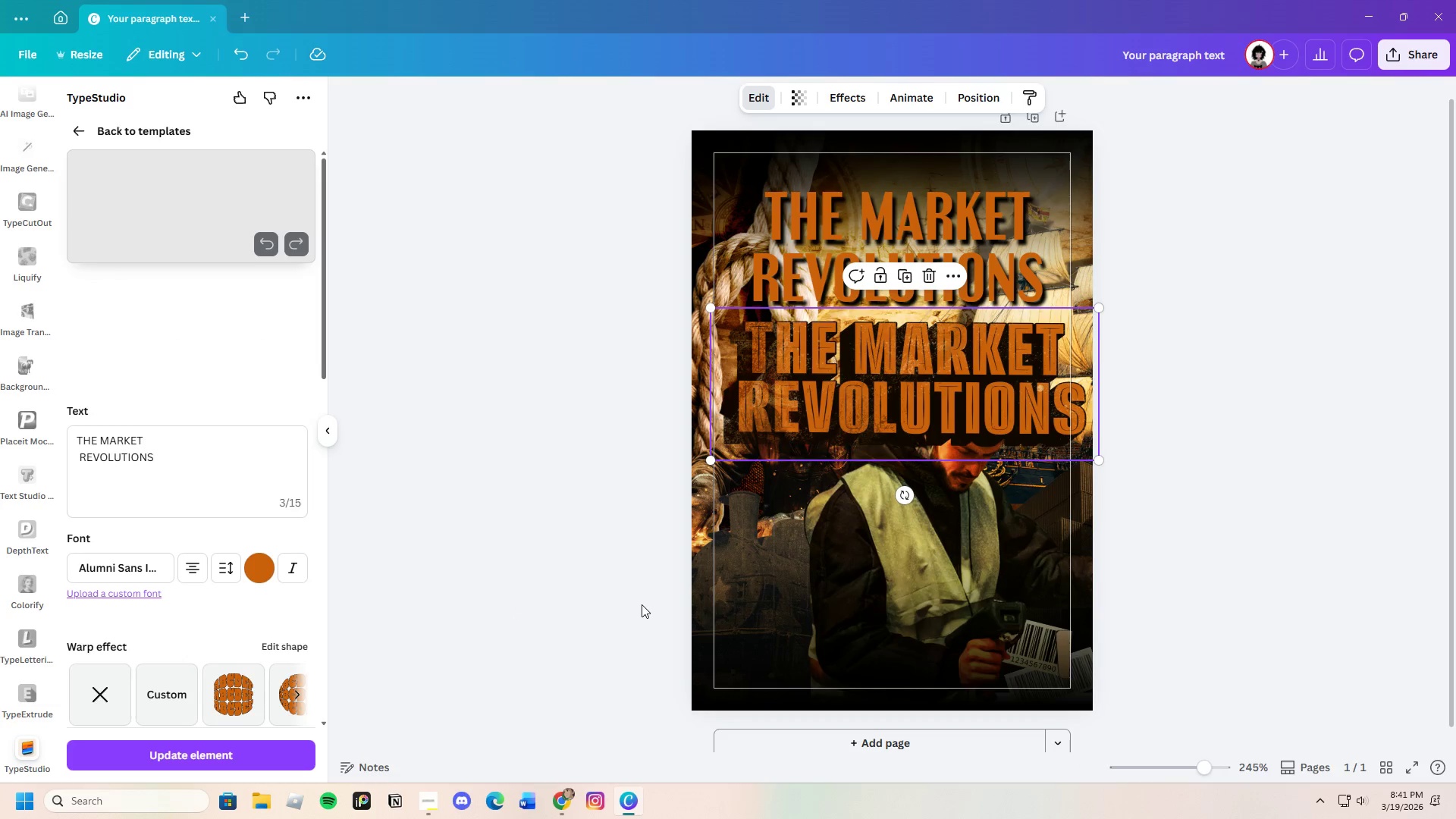 
wait(8.11)
 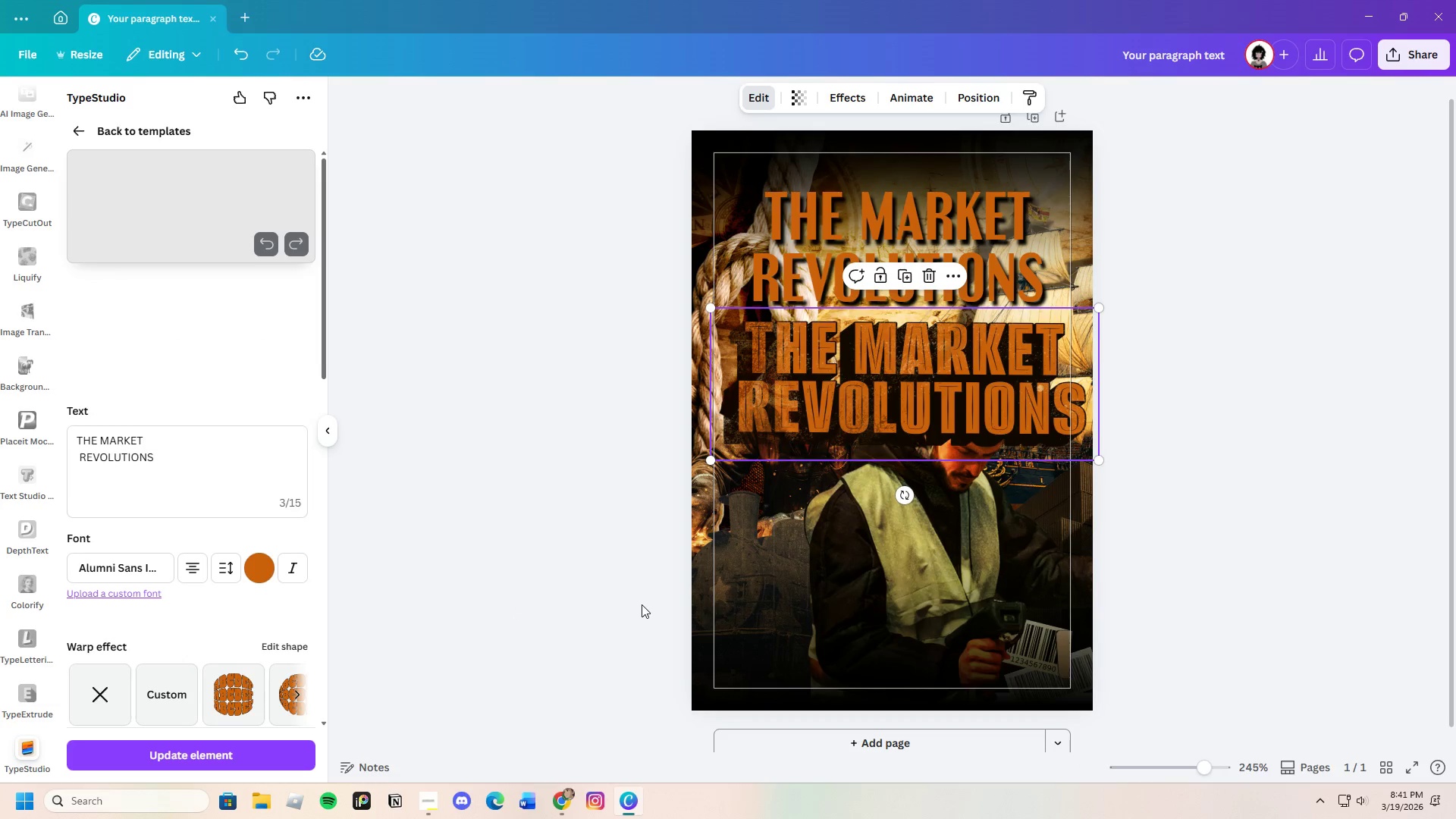 
left_click([843, 407])
 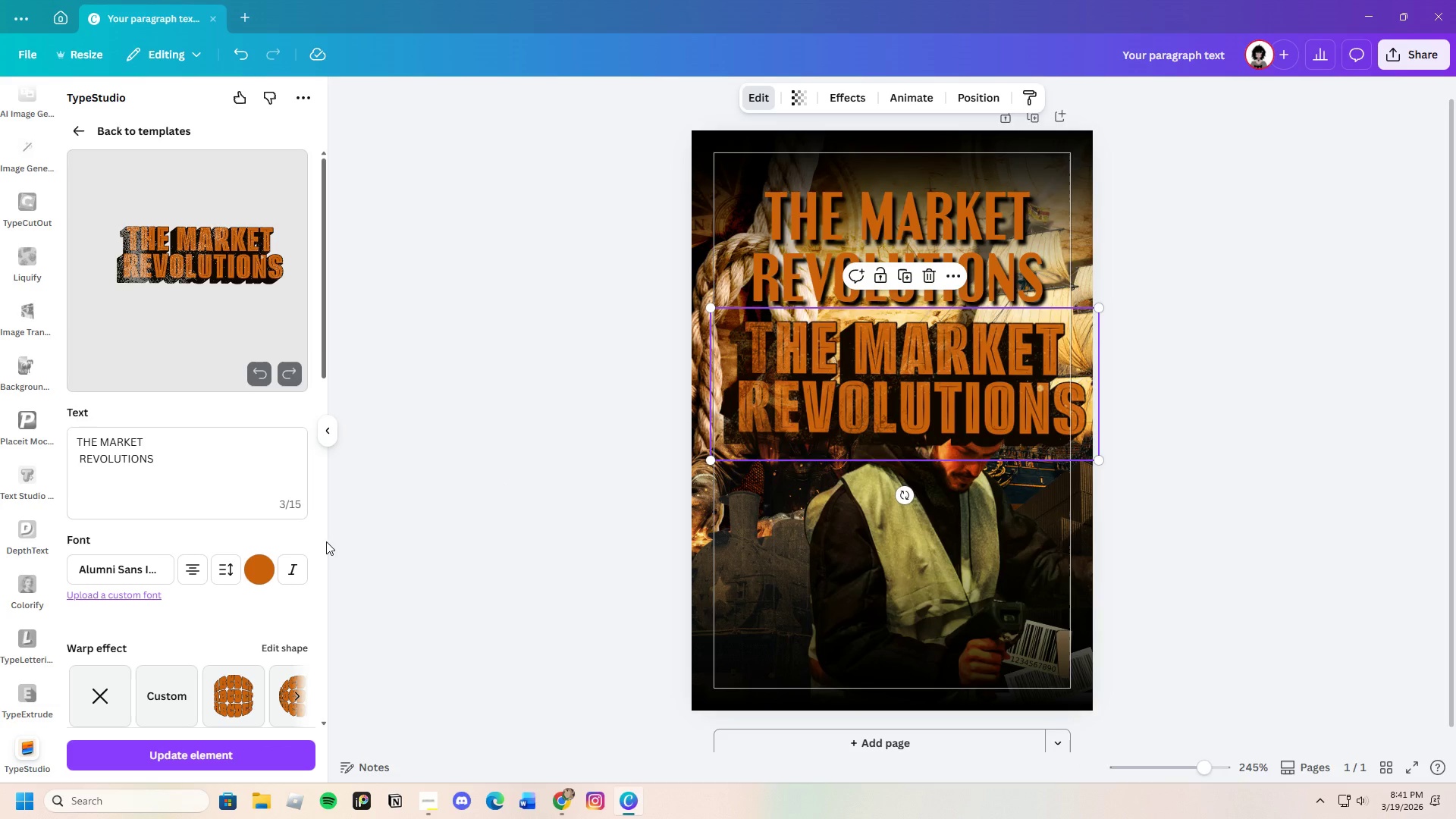 
scroll: coordinate [205, 588], scroll_direction: down, amount: 7.0
 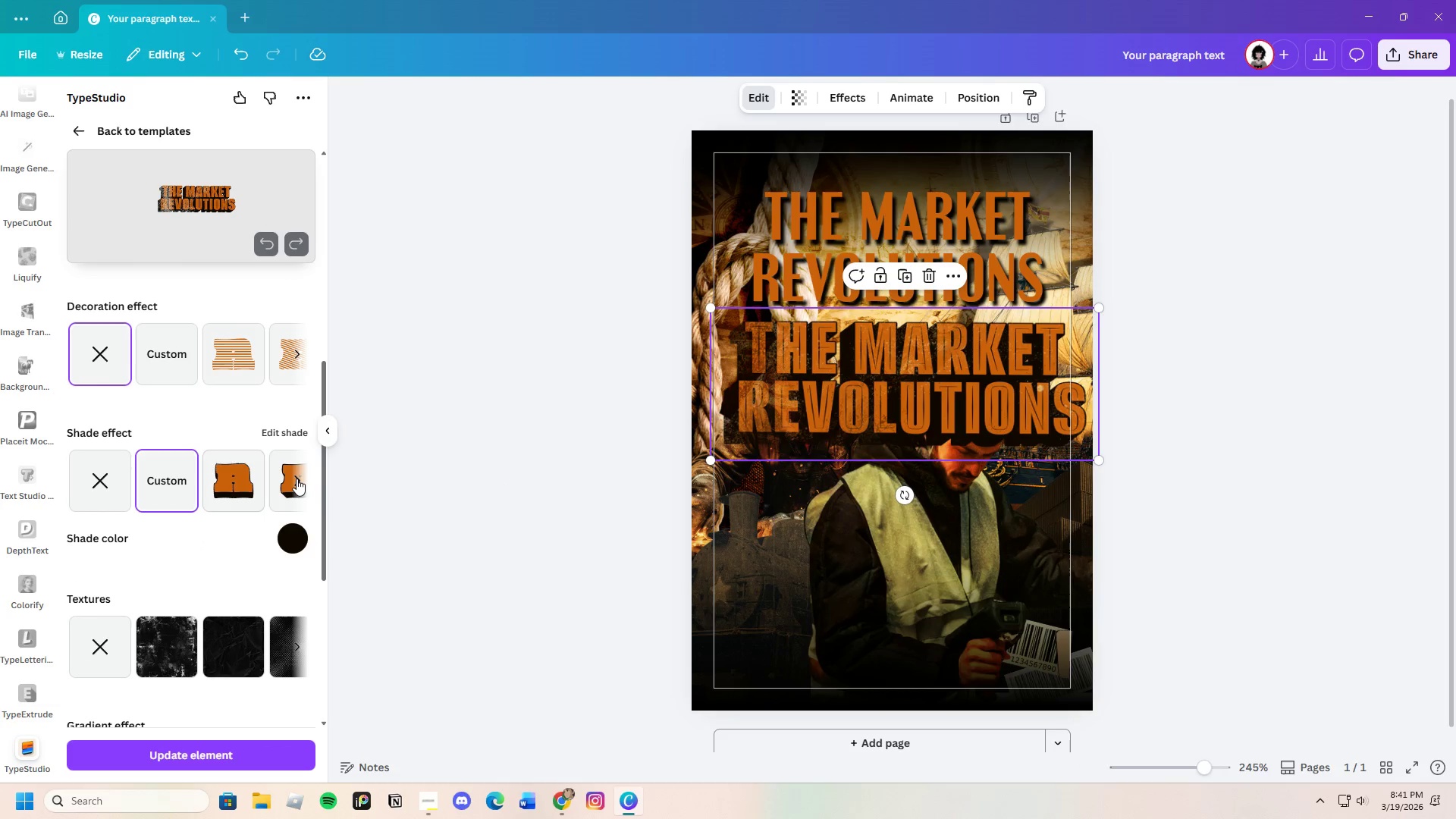 
left_click([297, 479])
 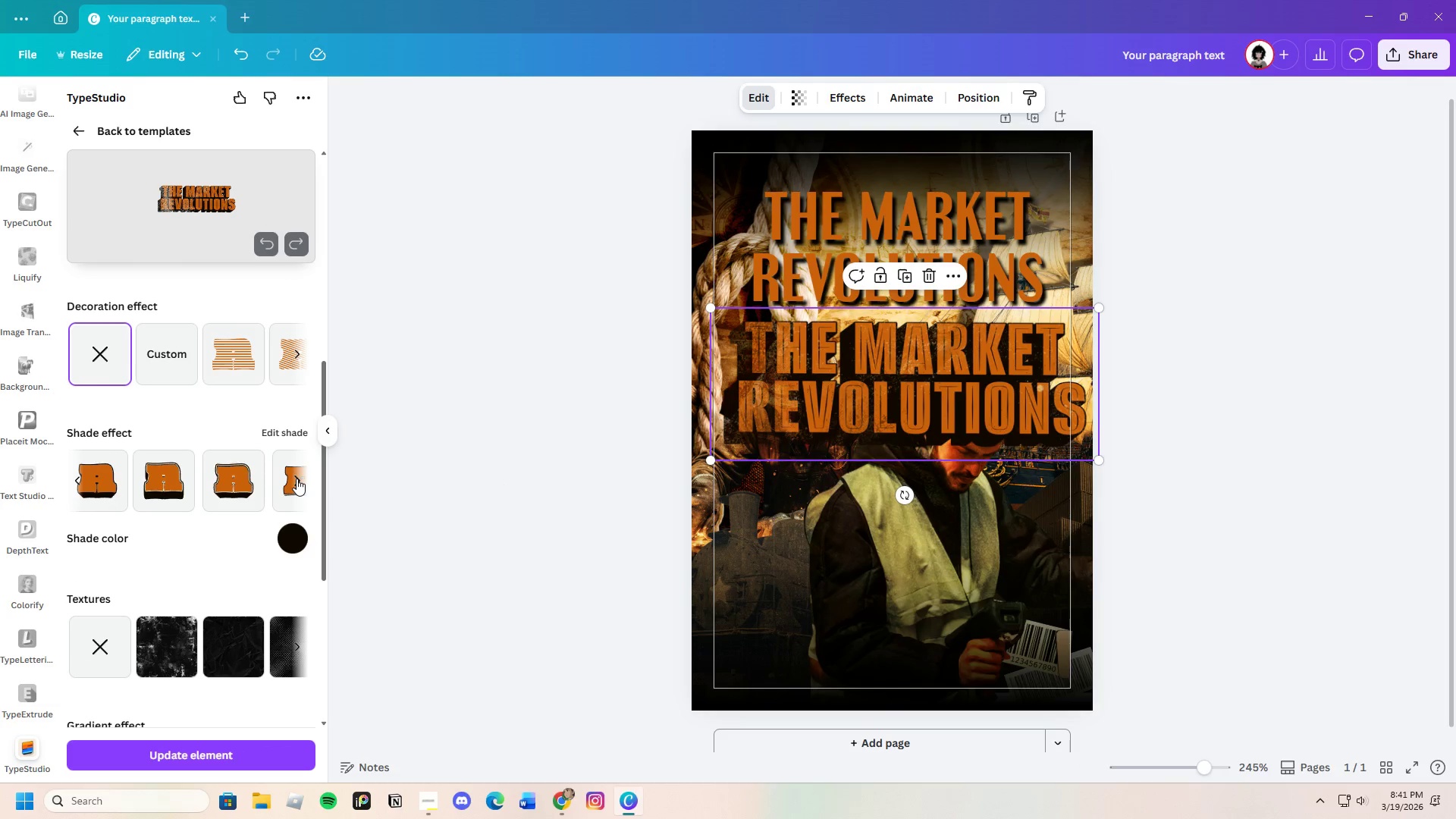 
left_click([297, 479])
 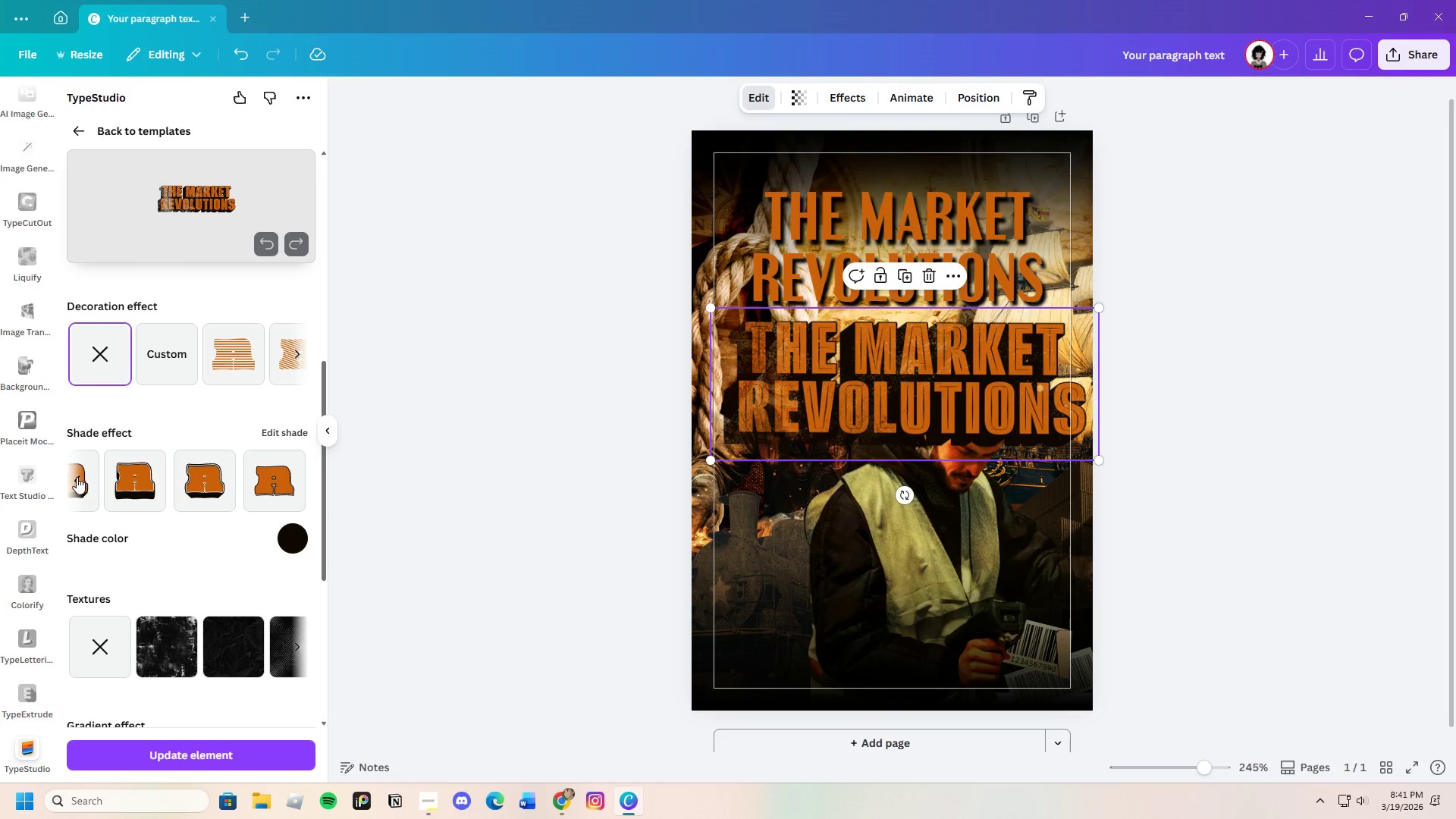 
left_click([71, 479])
 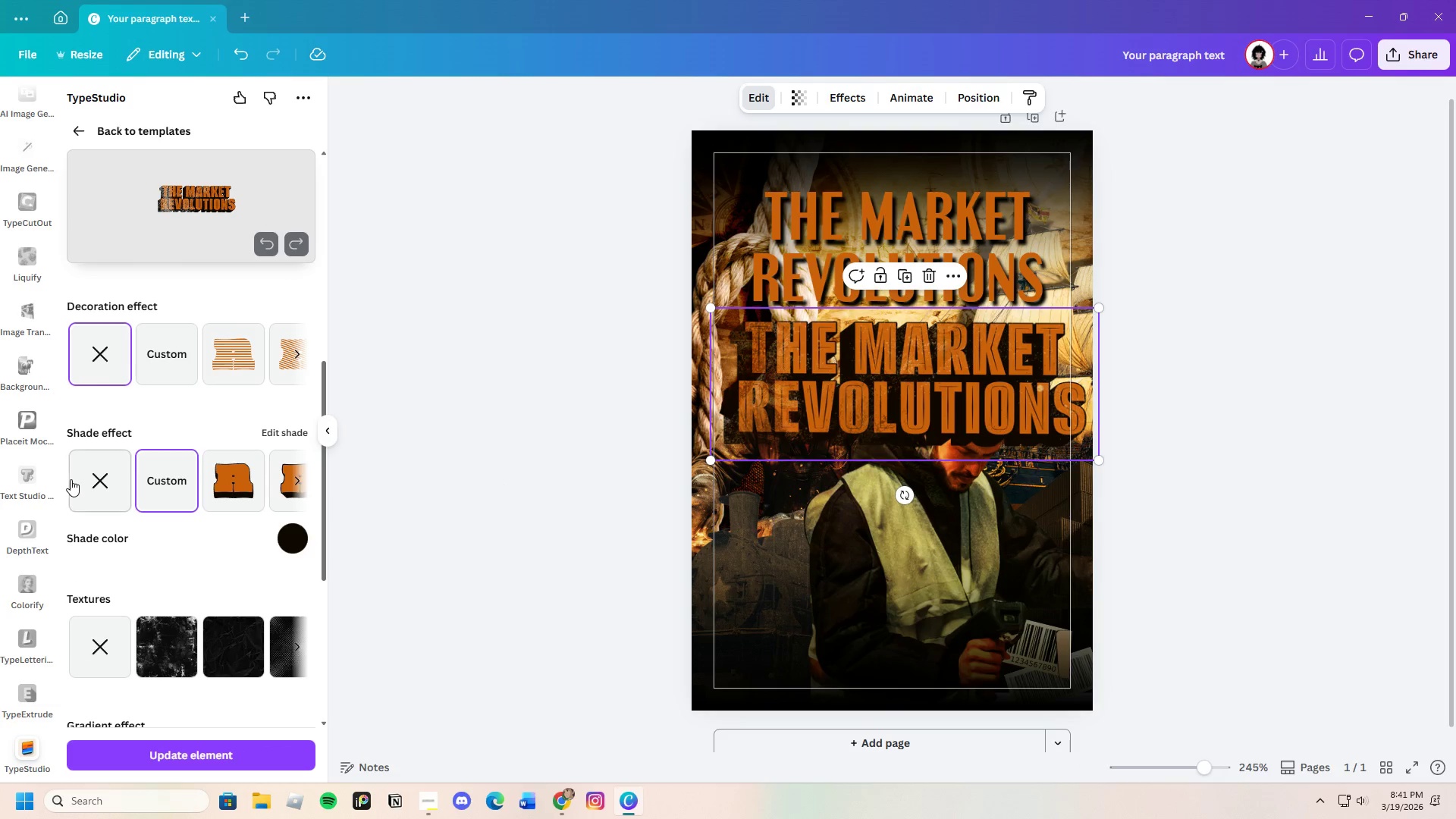 
left_click([71, 479])
 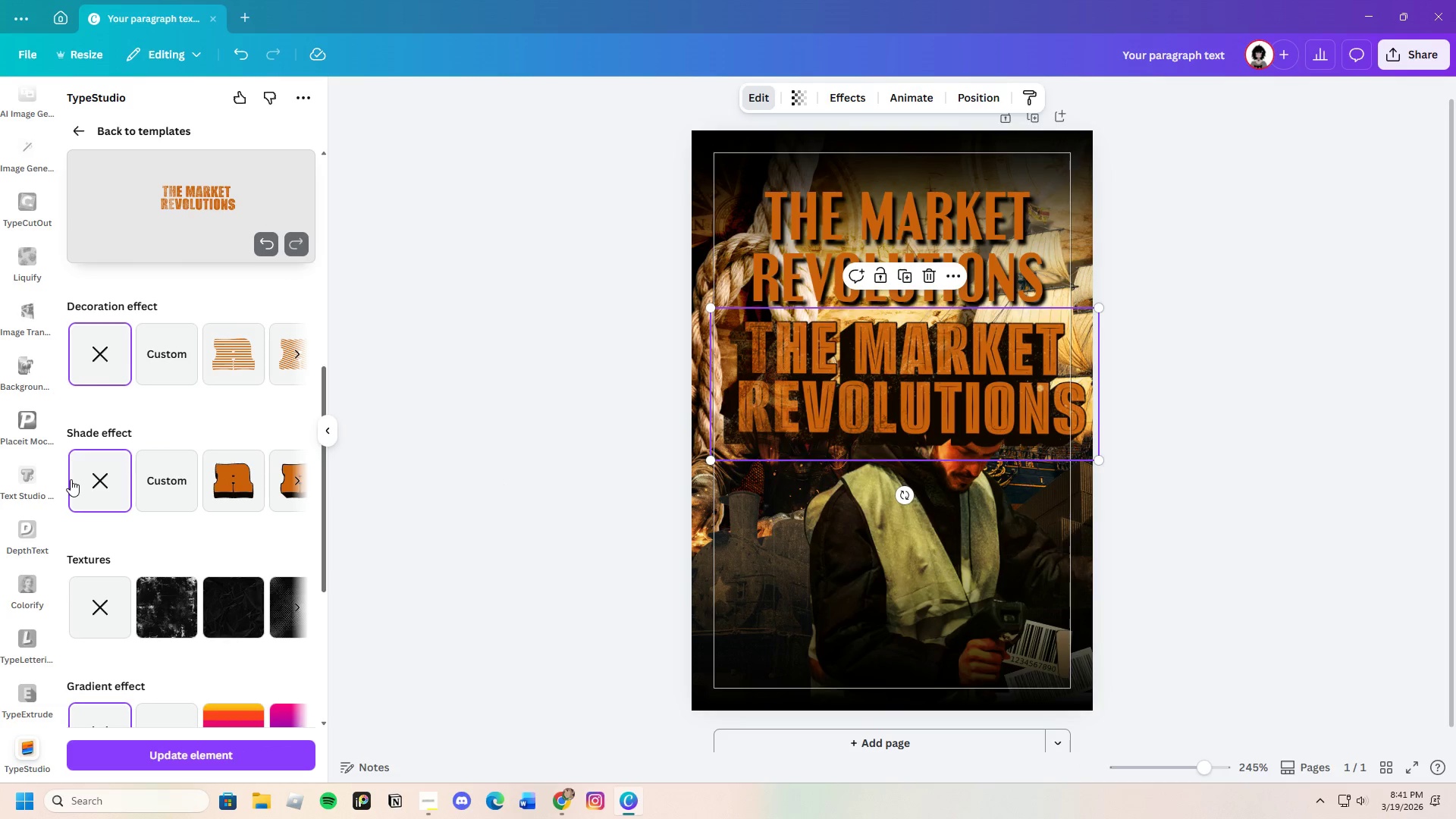 
left_click([172, 479])
 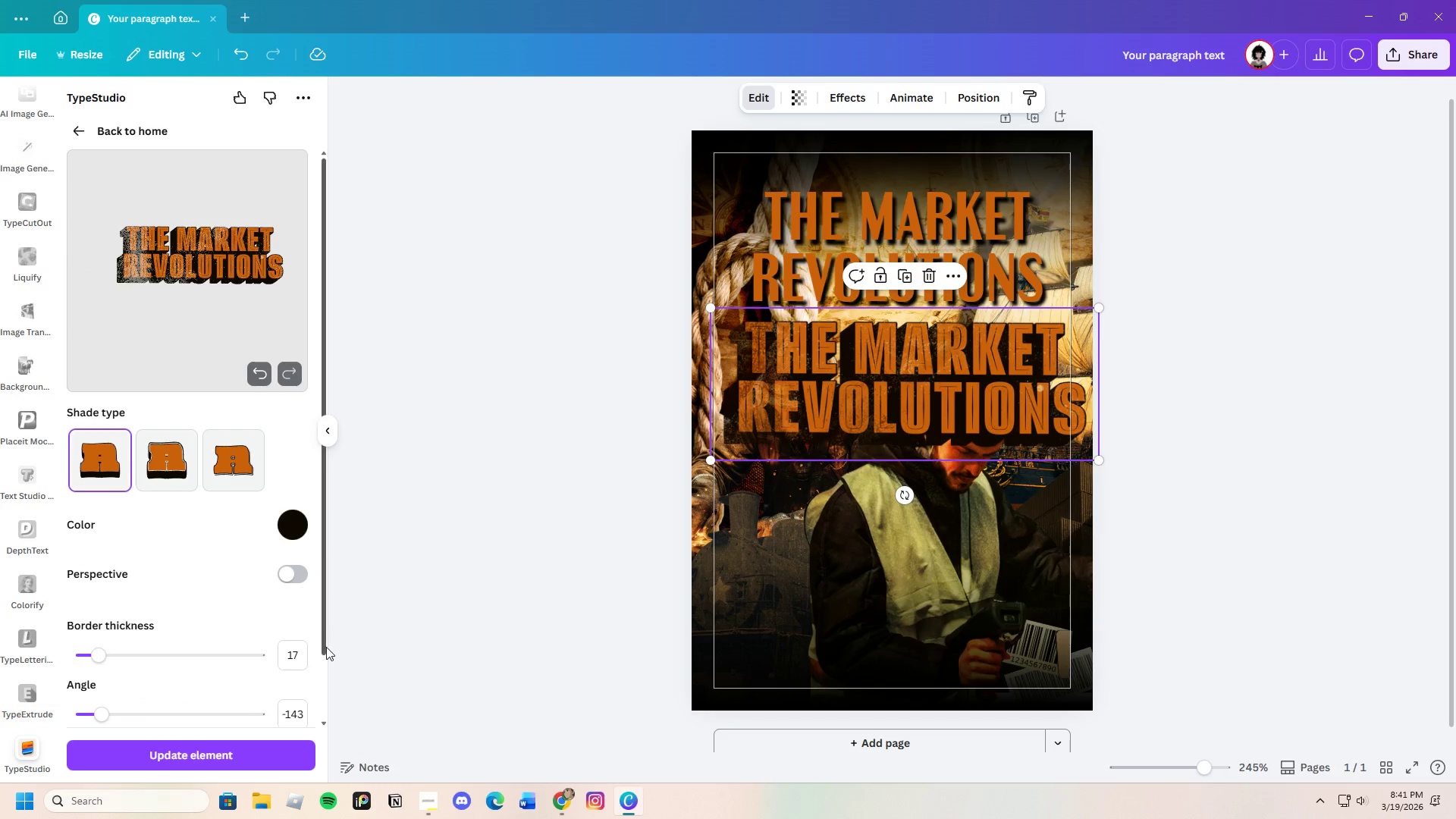 
scroll: coordinate [163, 689], scroll_direction: down, amount: 1.0
 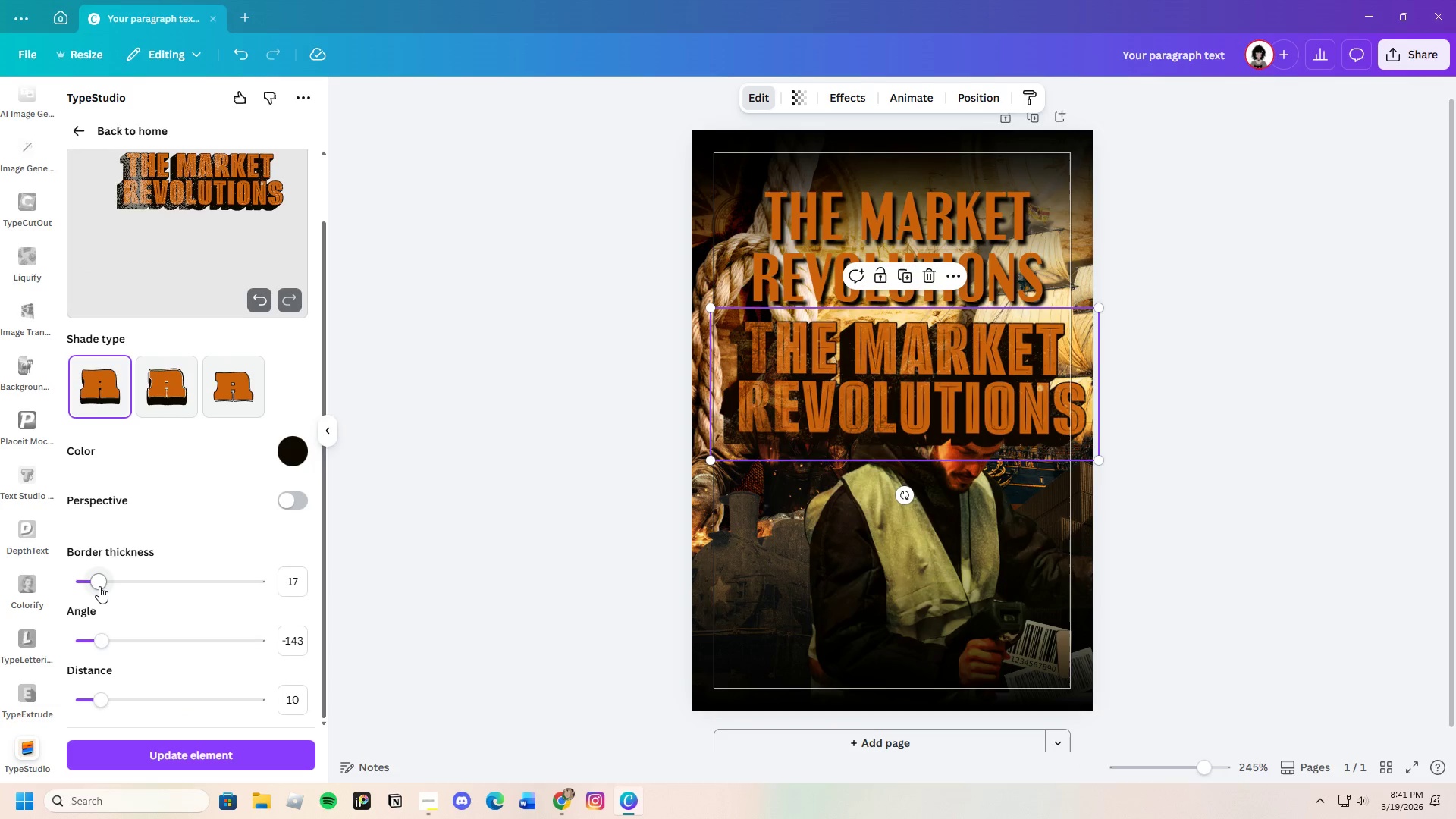 
left_click_drag(start_coordinate=[99, 586], to_coordinate=[81, 588])
 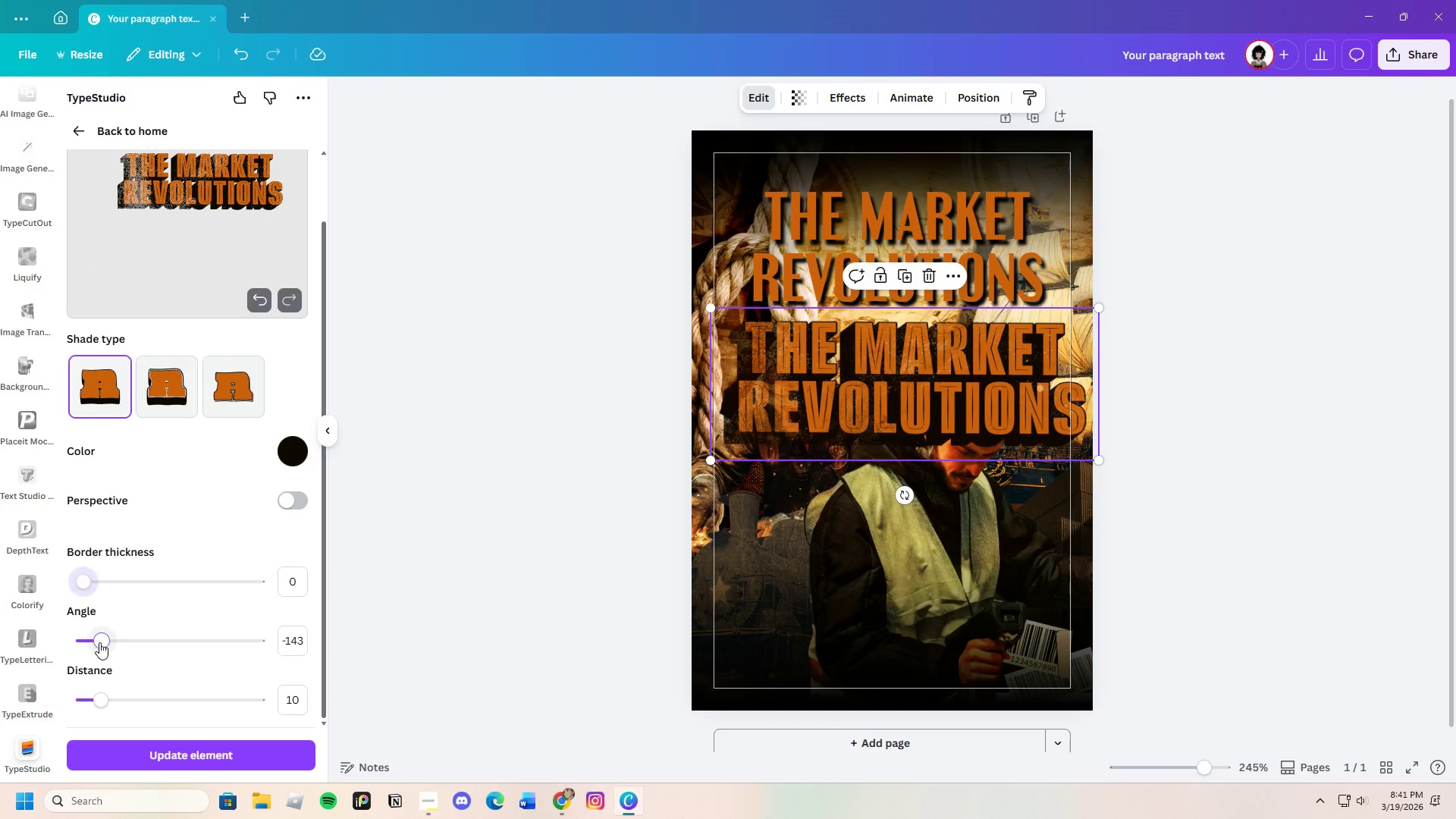 
left_click_drag(start_coordinate=[100, 642], to_coordinate=[98, 635])
 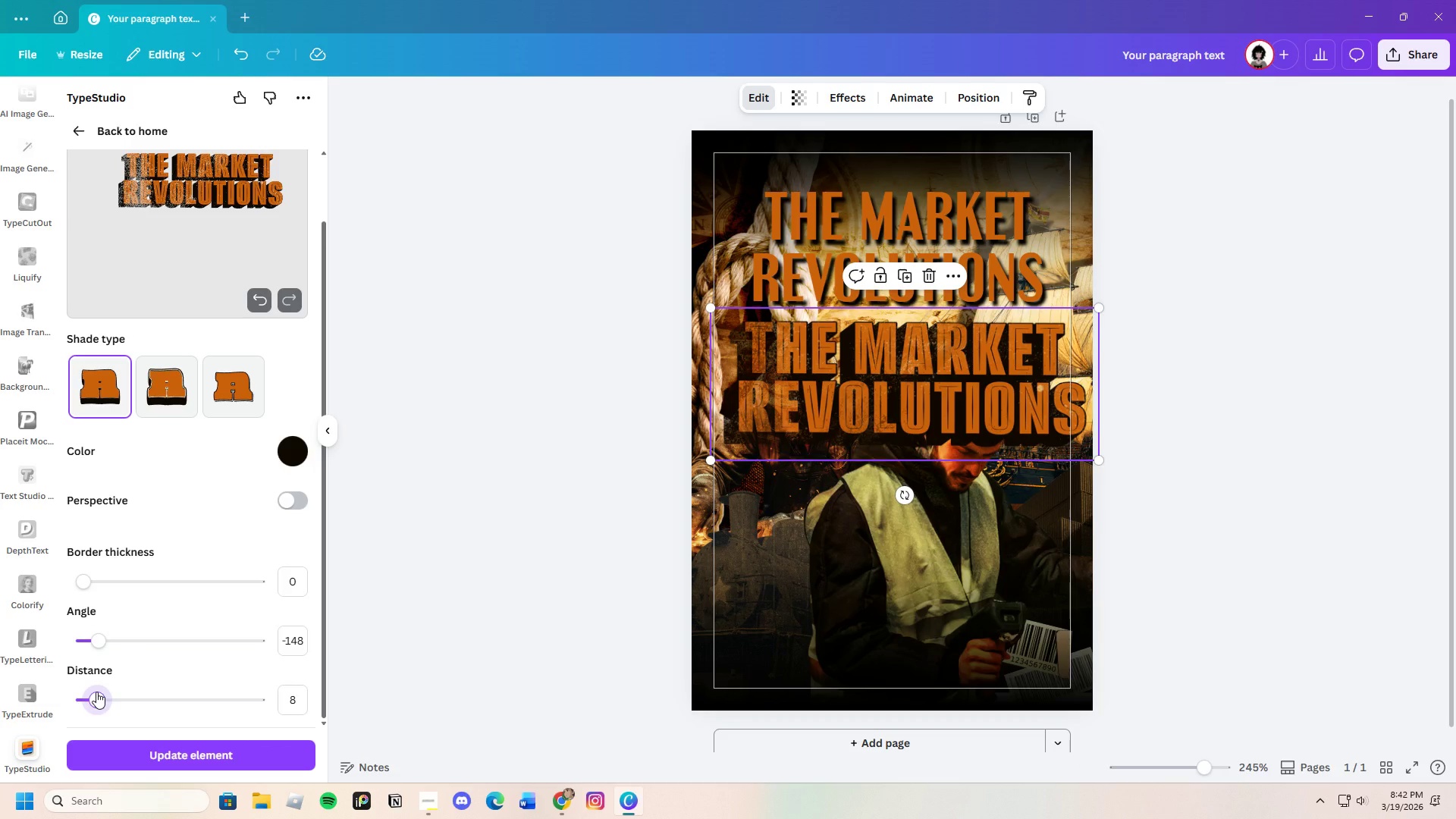 
wait(5.8)
 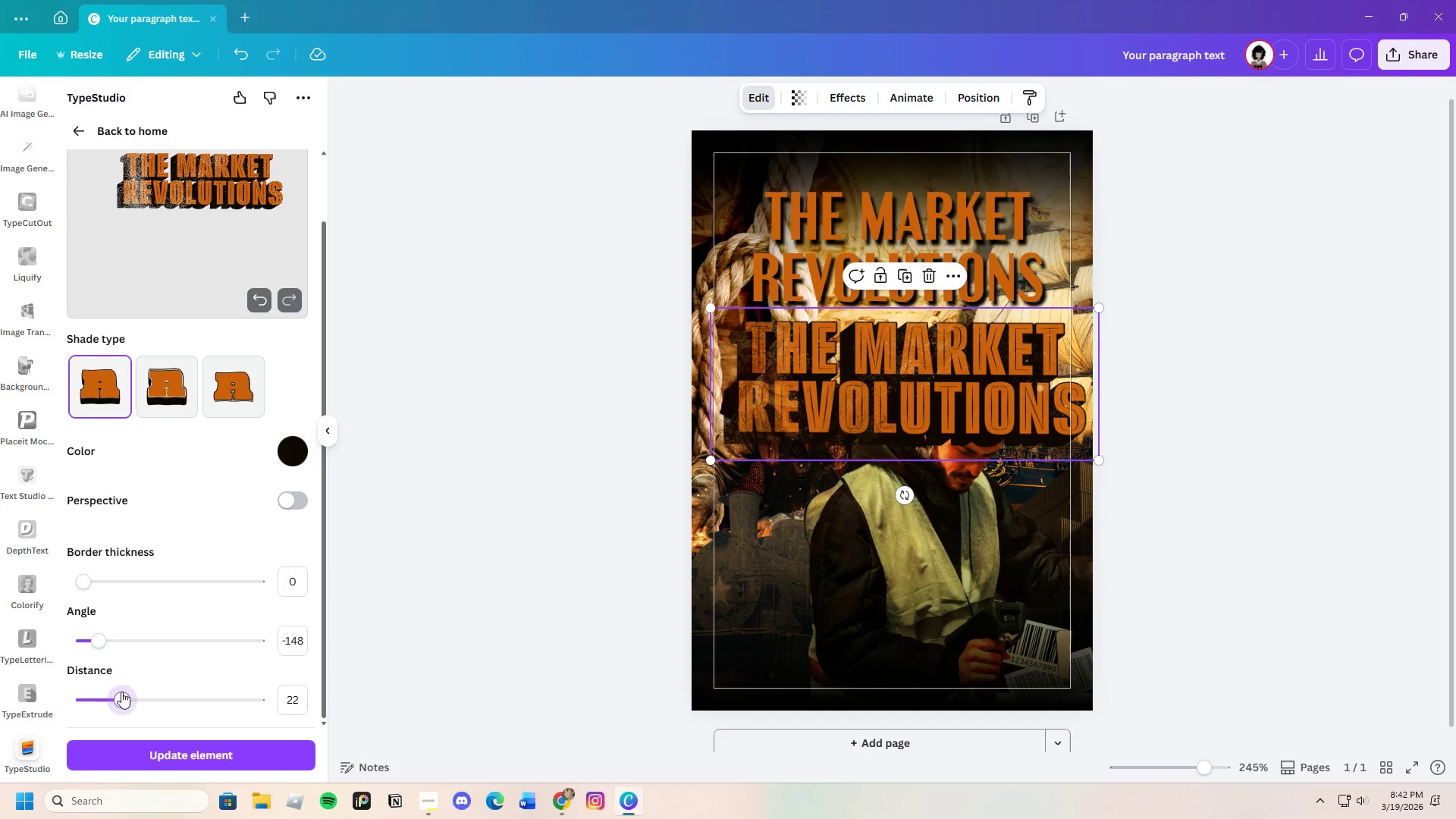 
left_click([190, 760])
 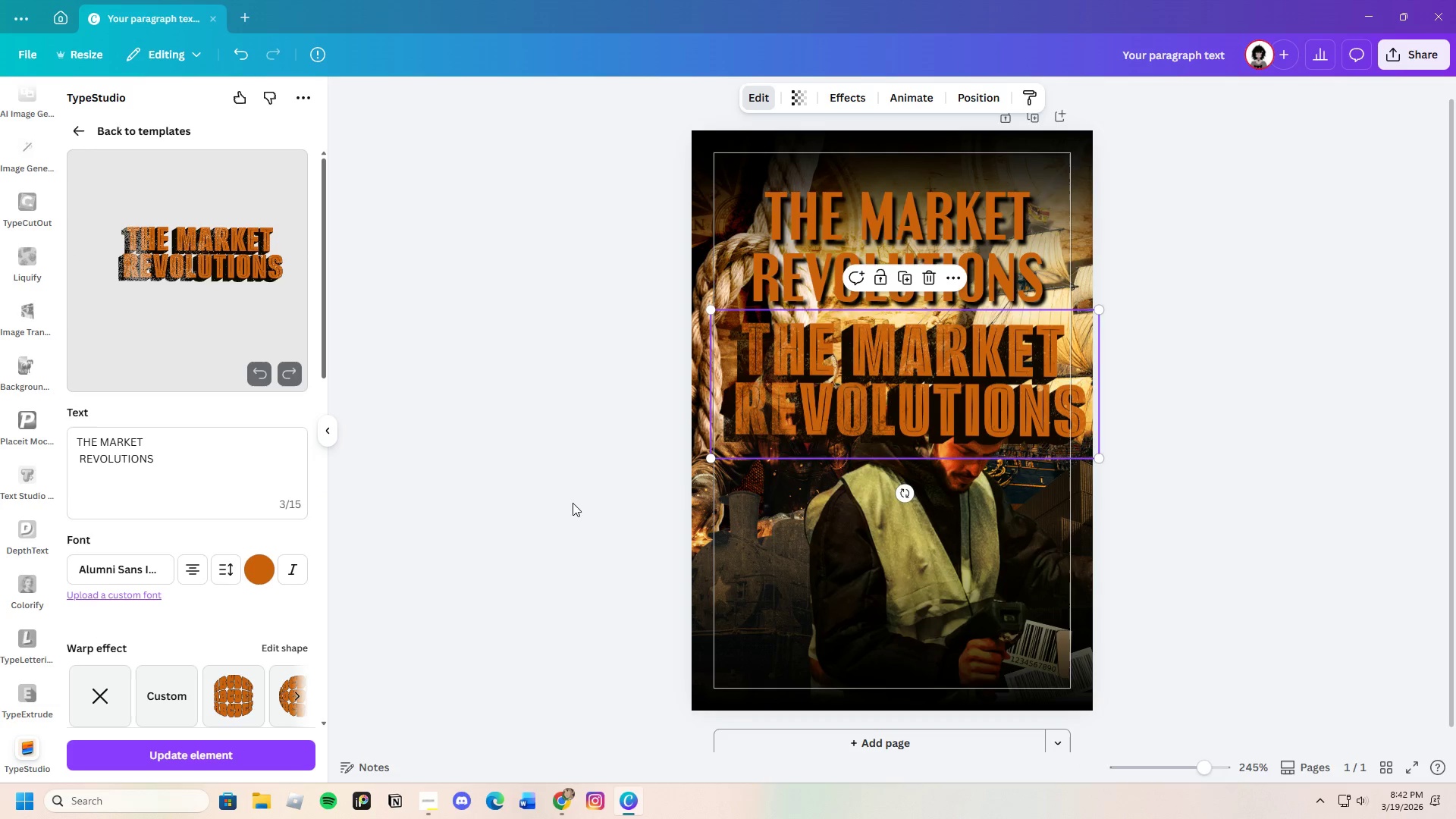 
left_click([934, 399])
 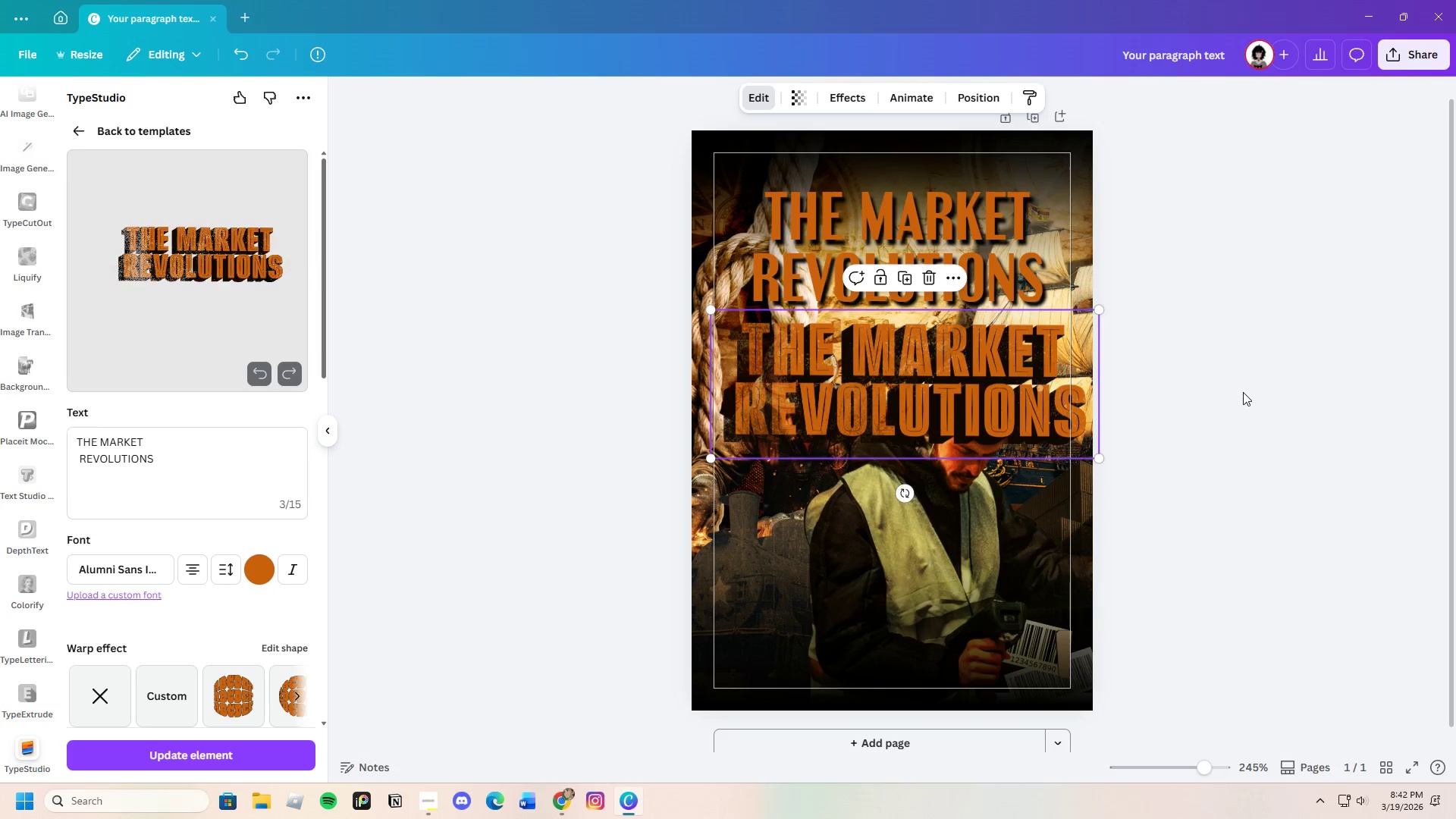 
left_click([1243, 392])
 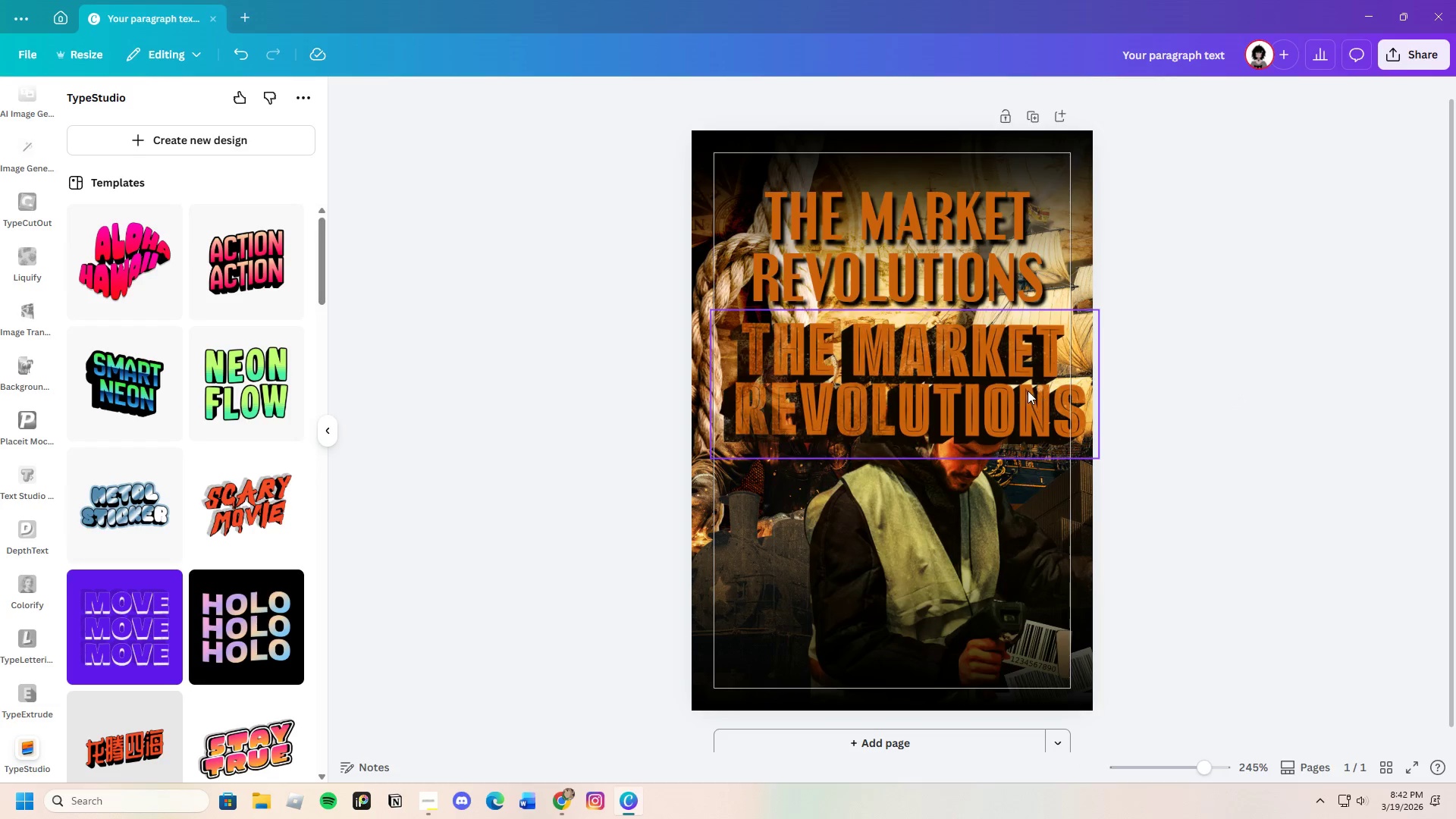 
left_click_drag(start_coordinate=[1021, 391], to_coordinate=[1002, 394])
 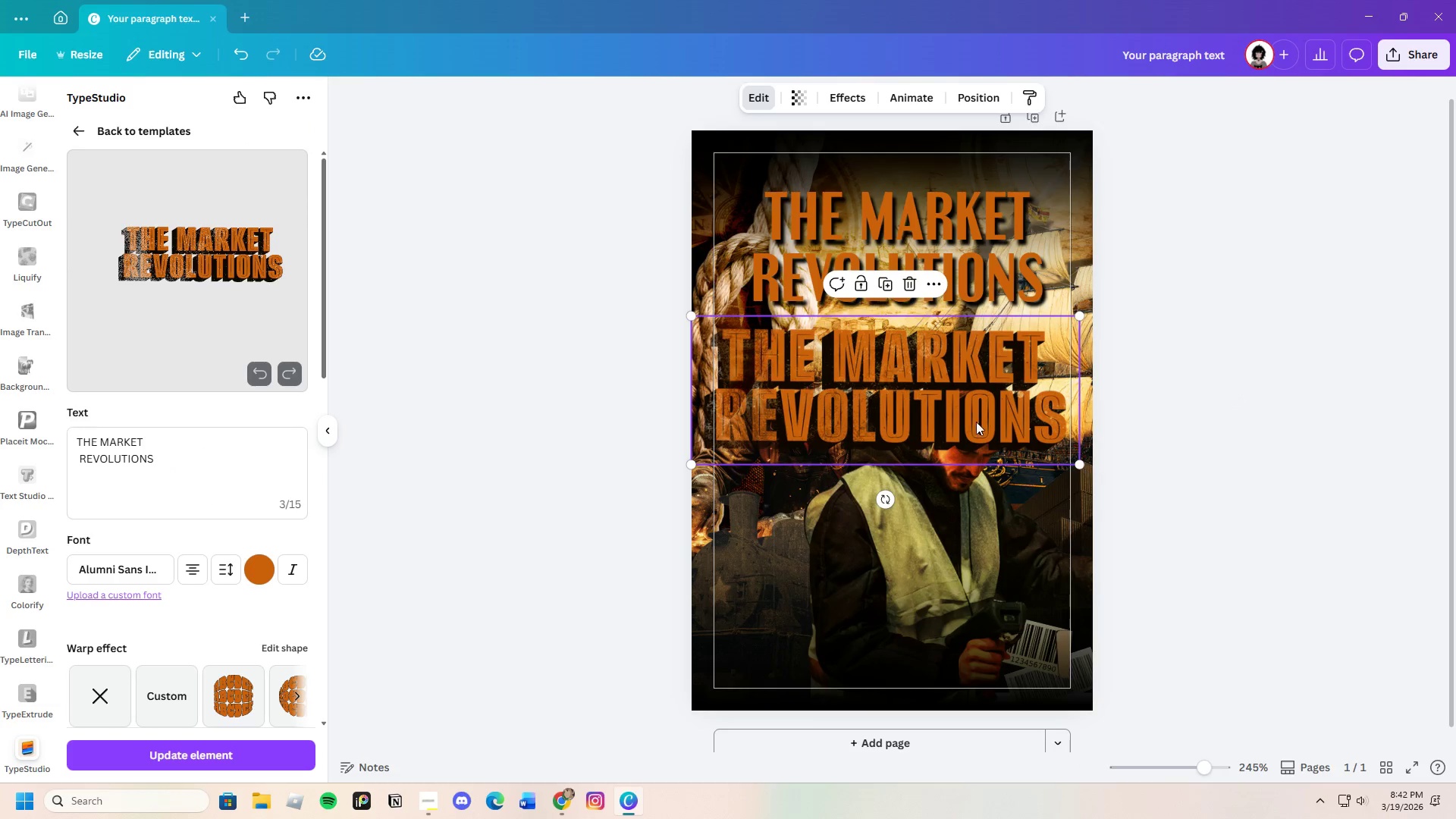 
left_click_drag(start_coordinate=[962, 412], to_coordinate=[1014, 439])
 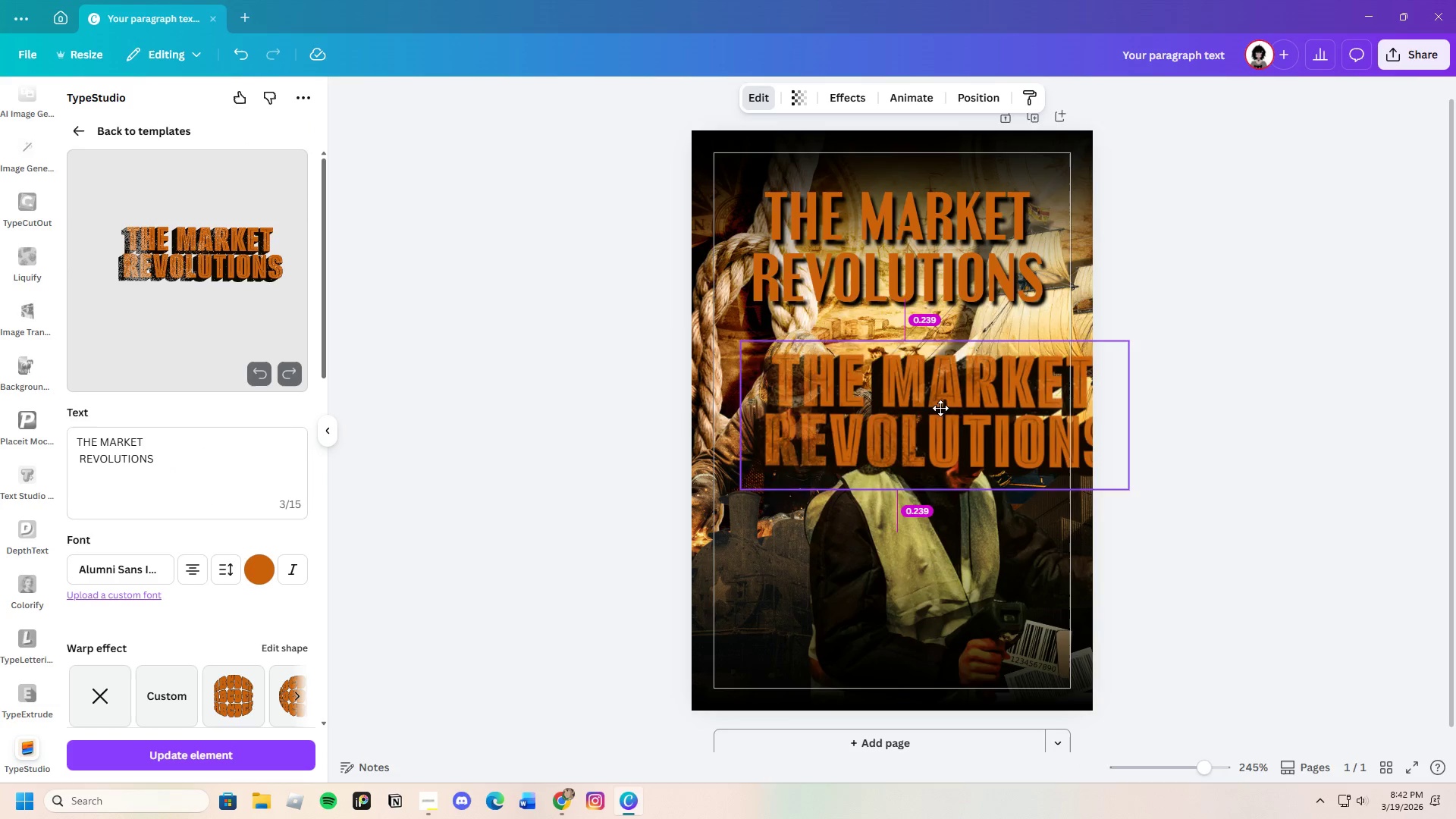 
left_click_drag(start_coordinate=[944, 425], to_coordinate=[927, 384])
 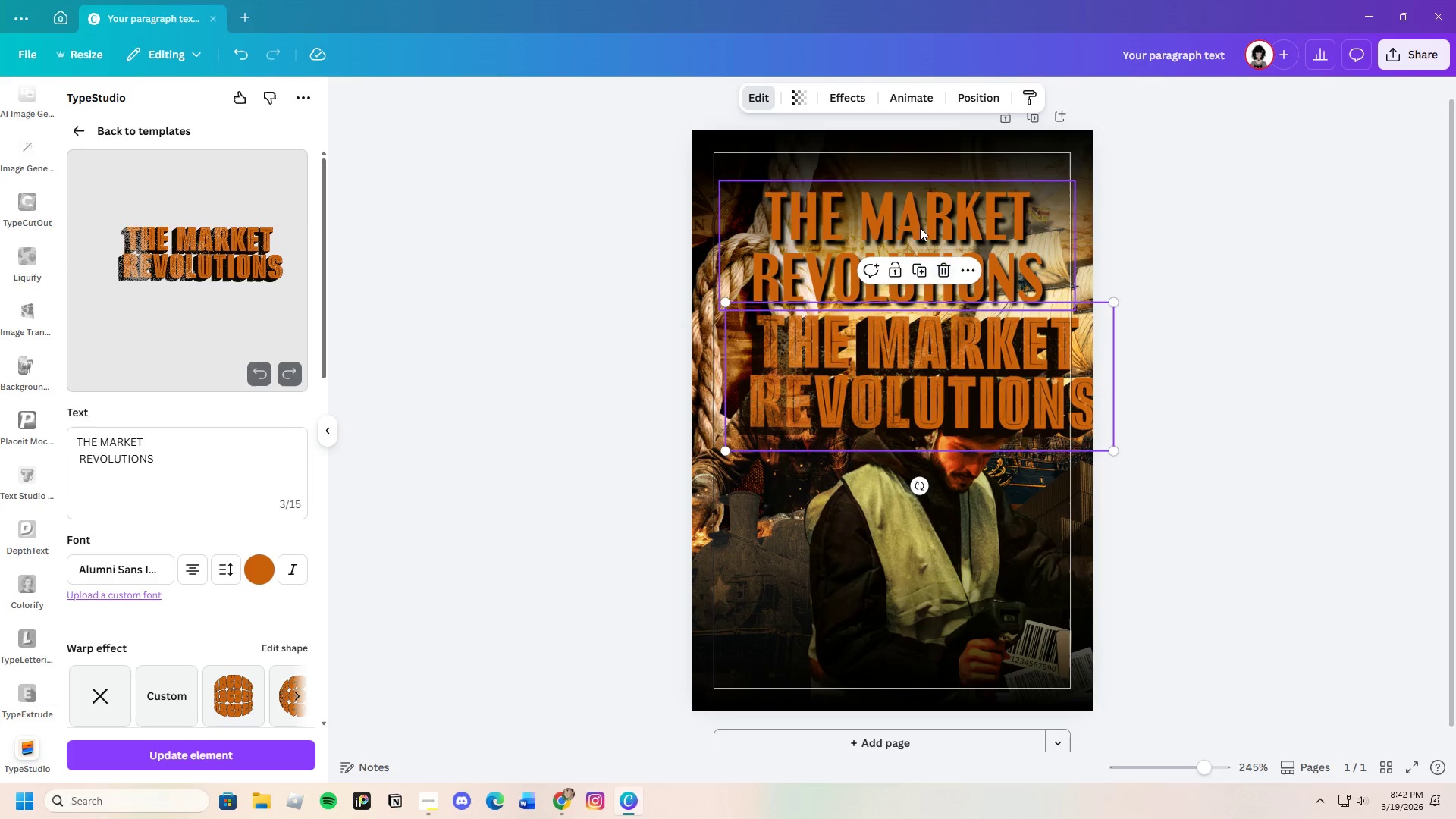 
left_click([918, 223])
 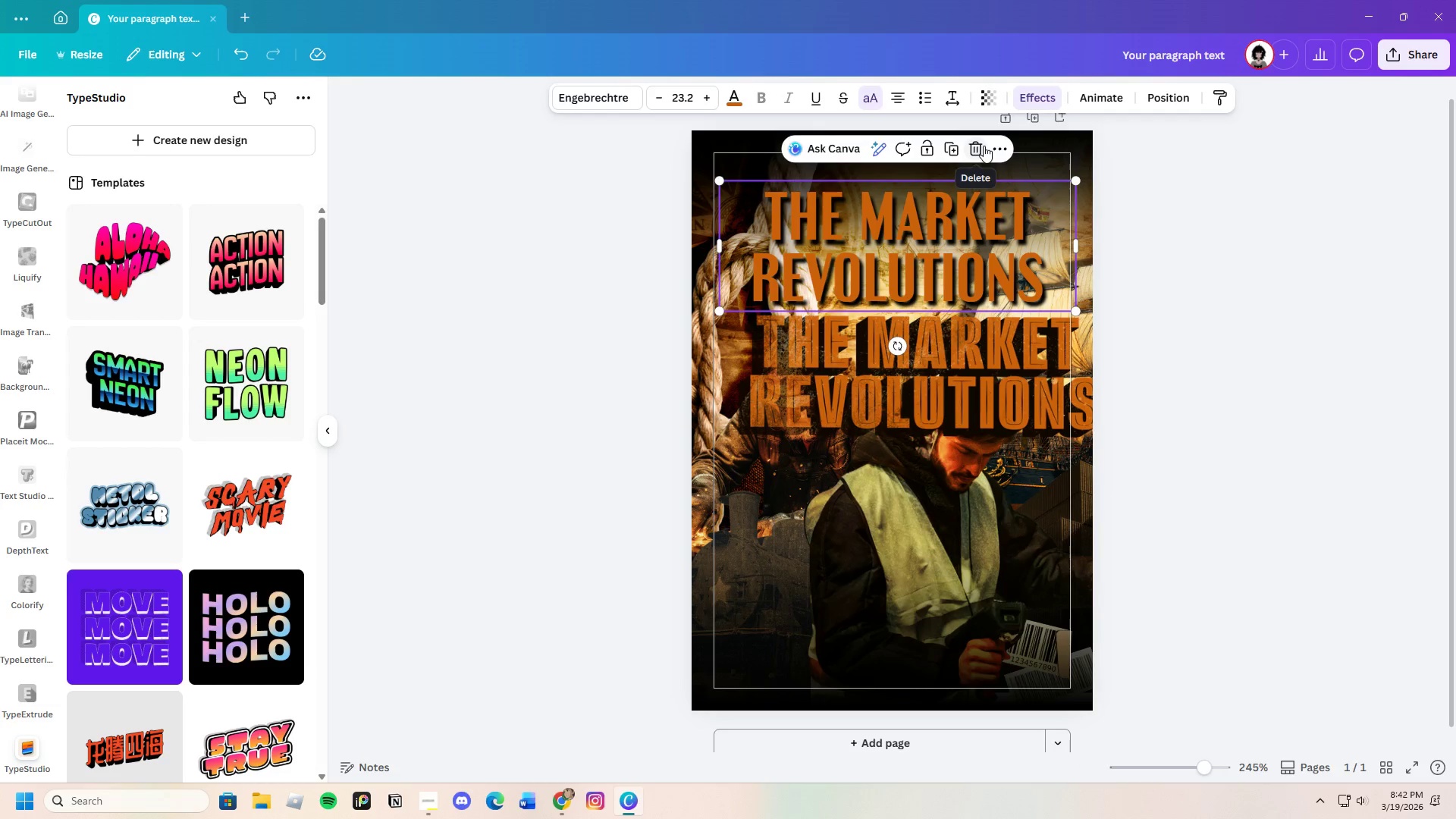 
left_click([977, 146])
 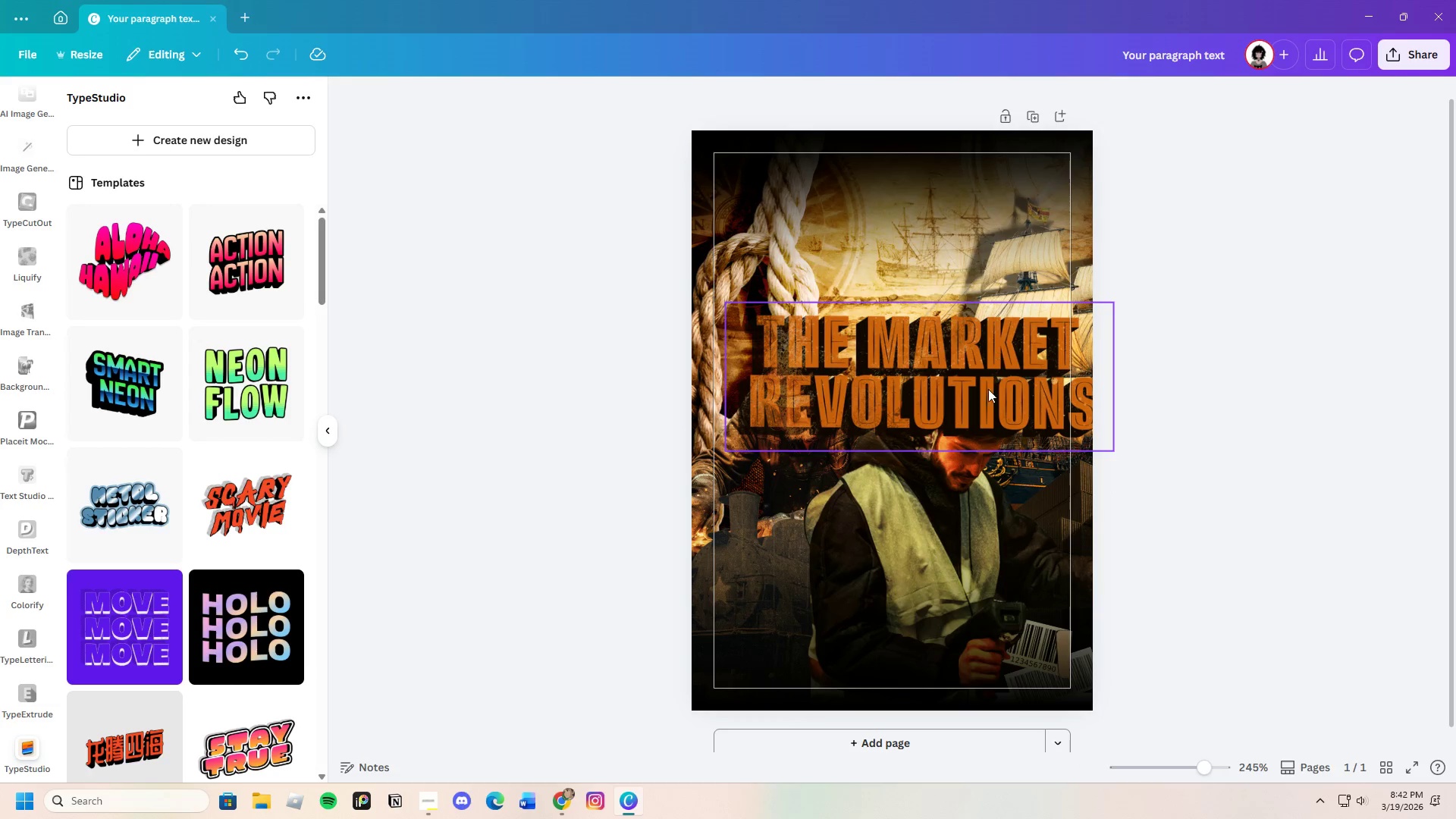 
left_click_drag(start_coordinate=[988, 391], to_coordinate=[965, 278])
 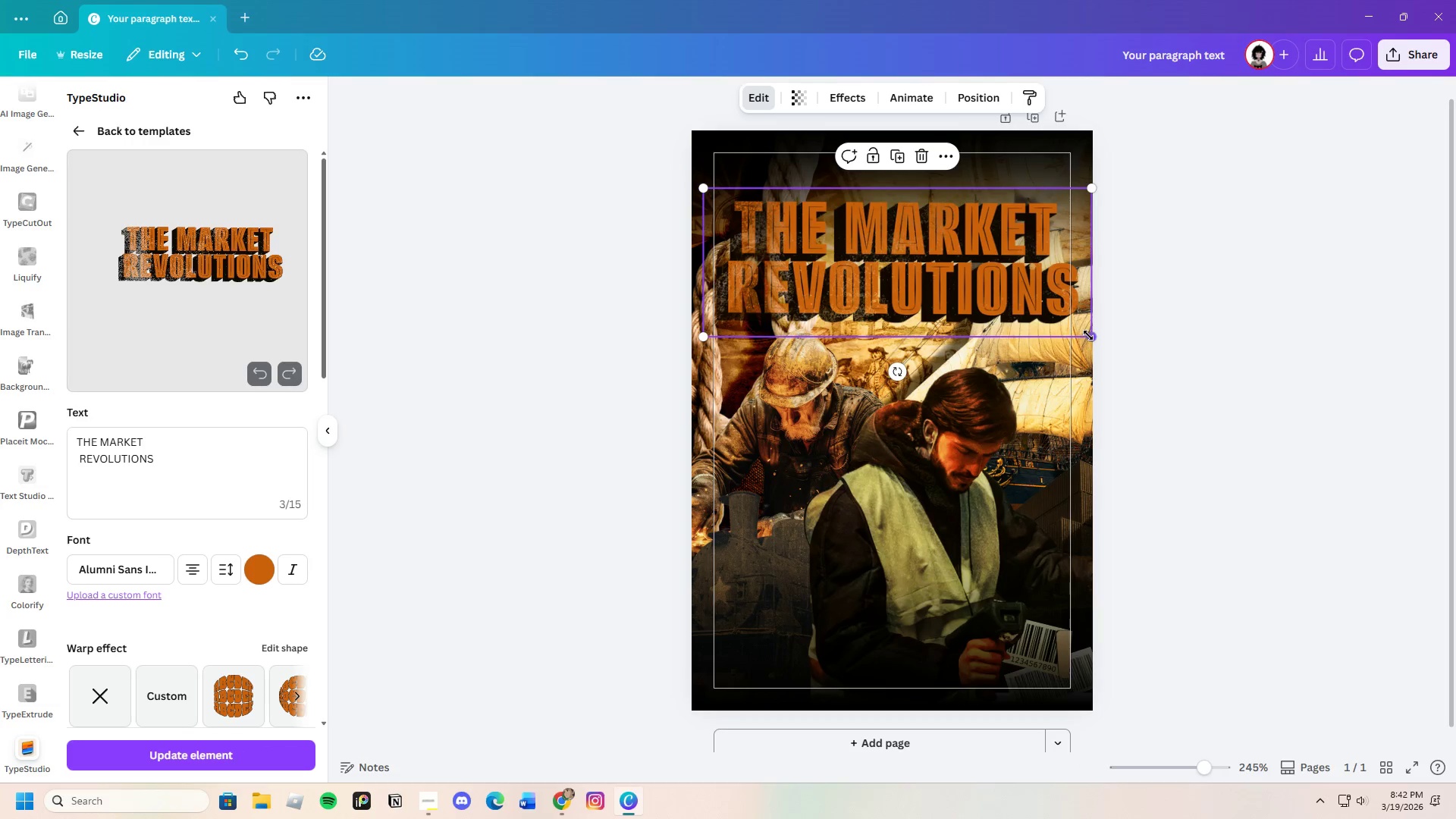 
left_click_drag(start_coordinate=[1088, 335], to_coordinate=[1026, 315])
 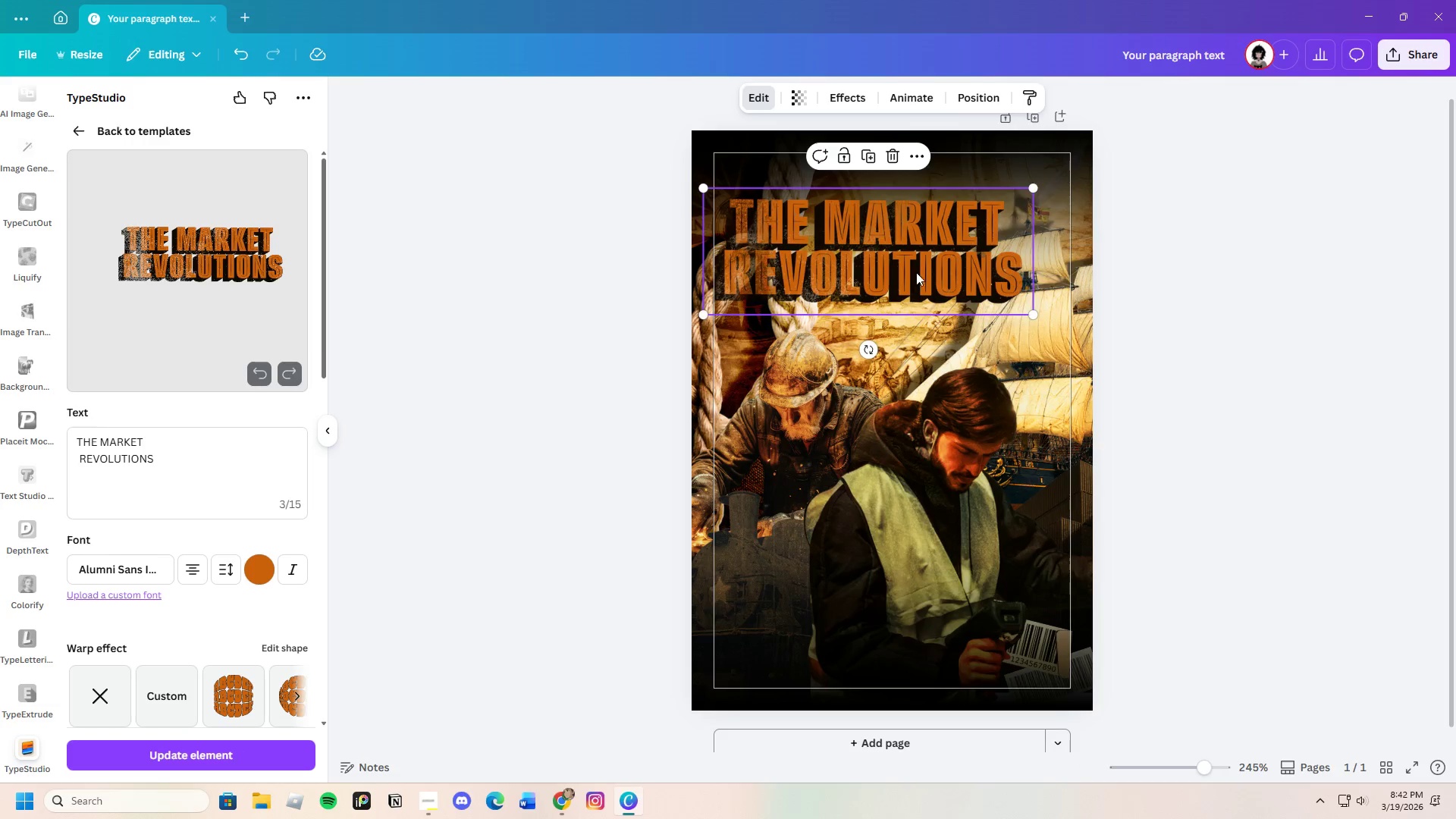 
left_click_drag(start_coordinate=[912, 272], to_coordinate=[934, 269])
 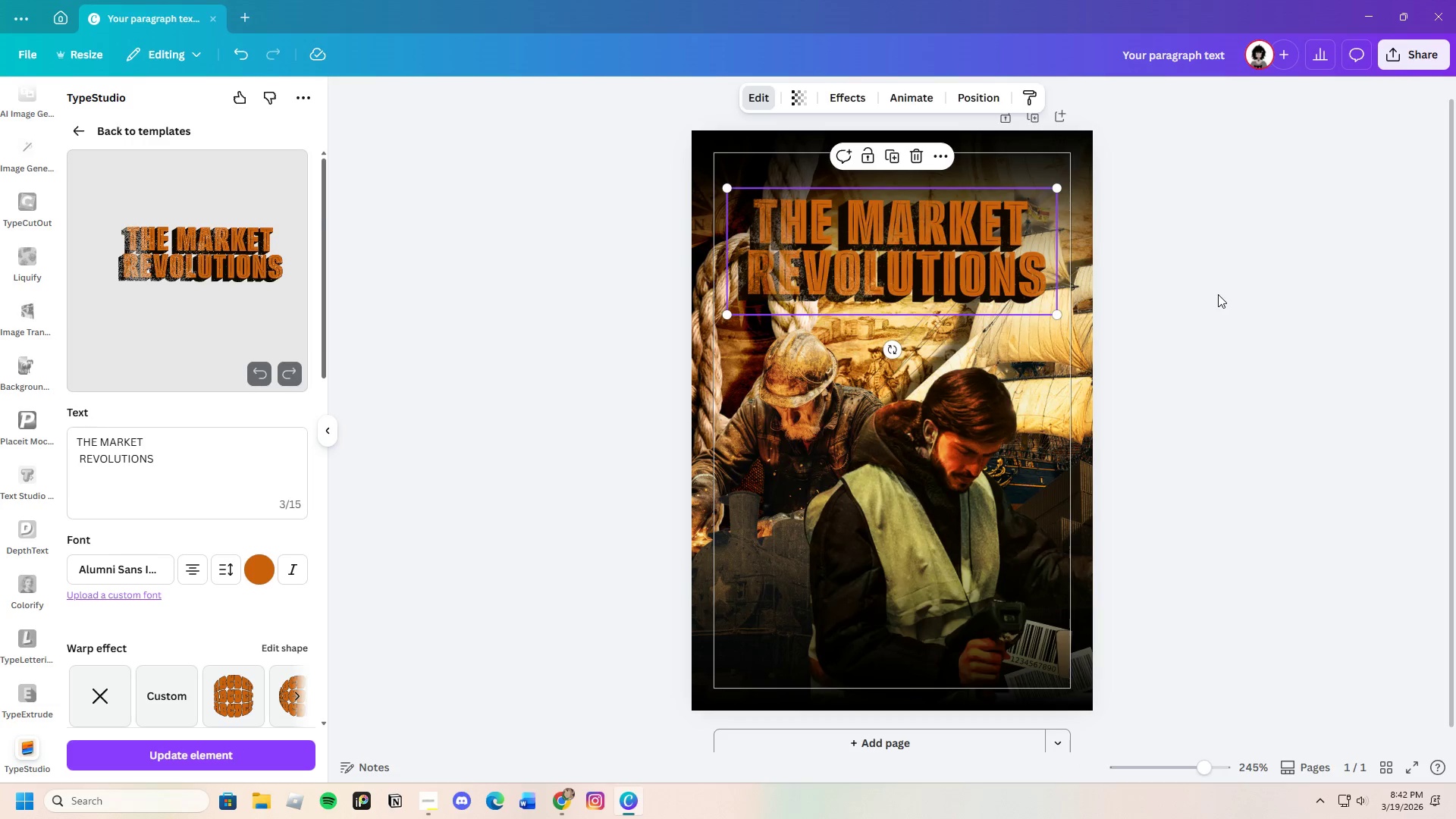 
left_click([1218, 294])
 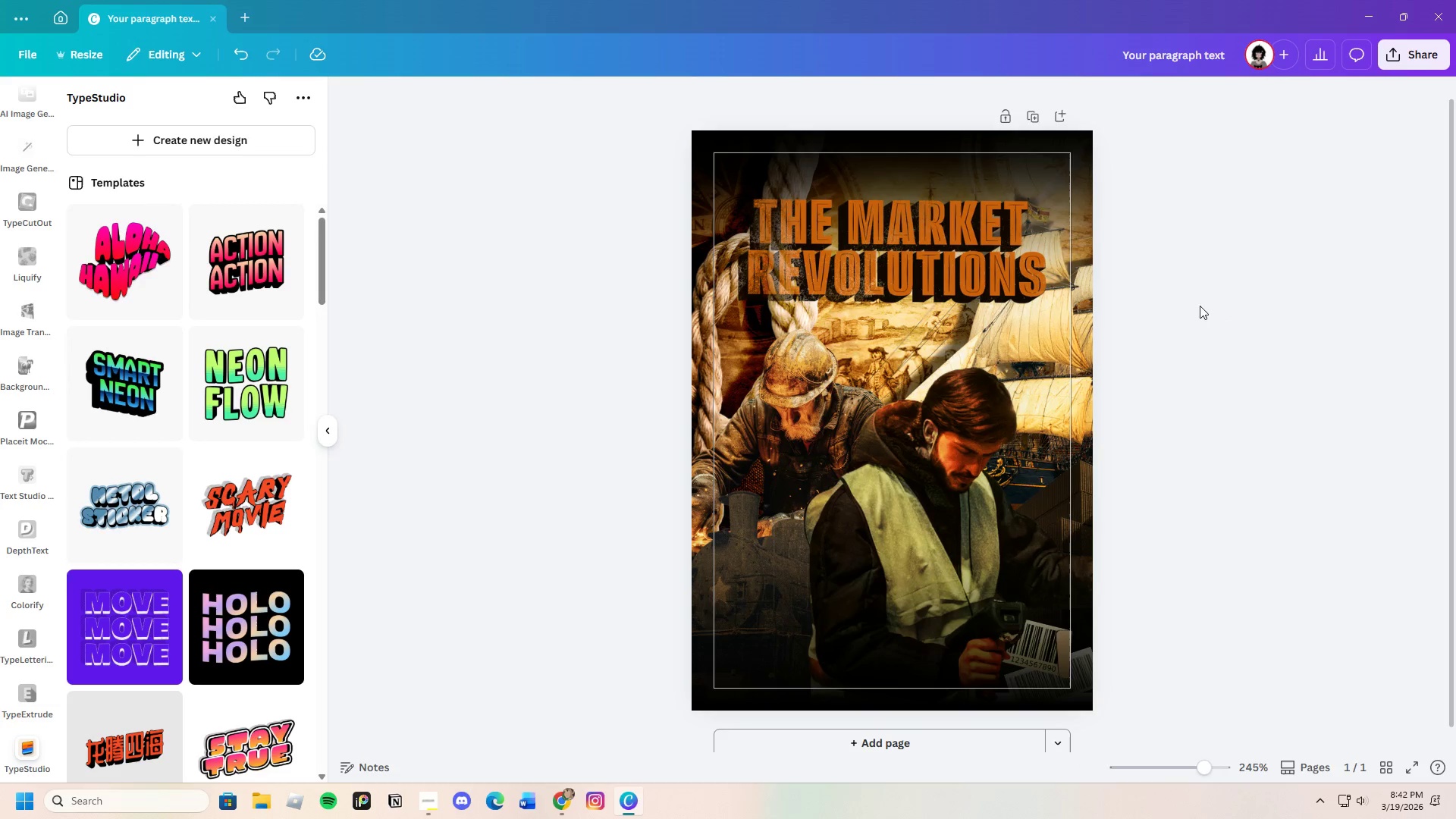 
left_click_drag(start_coordinate=[926, 260], to_coordinate=[942, 255])
 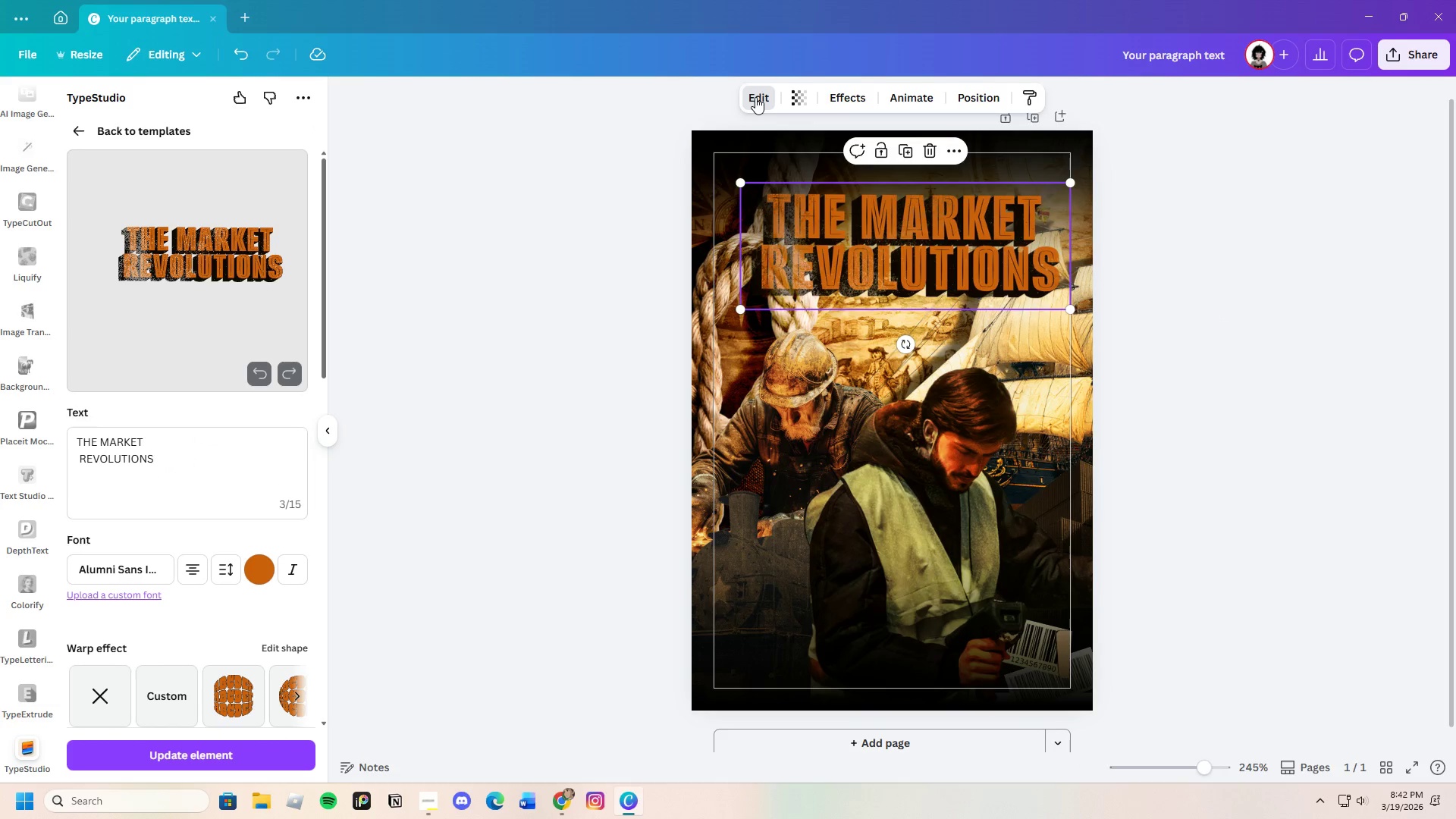 
scroll: coordinate [207, 617], scroll_direction: down, amount: 5.0
 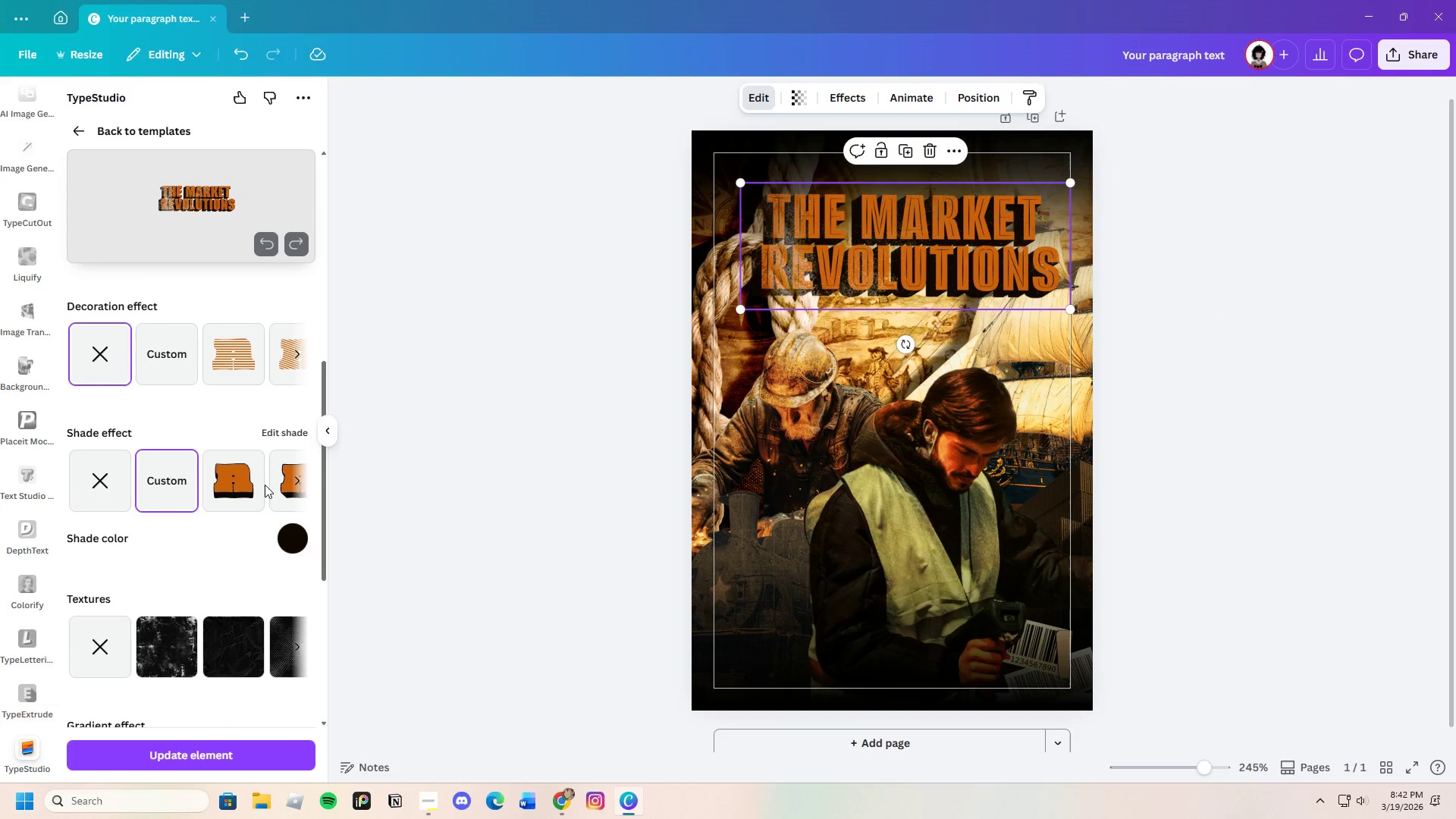 
scroll: coordinate [179, 477], scroll_direction: up, amount: 2.0
 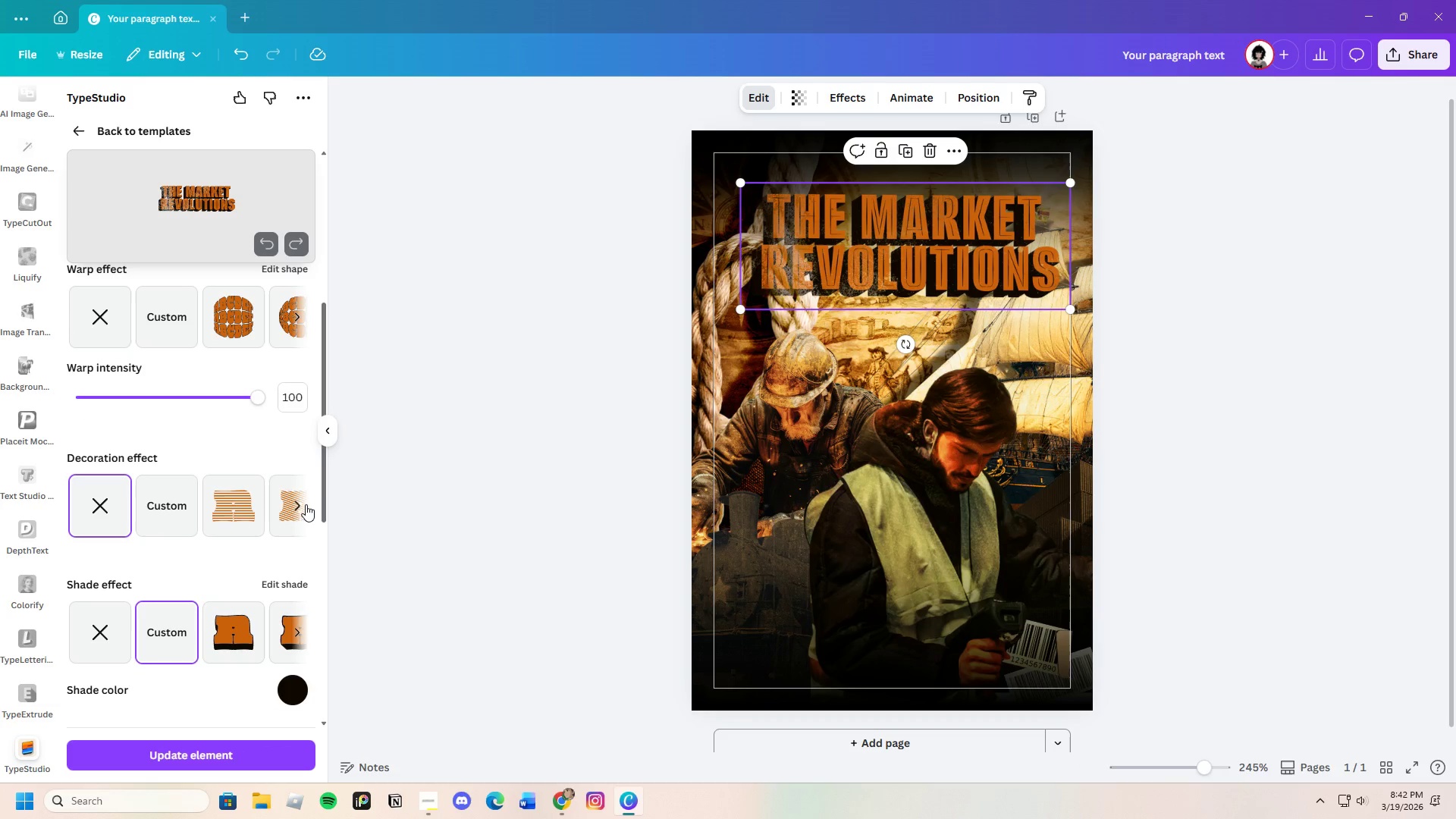 
left_click([300, 504])
 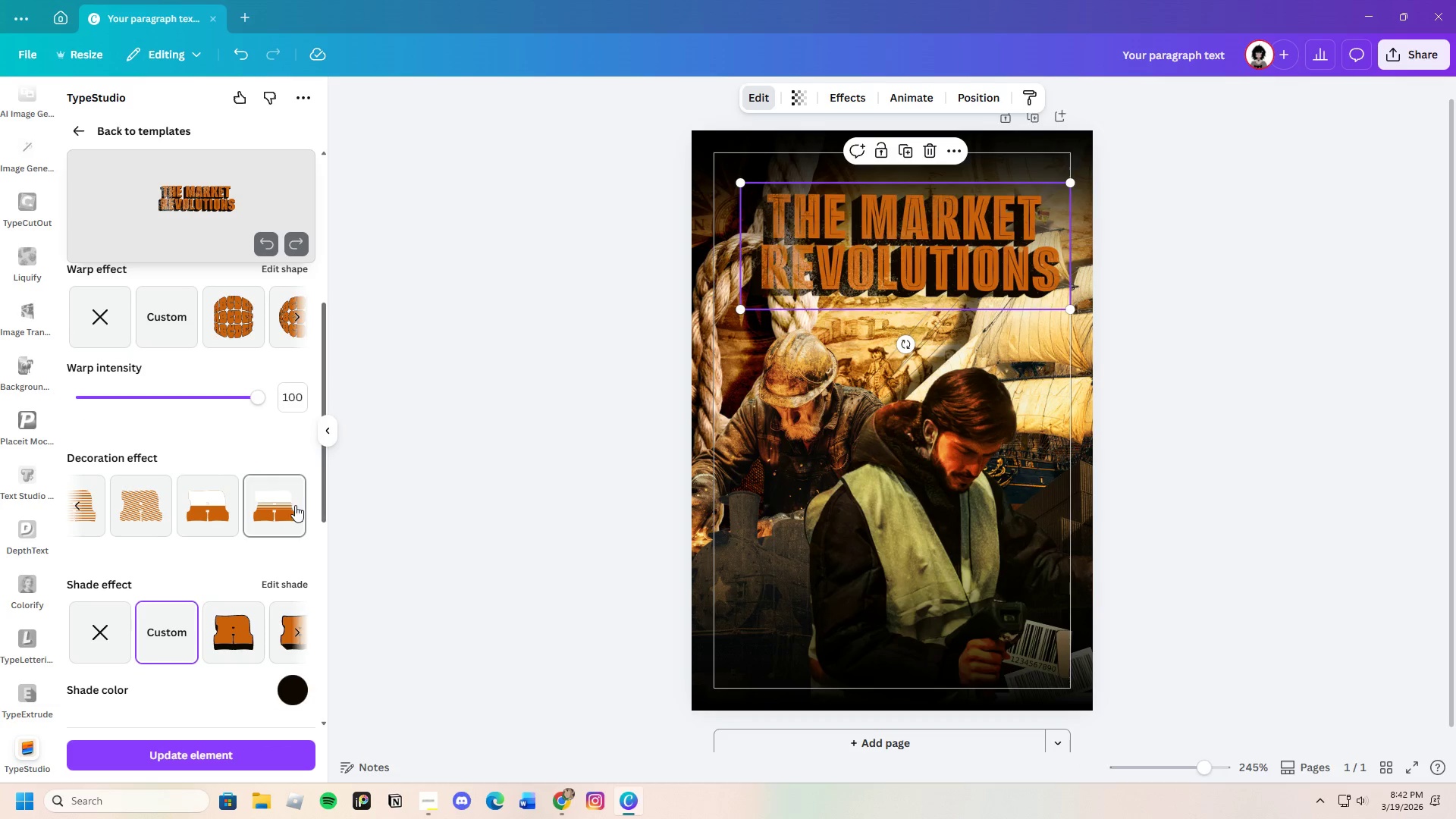 
scroll: coordinate [165, 410], scroll_direction: up, amount: 6.0
 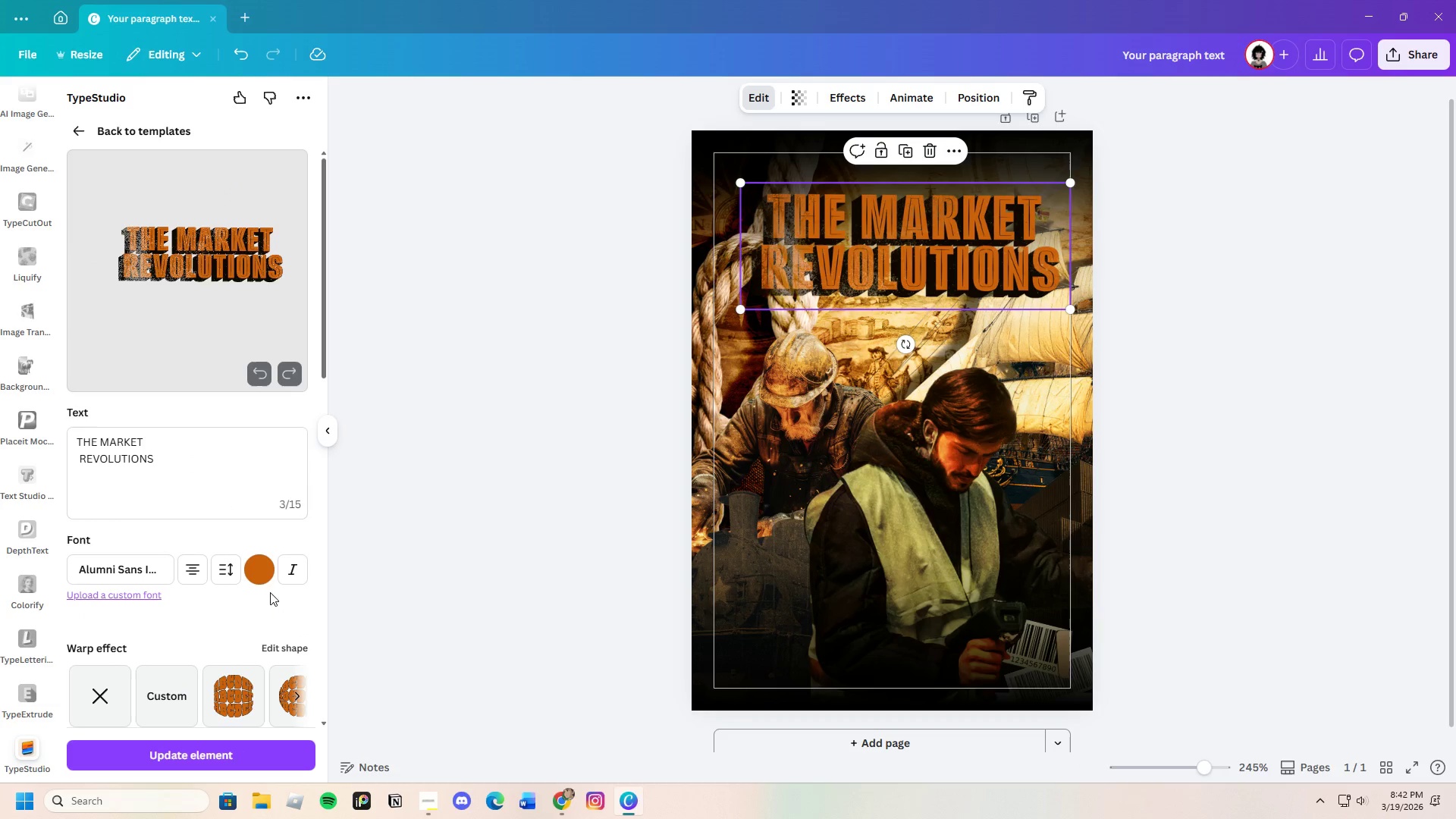 
scroll: coordinate [201, 568], scroll_direction: none, amount: 0.0
 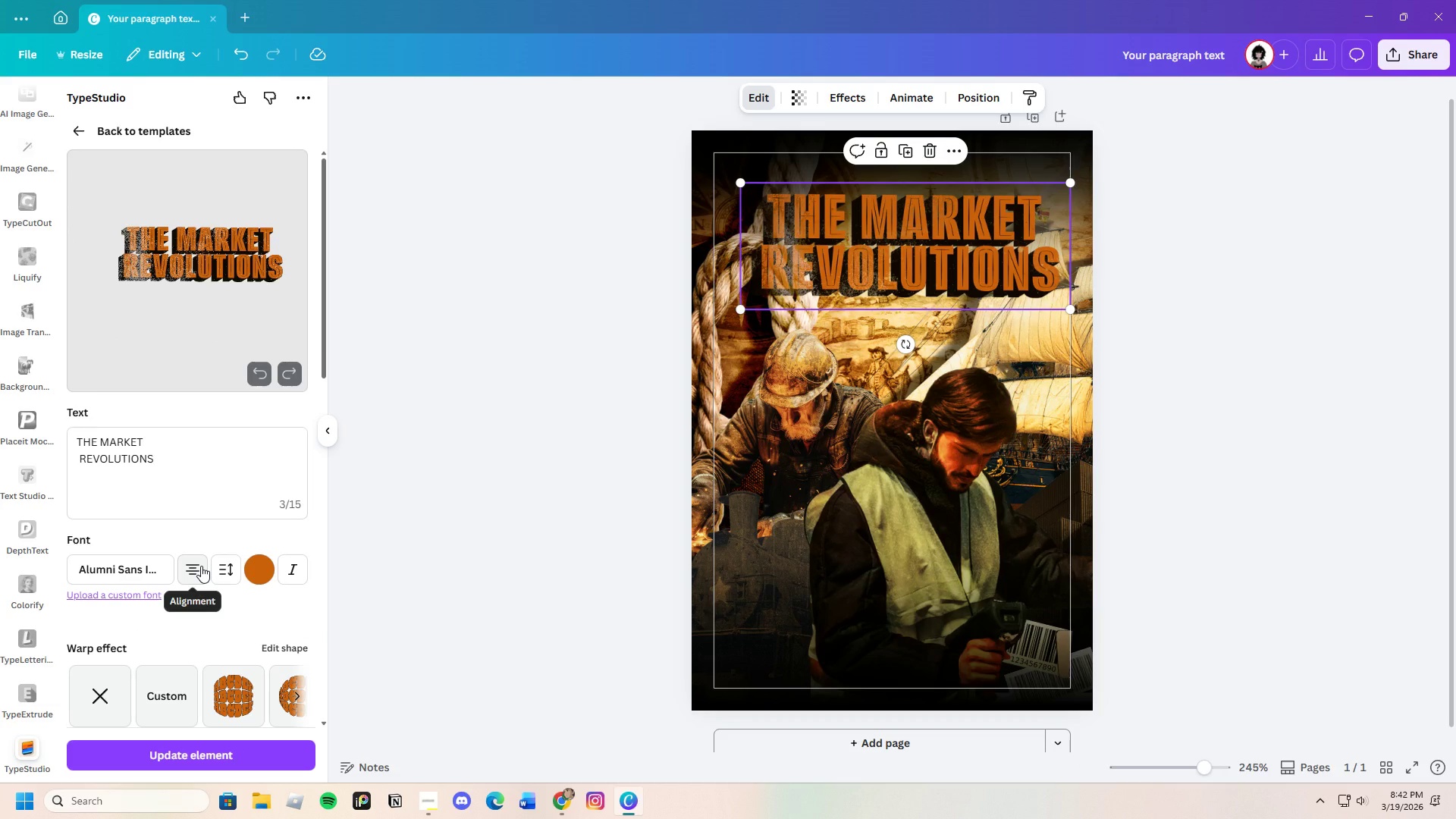 
wait(5.83)
 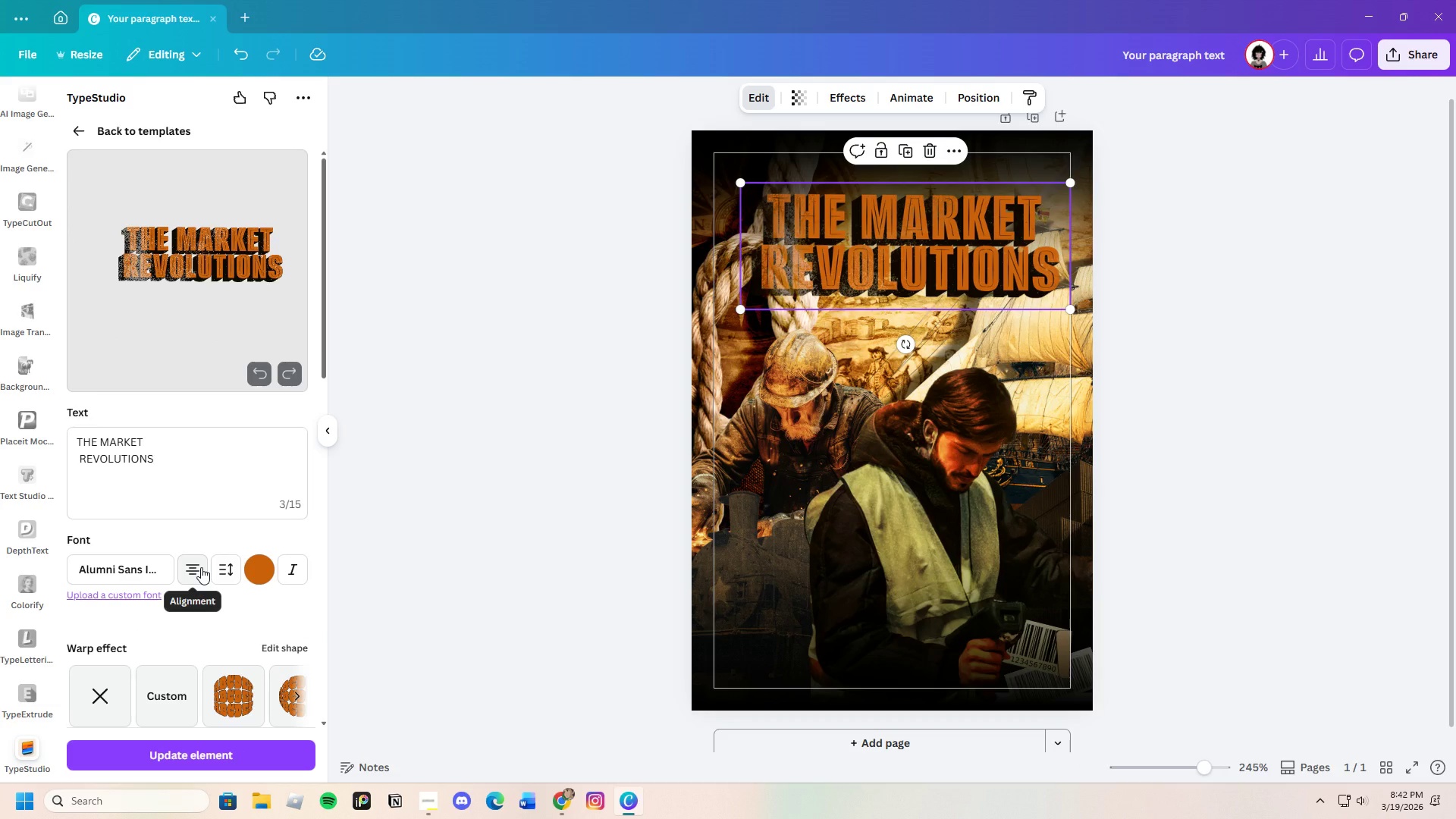 
scroll: coordinate [246, 579], scroll_direction: down, amount: 3.0
 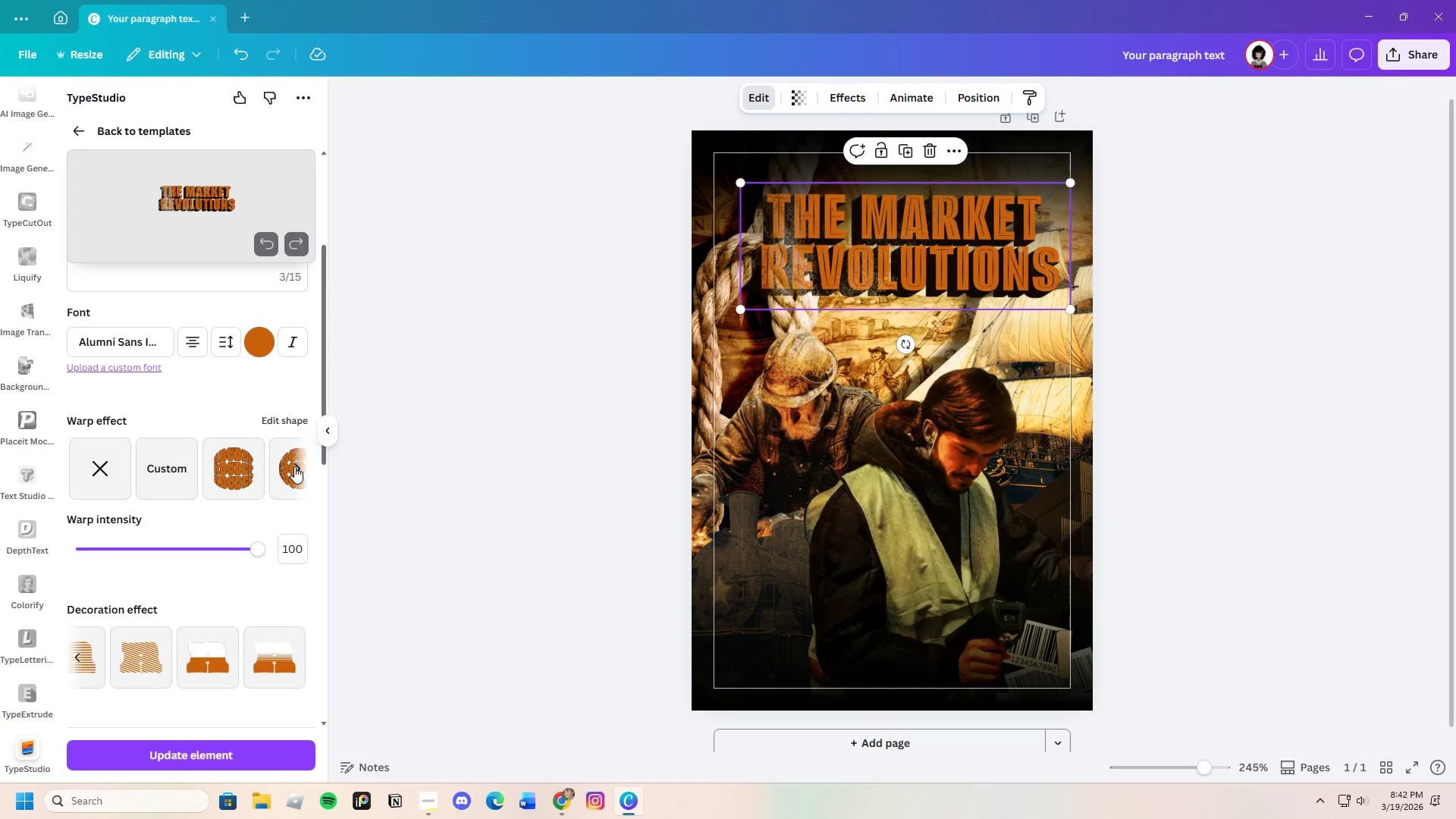 
left_click([294, 466])
 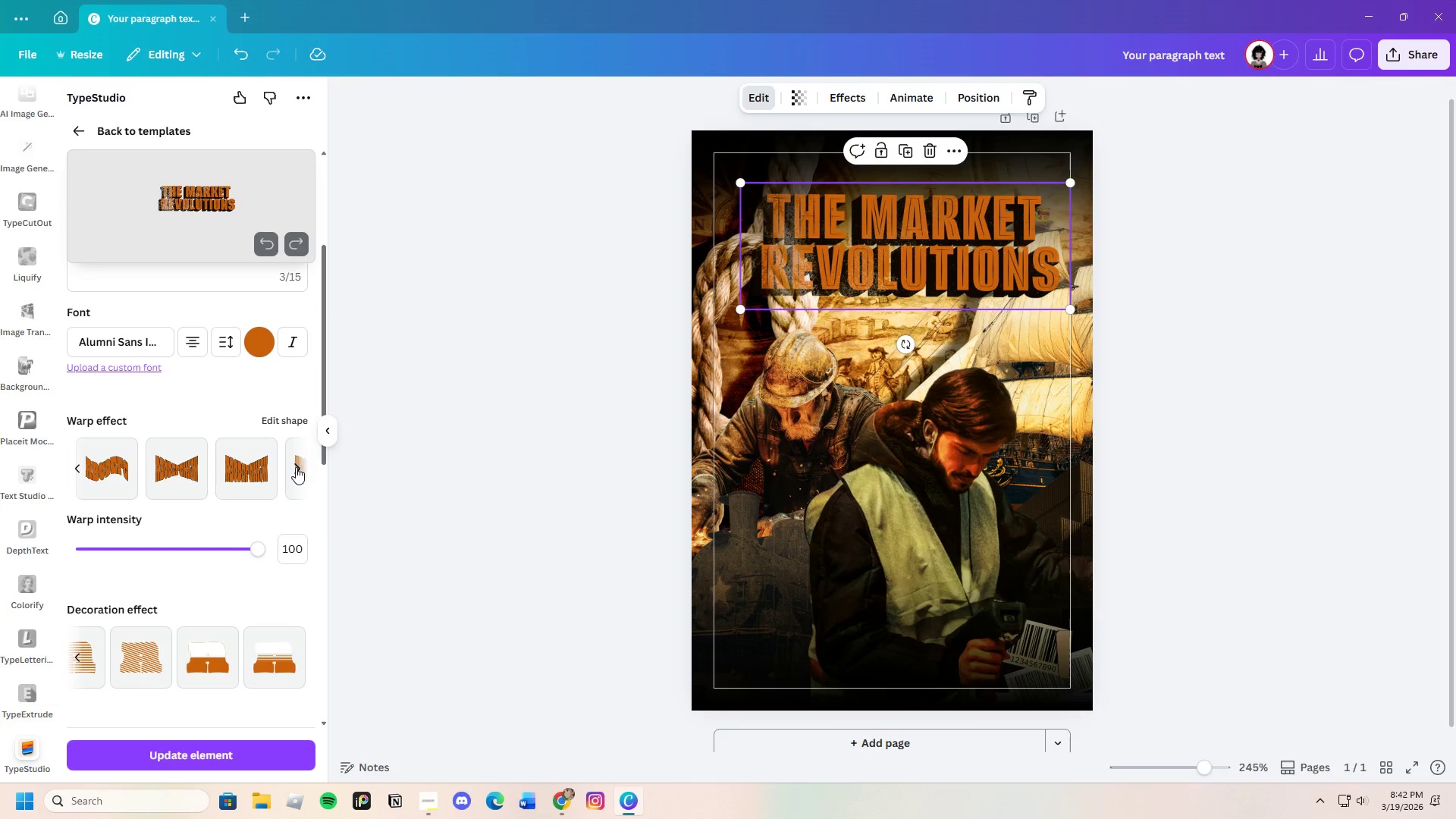 
left_click([296, 467])
 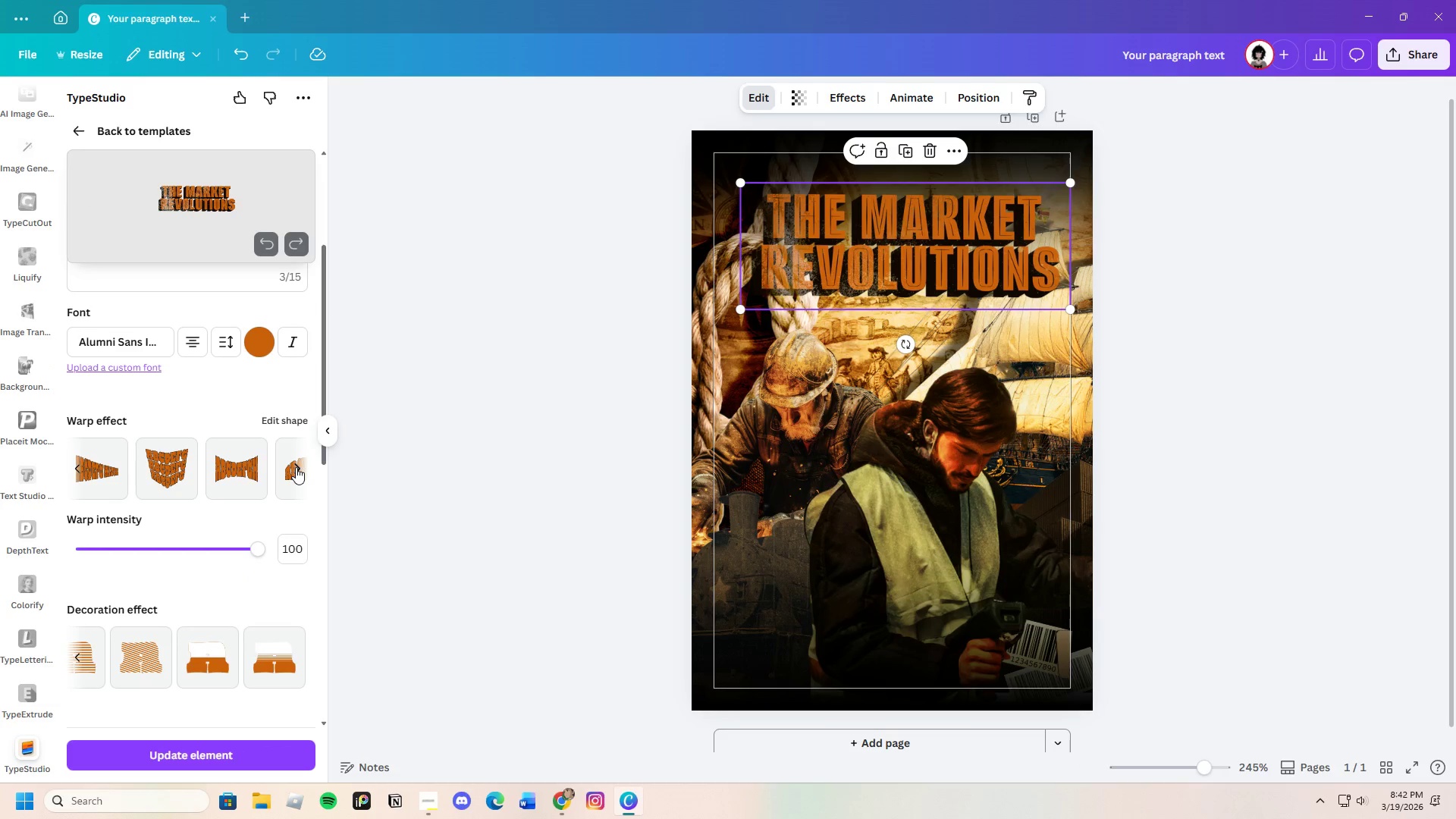 
left_click([296, 467])
 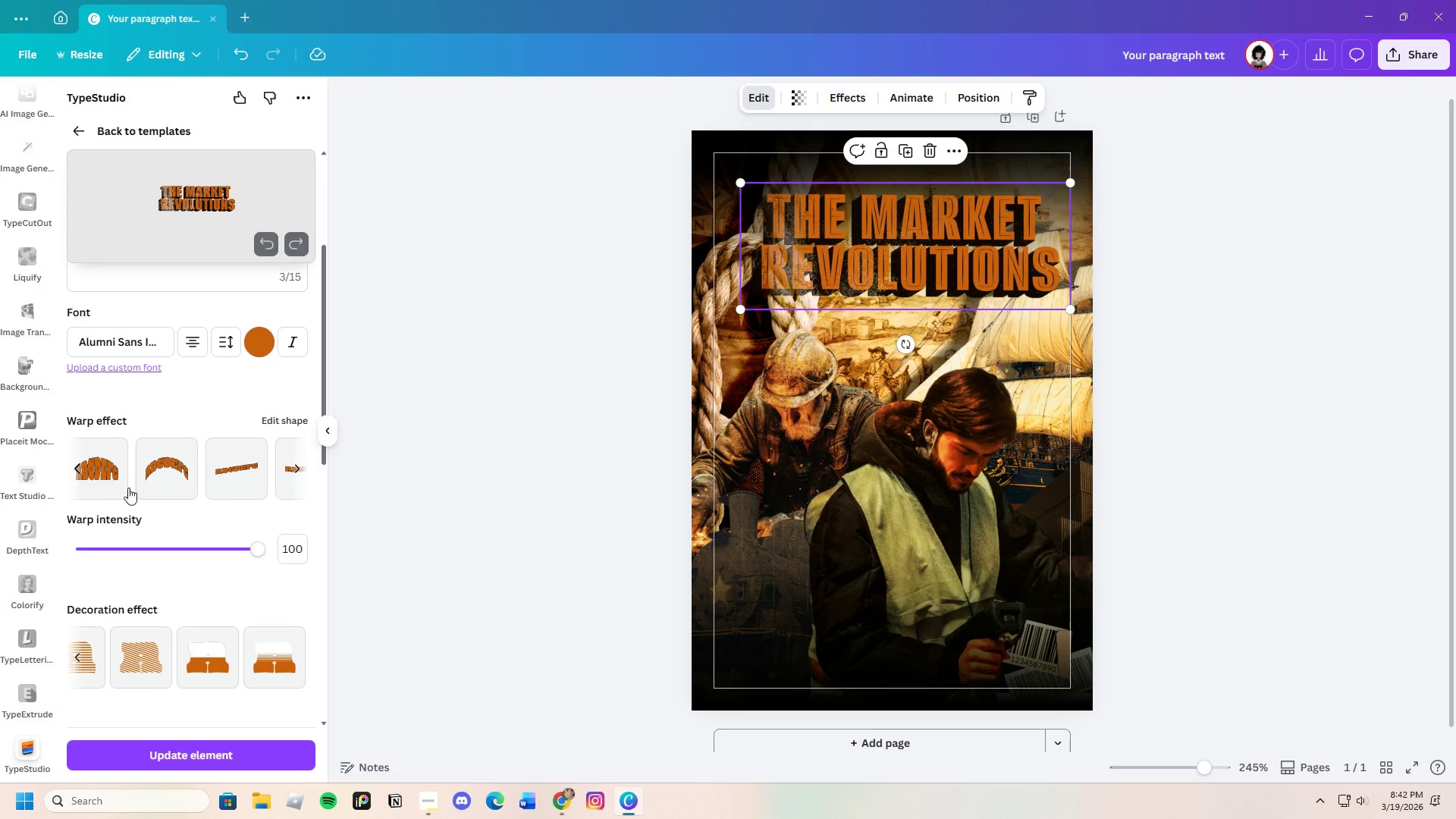 
left_click([295, 471])
 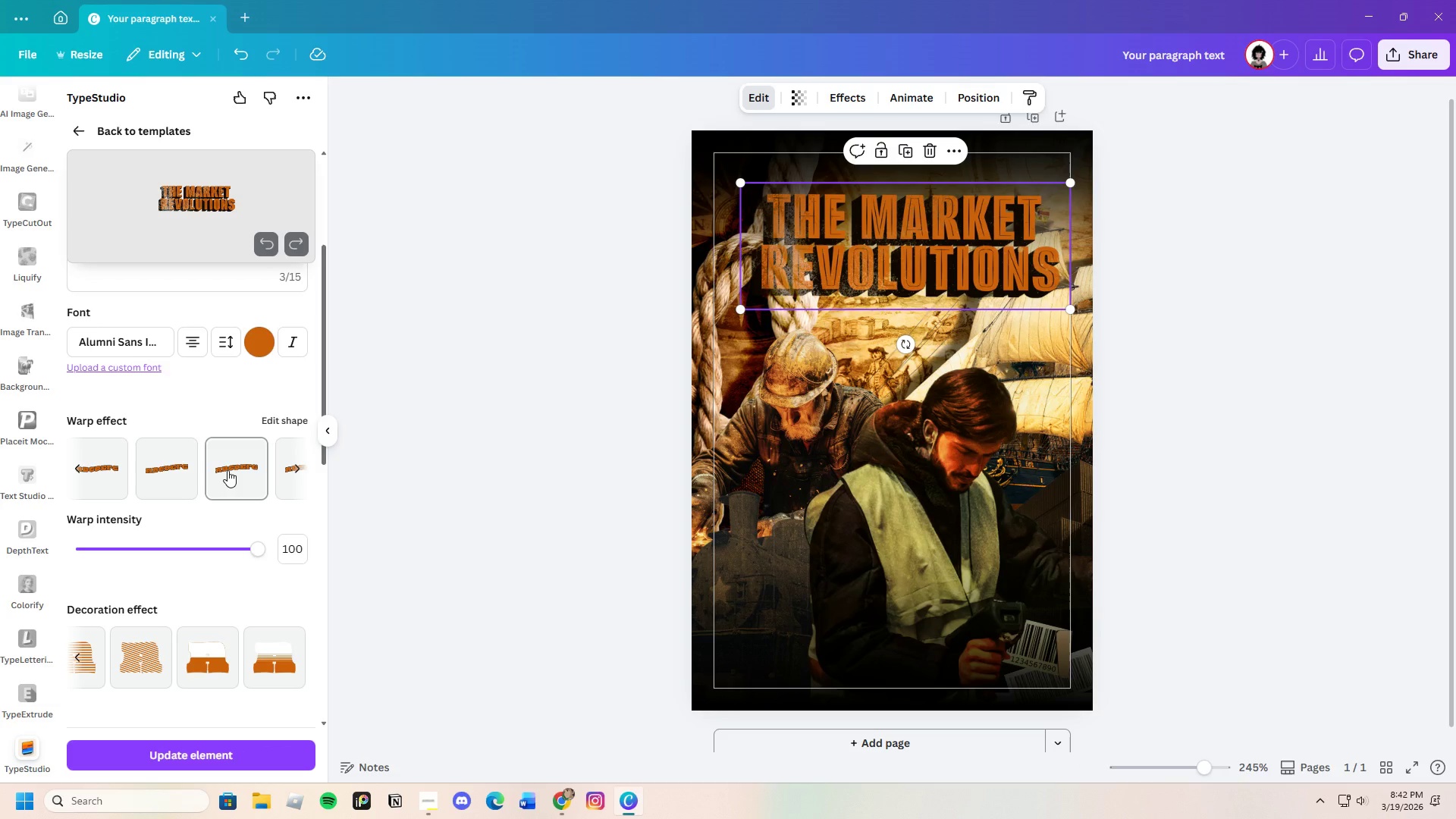 
left_click([229, 470])
 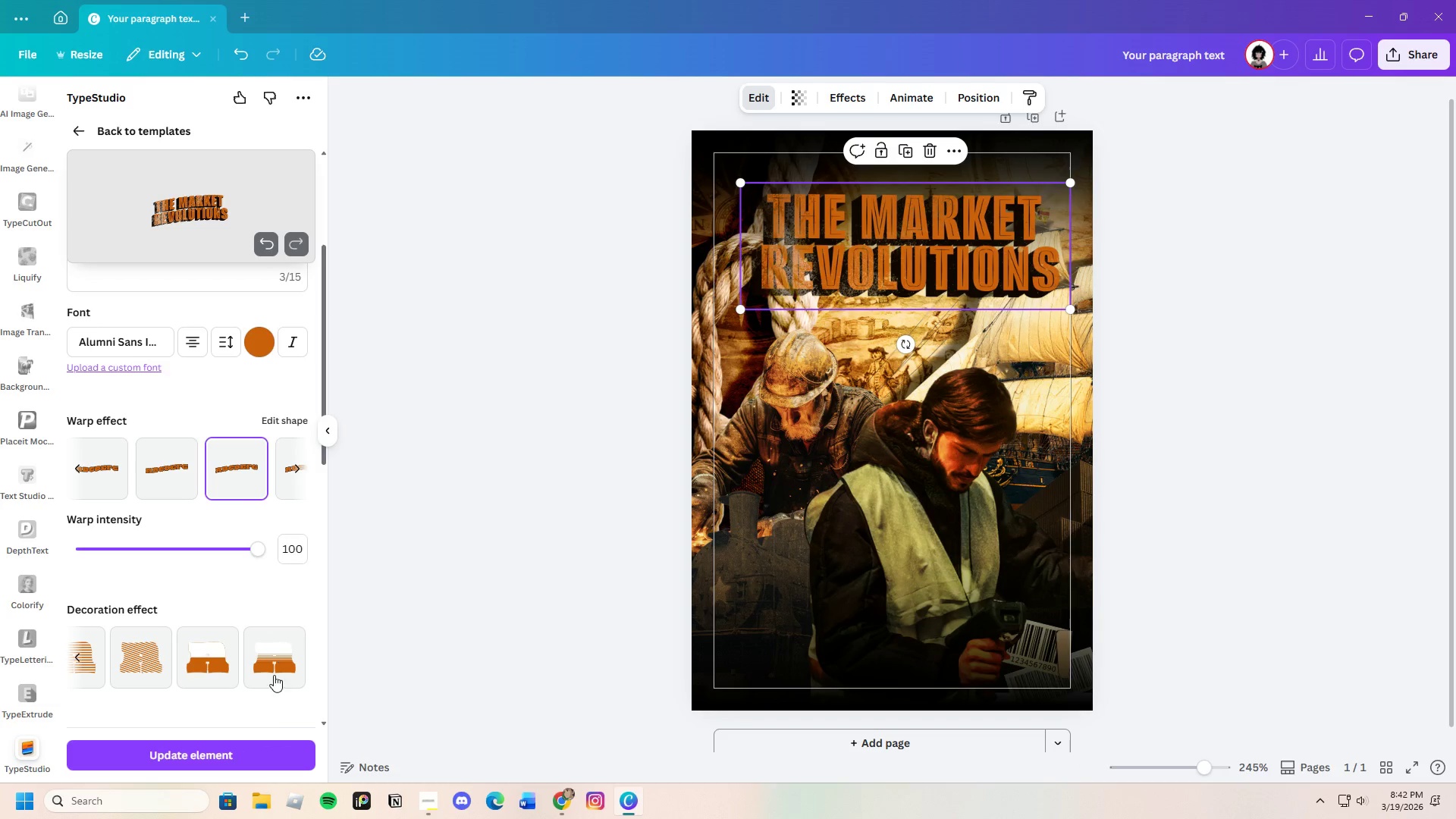 
left_click([261, 755])
 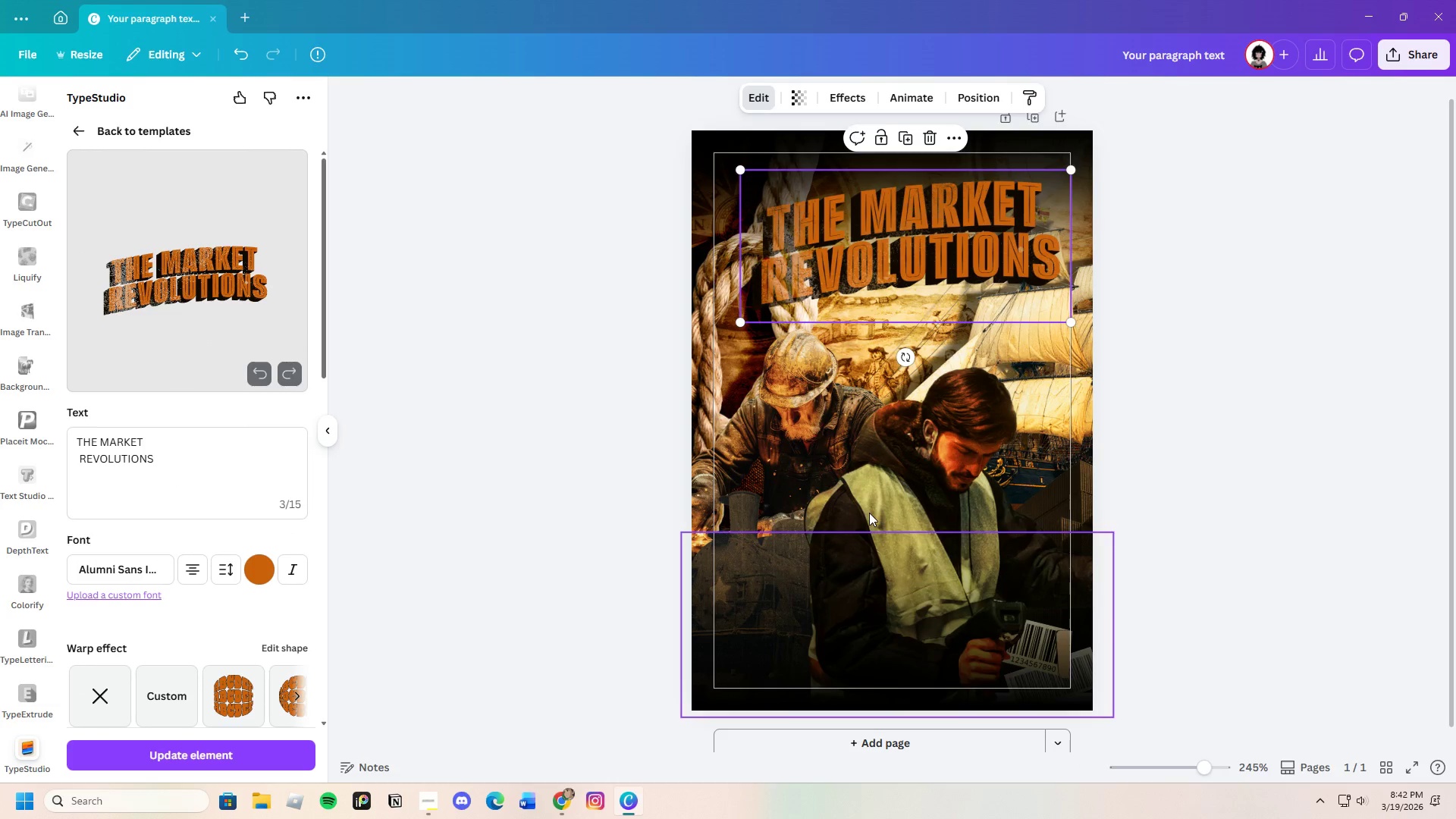 
left_click([1226, 338])
 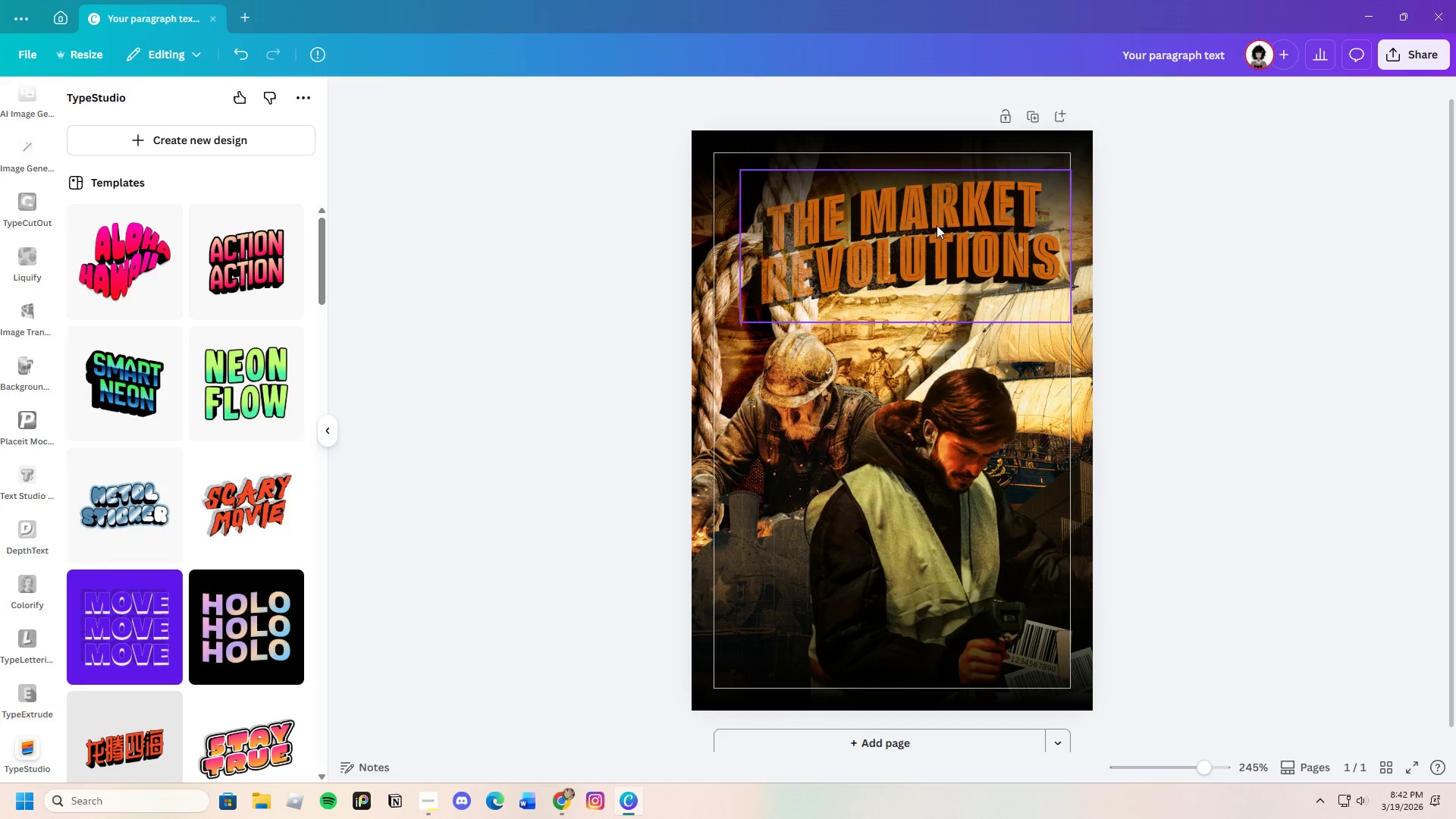 
left_click_drag(start_coordinate=[937, 225], to_coordinate=[939, 244])
 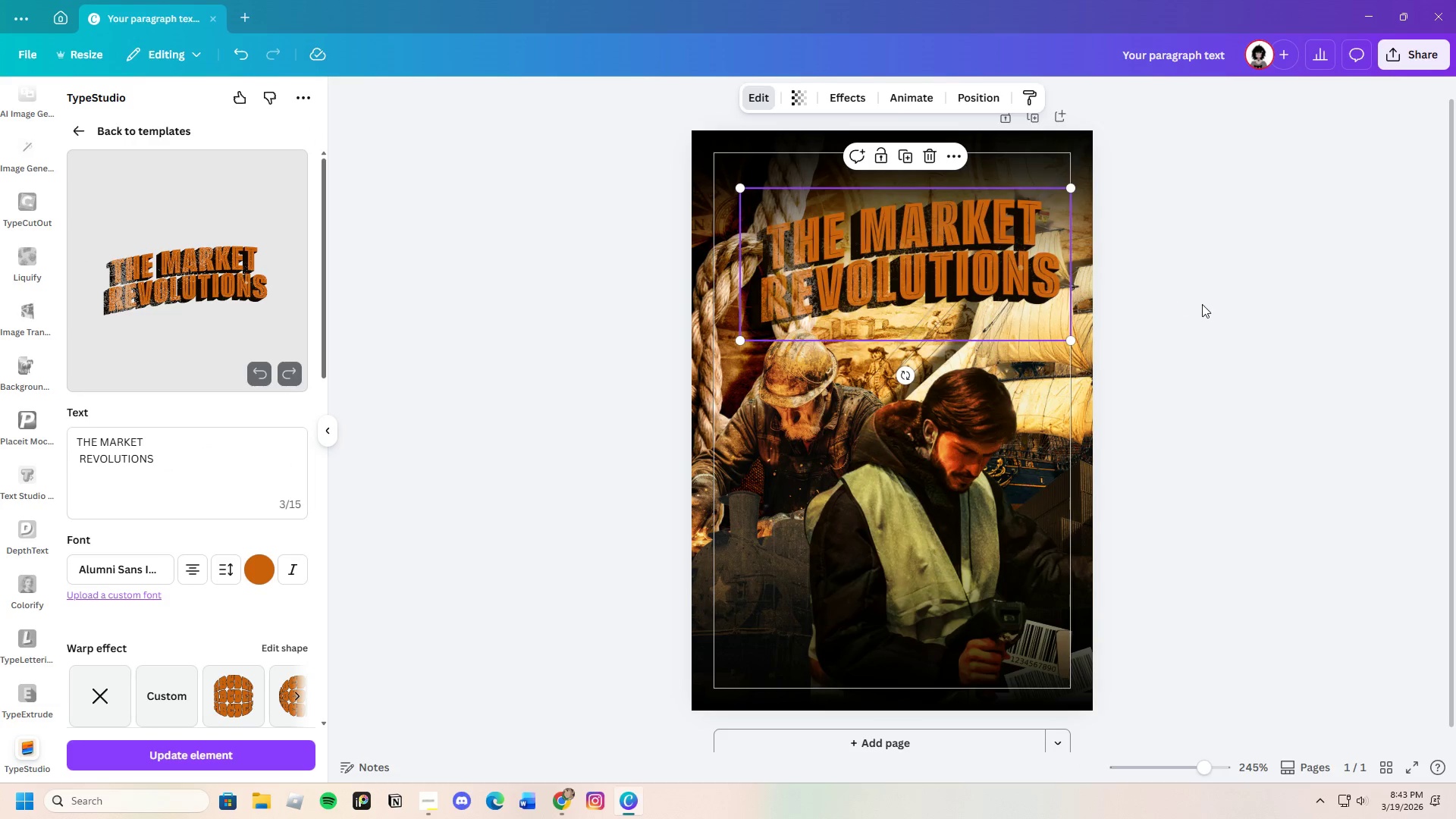 
left_click([1202, 304])
 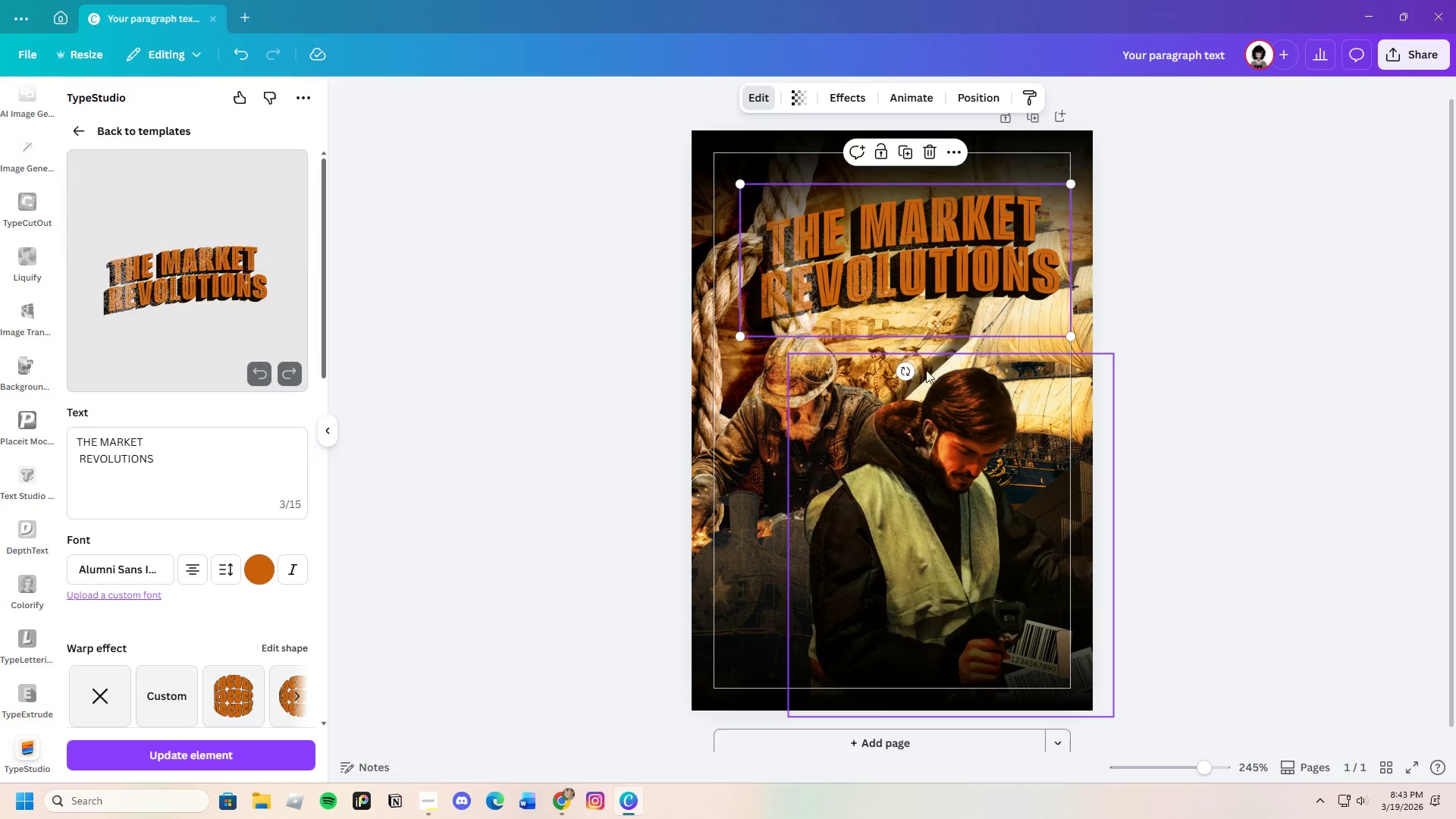 
left_click_drag(start_coordinate=[900, 371], to_coordinate=[895, 374])
 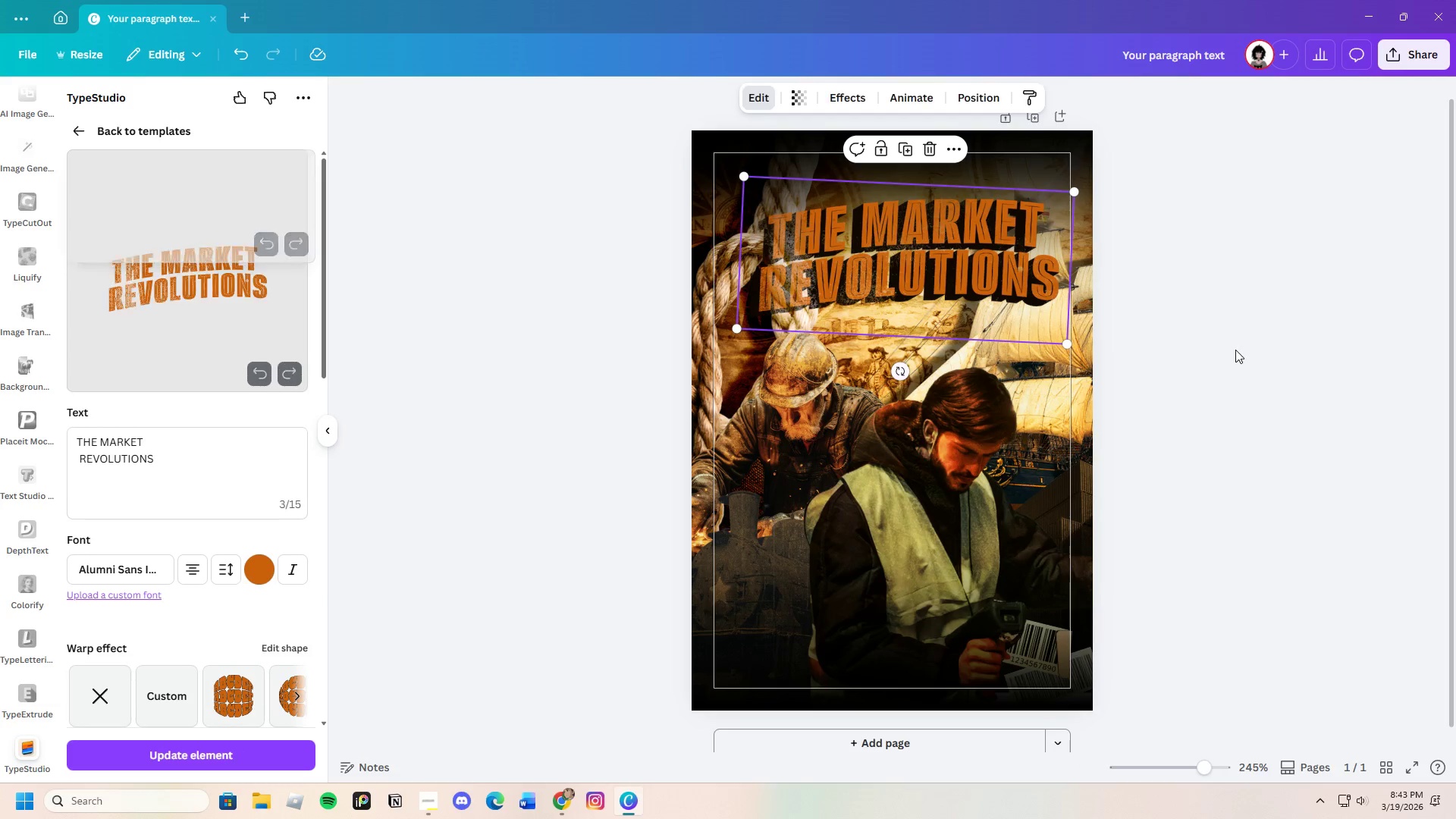 
left_click([1235, 350])
 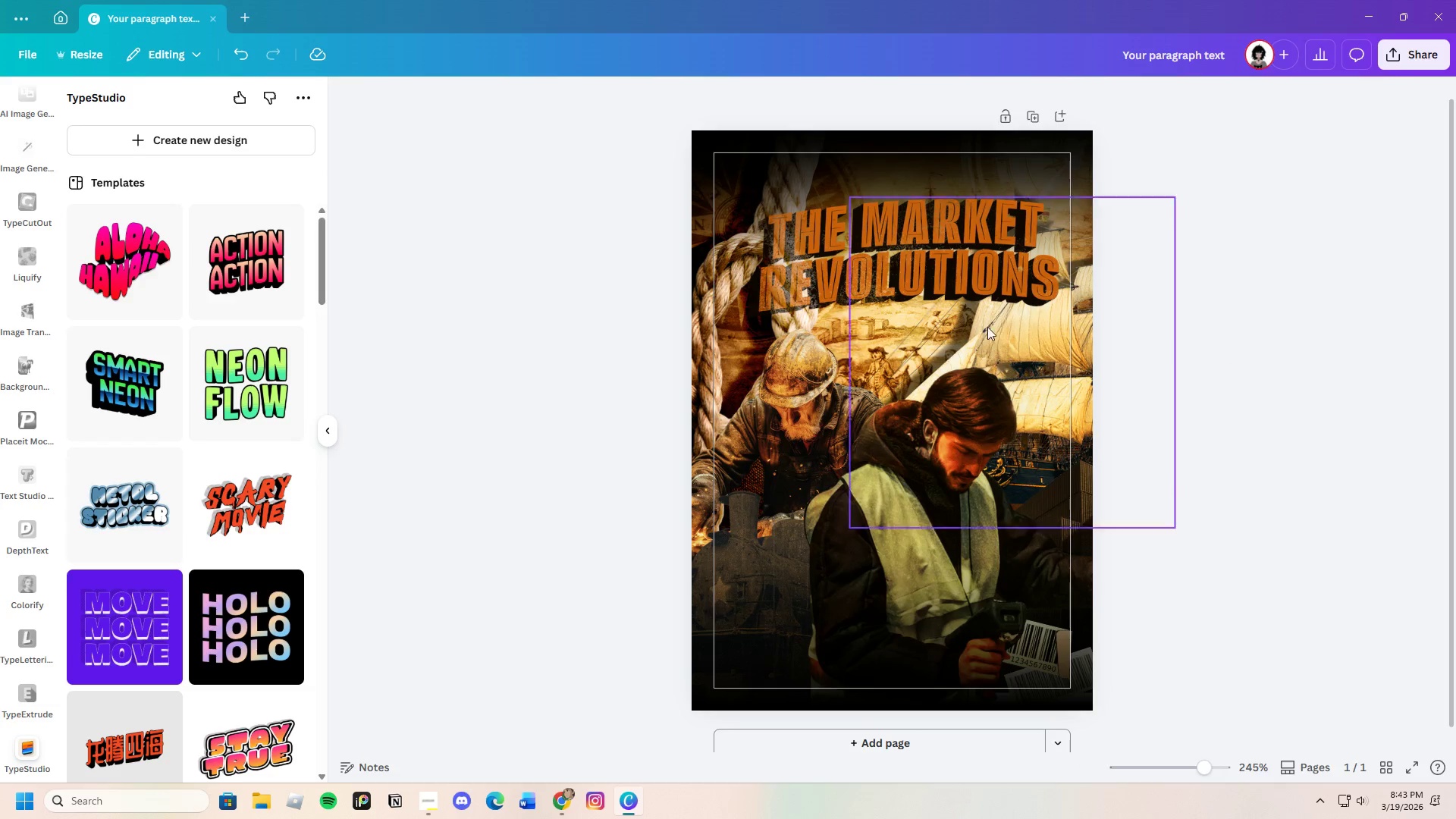 
left_click([241, 47])
 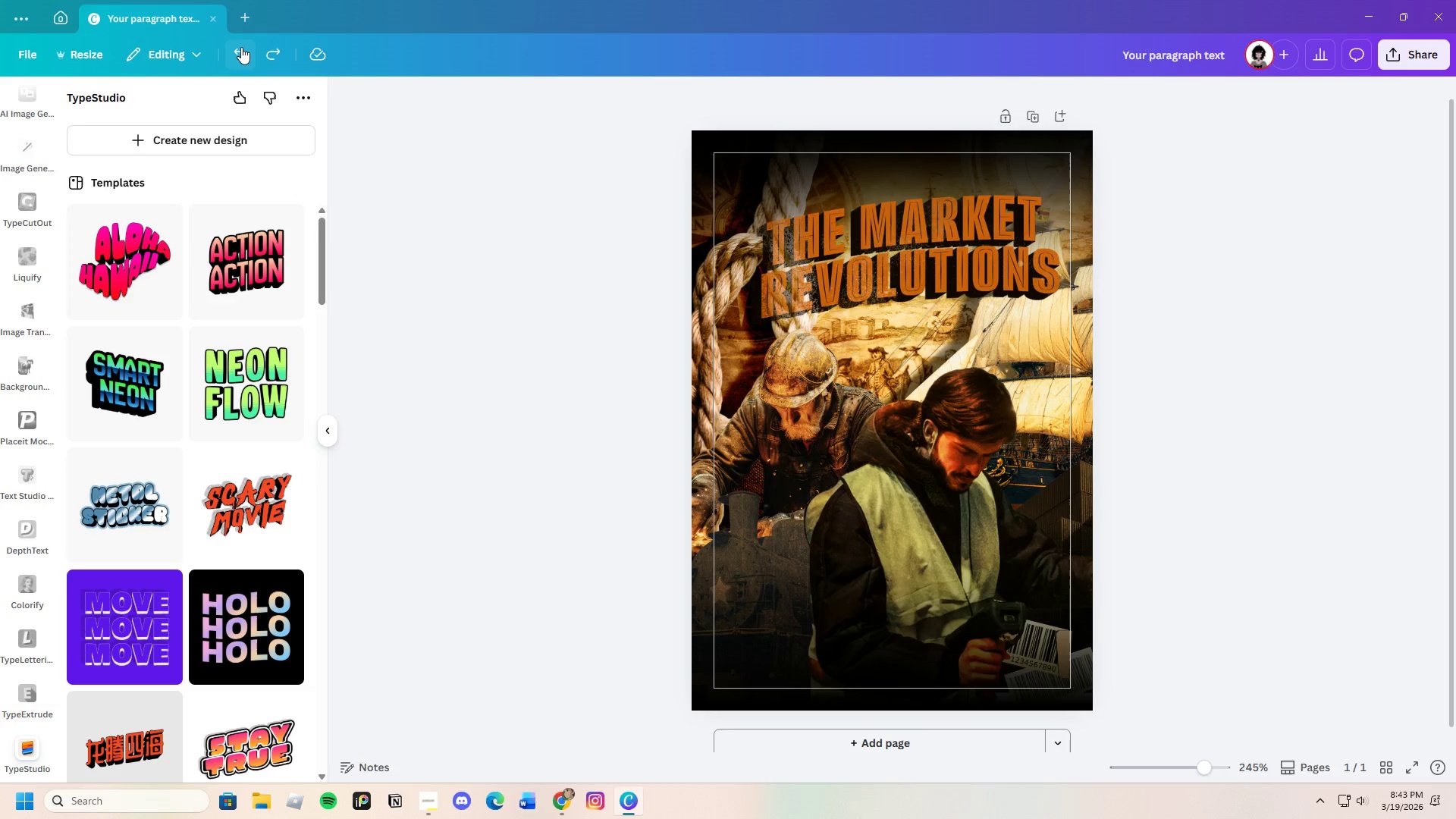 
left_click([241, 47])
 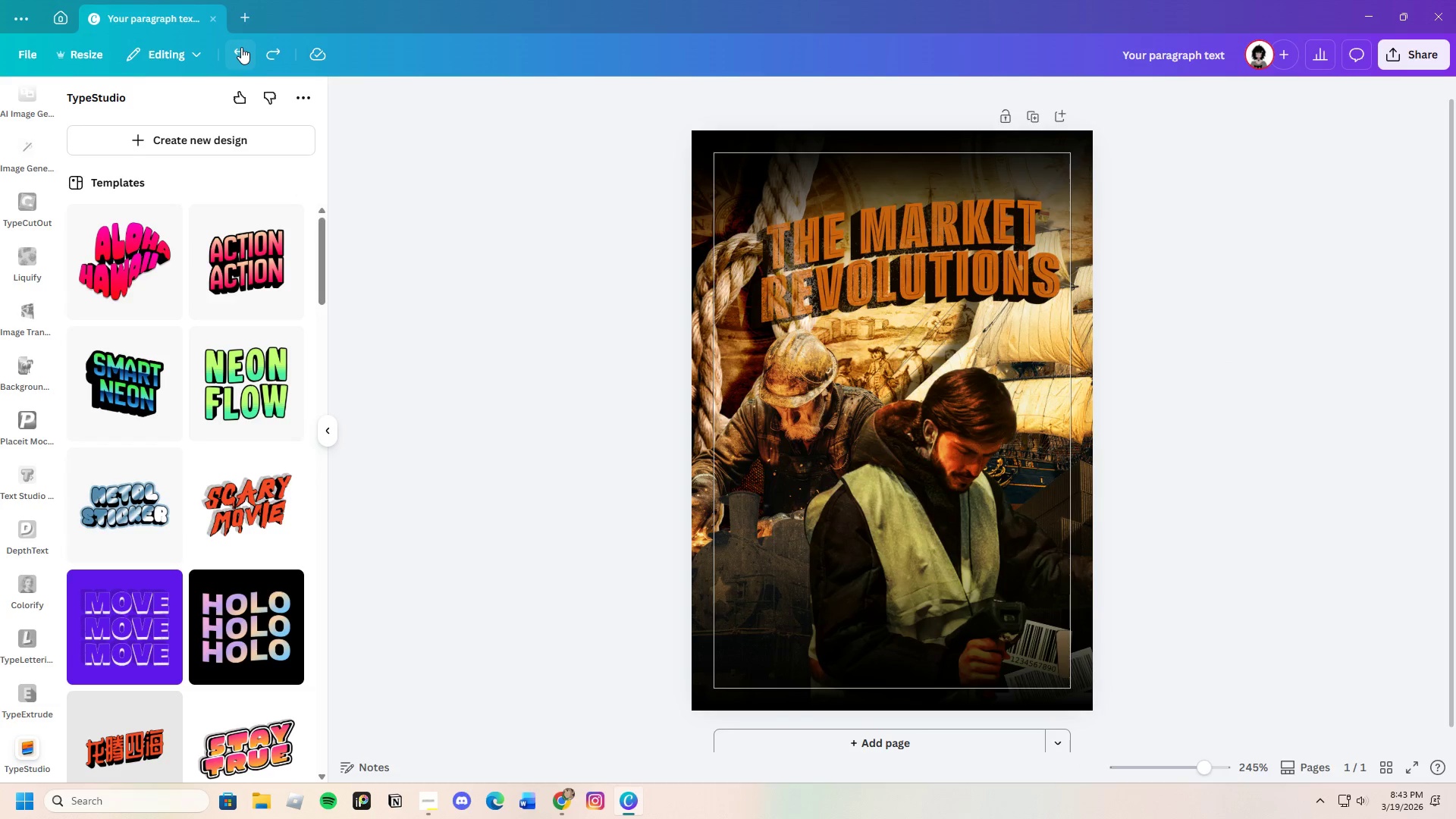 
left_click([241, 47])
 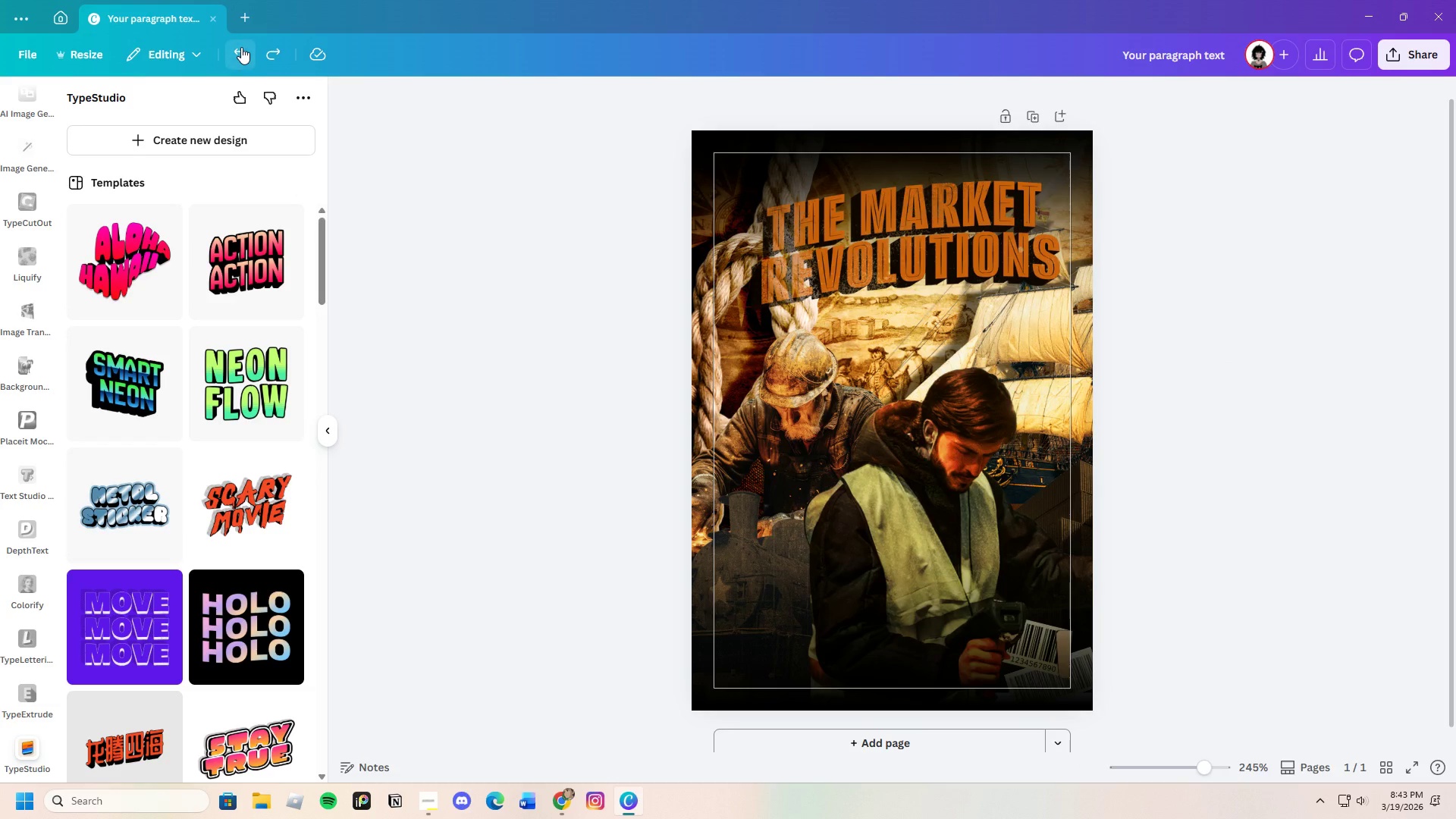 
left_click([241, 47])
 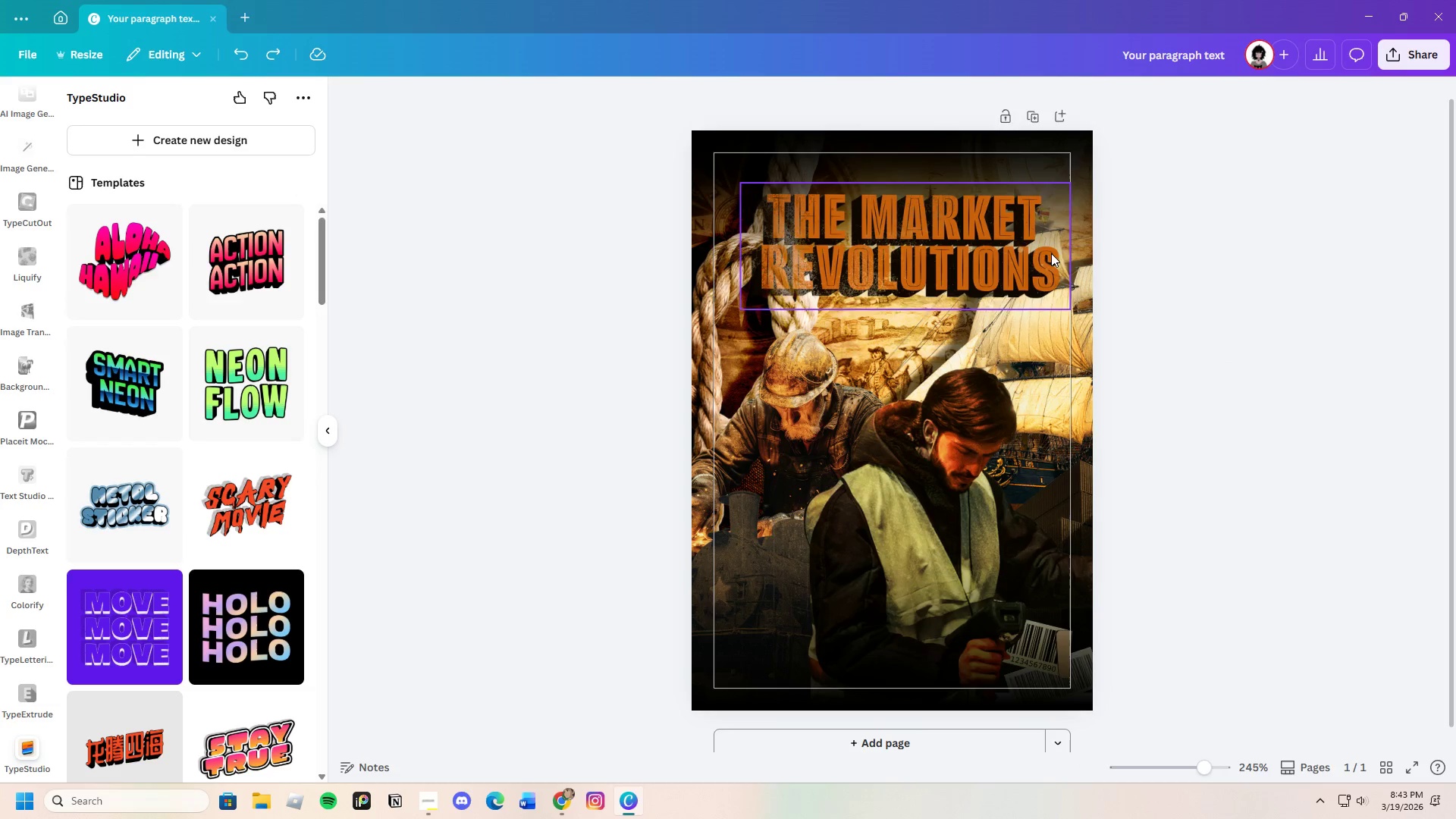 
left_click([1110, 261])
 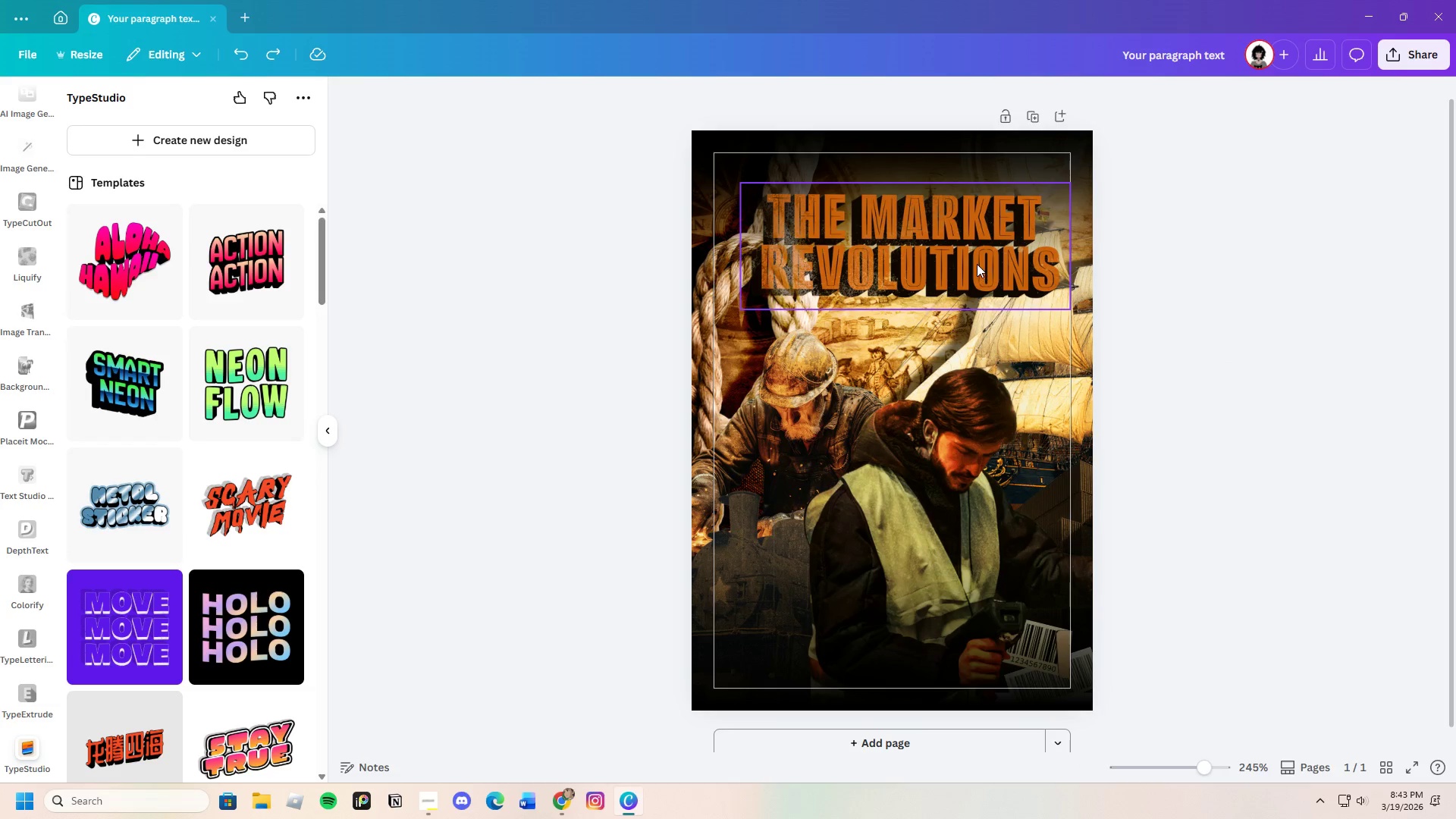 
left_click_drag(start_coordinate=[976, 263], to_coordinate=[977, 275])
 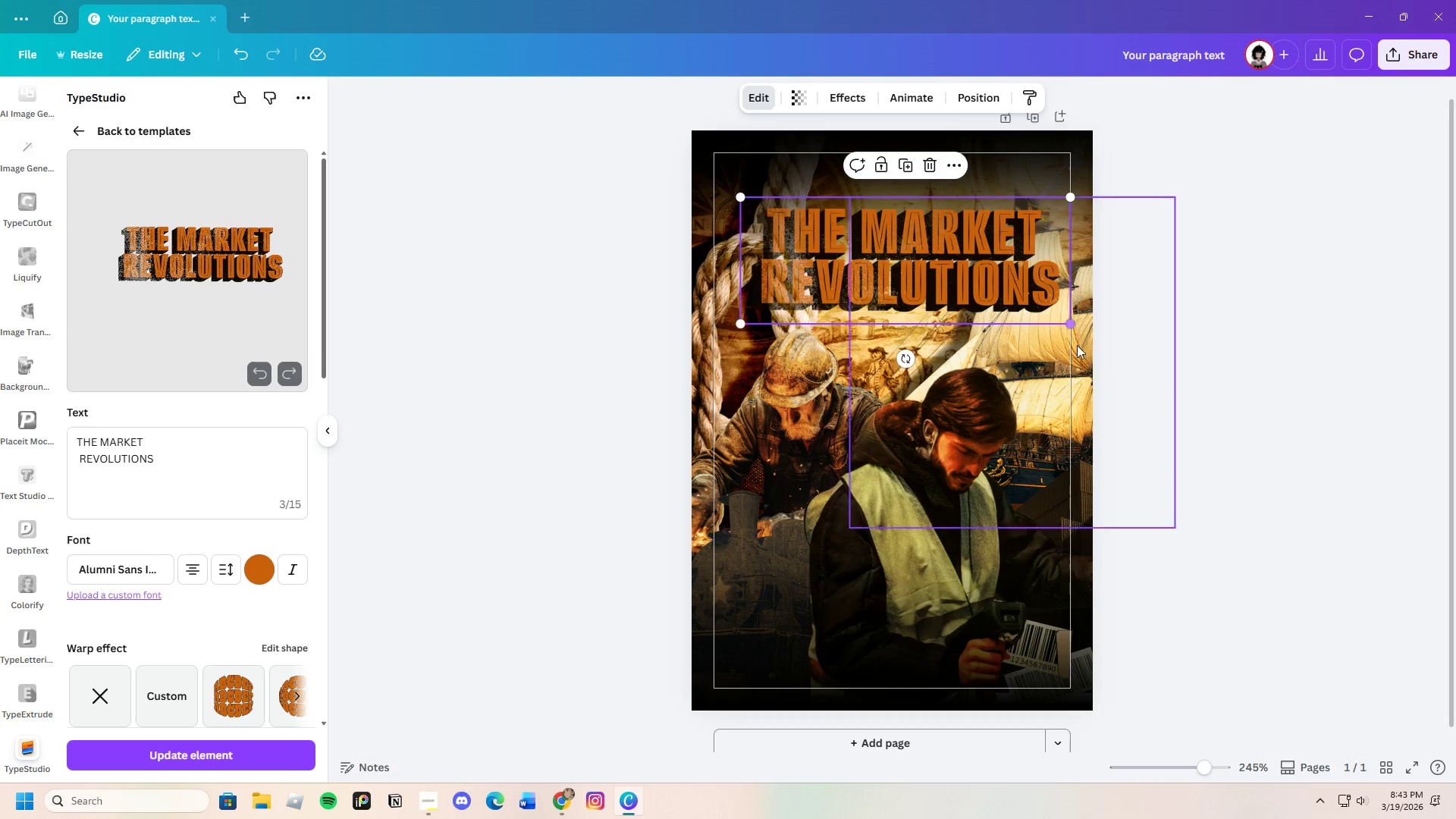 
left_click_drag(start_coordinate=[1068, 323], to_coordinate=[1143, 374])
 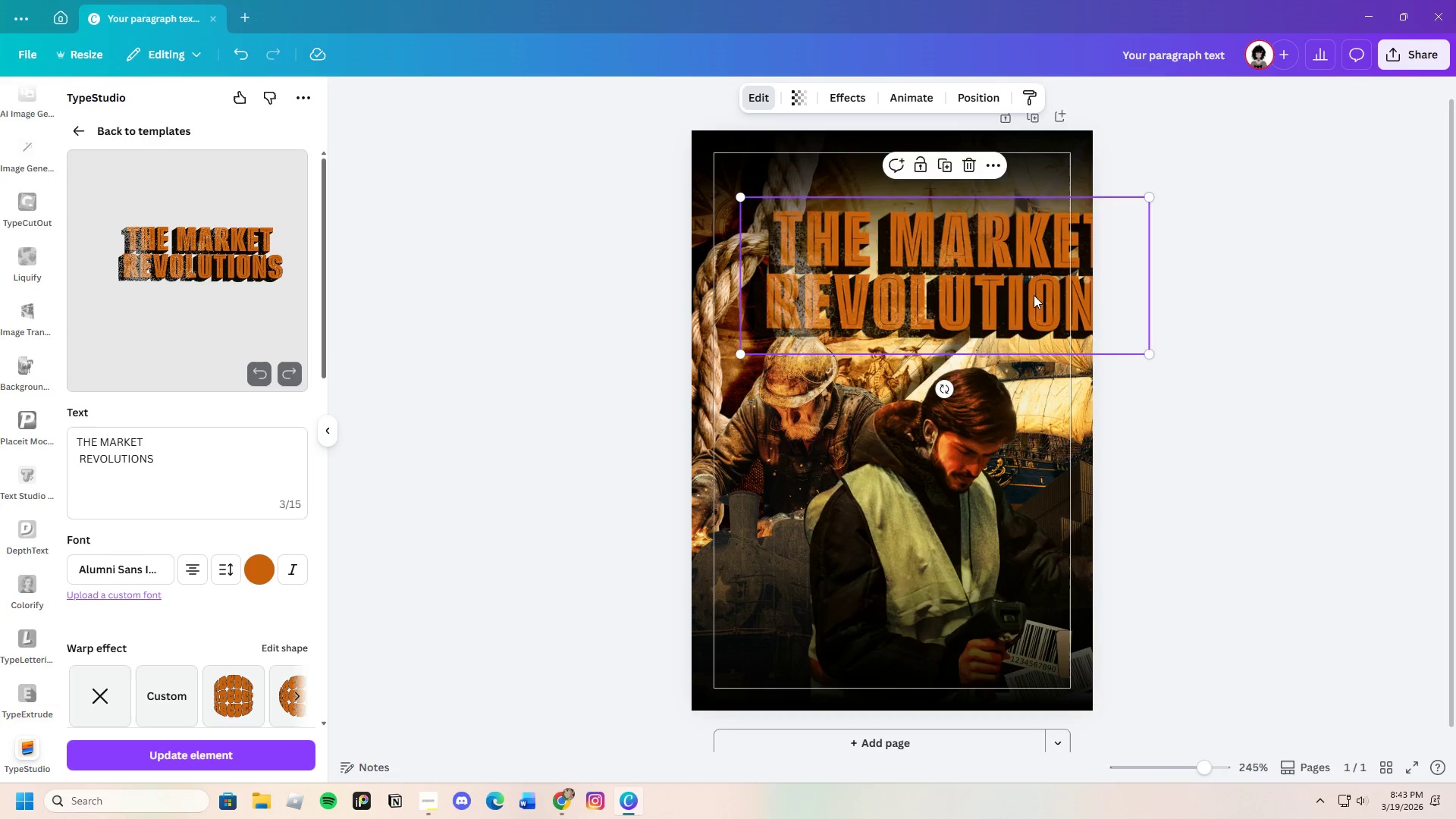 
left_click_drag(start_coordinate=[1034, 295], to_coordinate=[977, 267])
 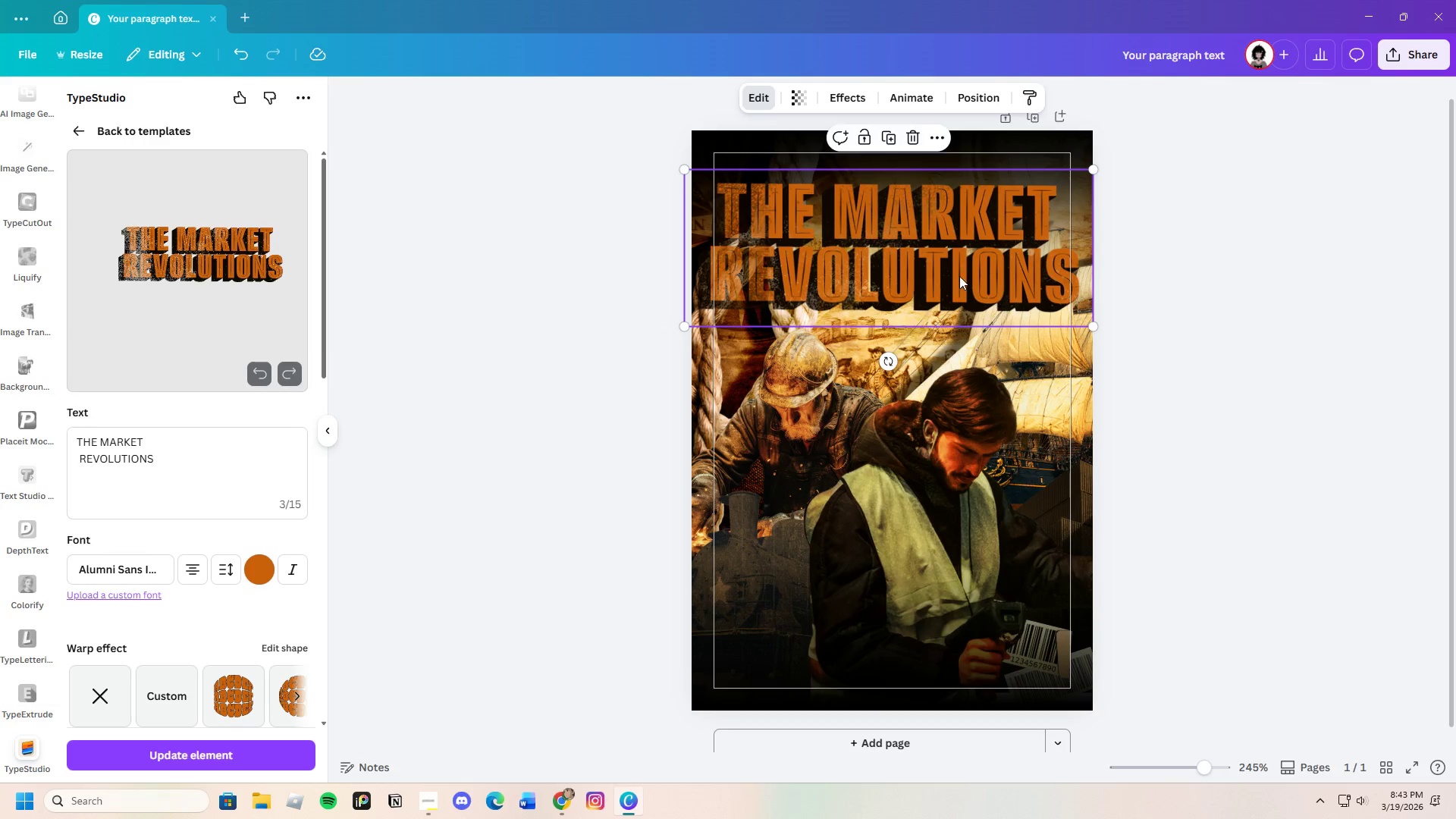 
left_click_drag(start_coordinate=[959, 275], to_coordinate=[961, 268])
 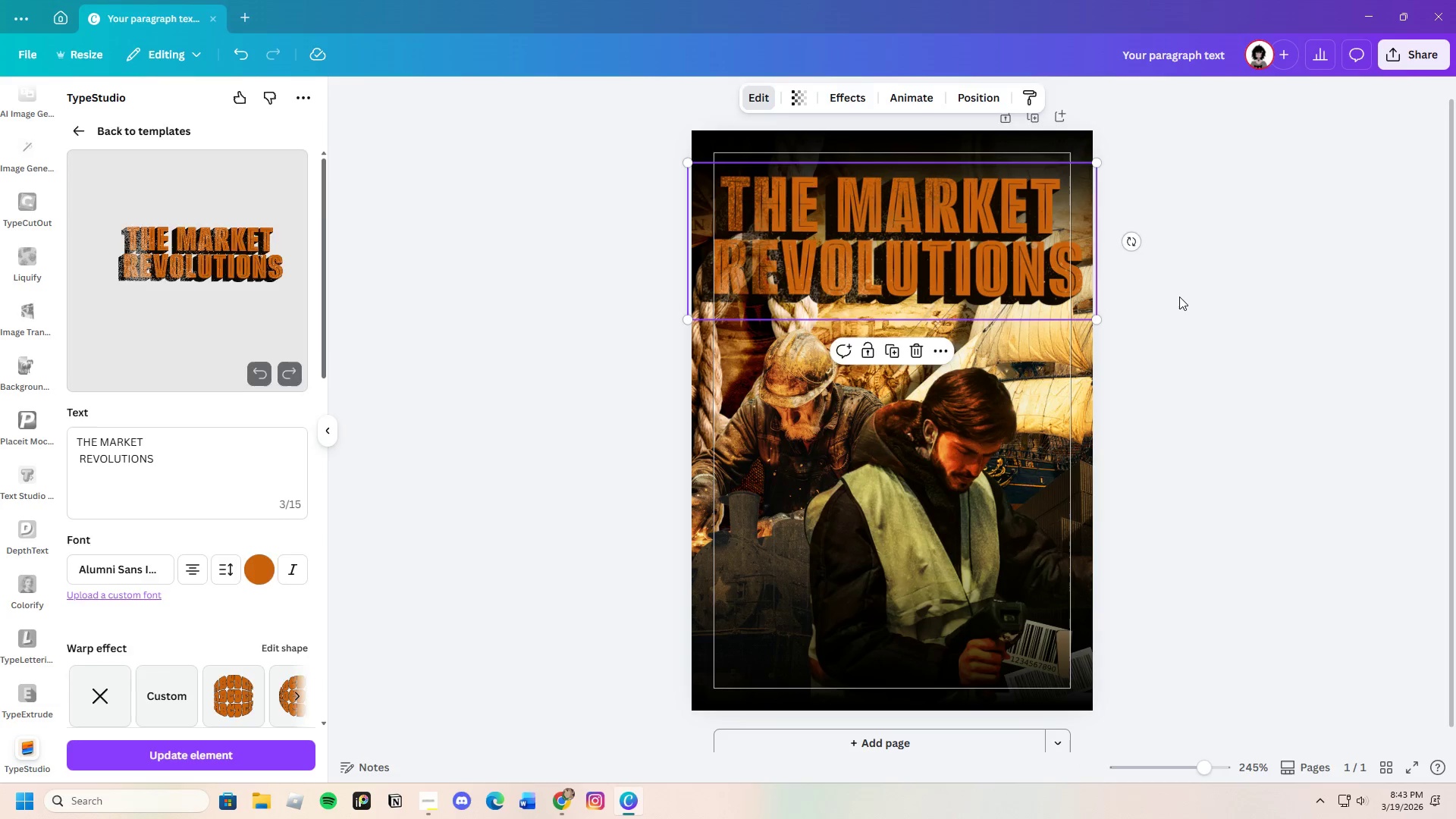 
left_click([1179, 297])
 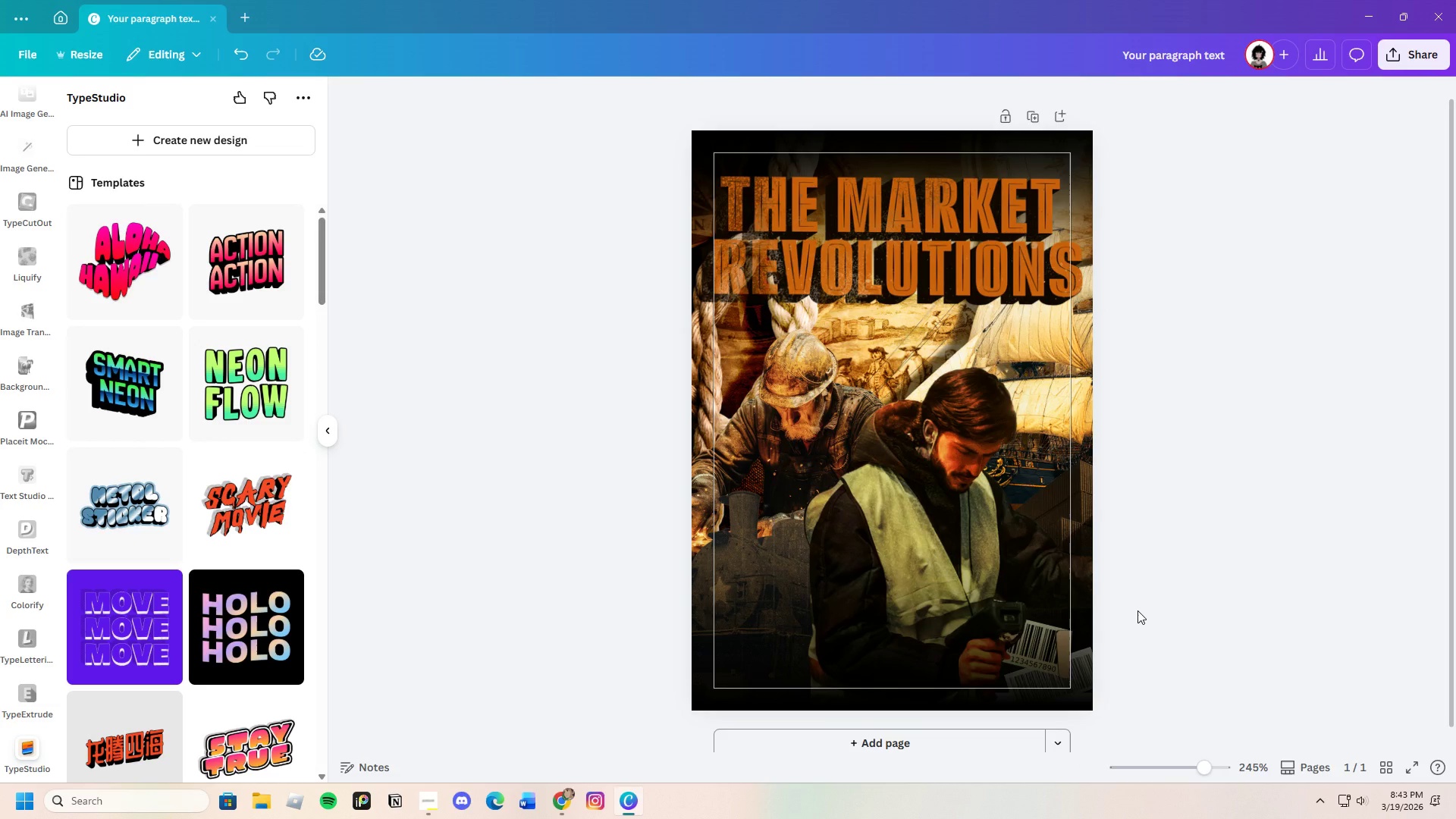 
scroll: coordinate [184, 623], scroll_direction: down, amount: 7.0
 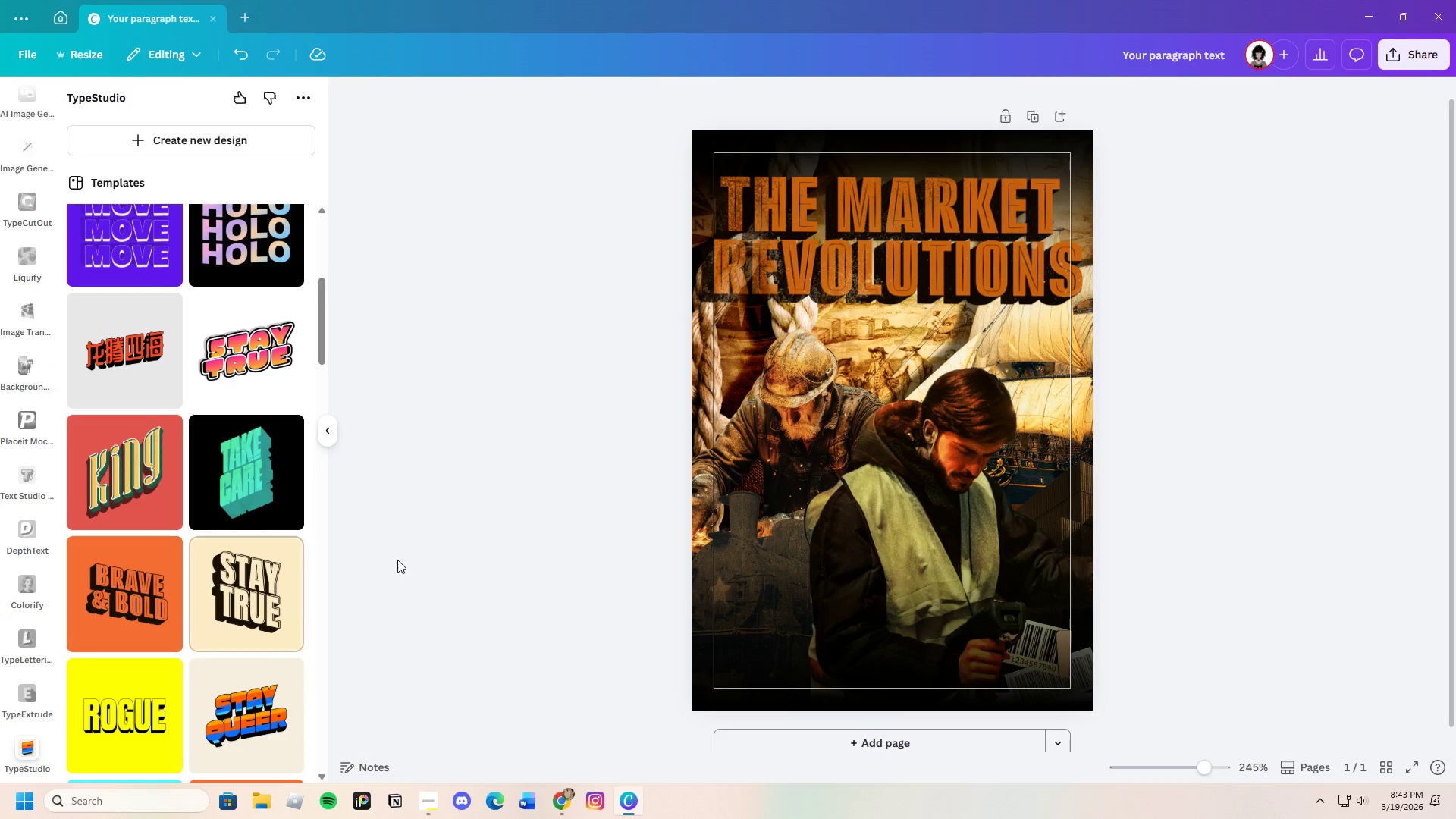 
left_click([810, 261])
 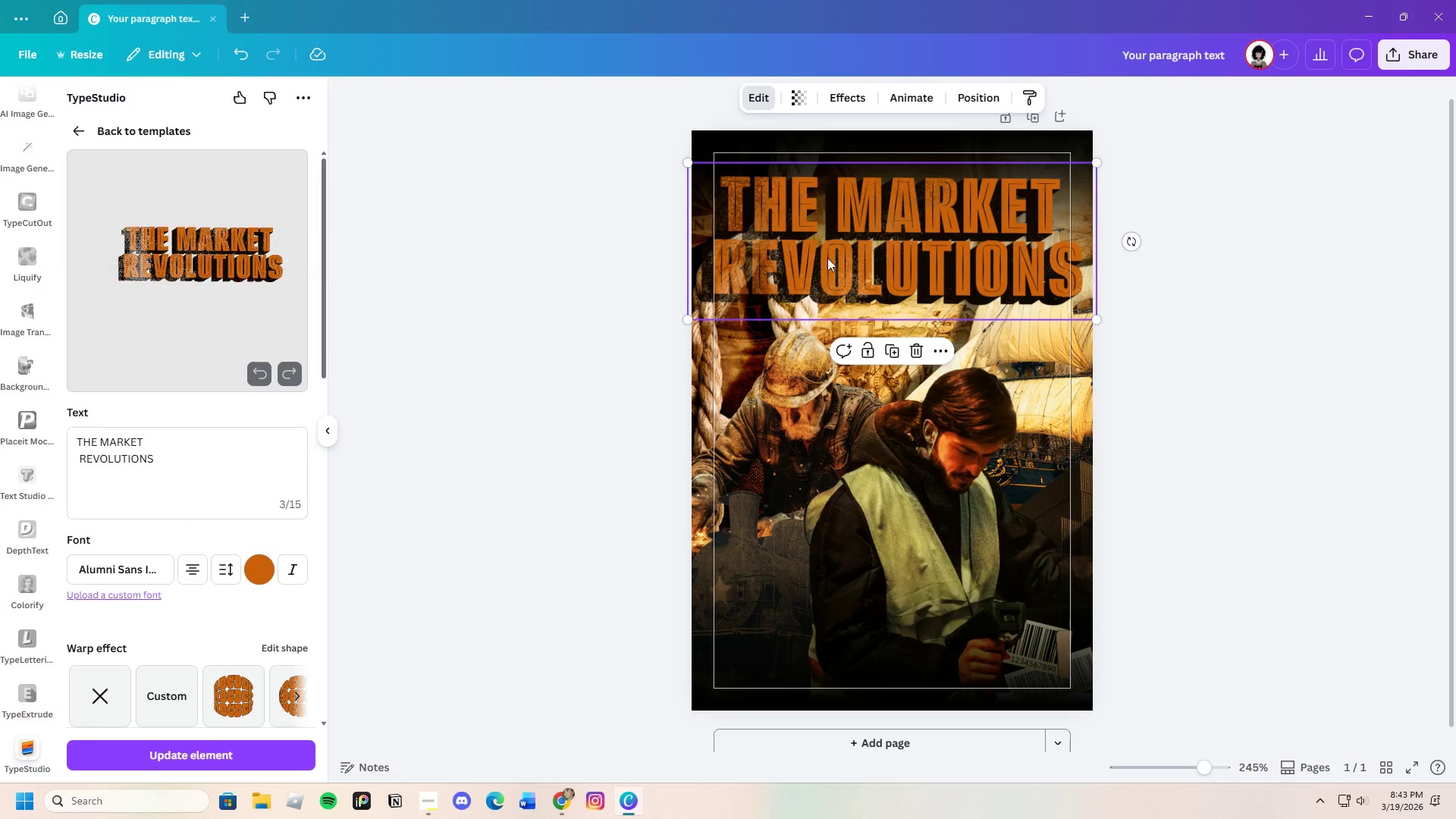 
left_click_drag(start_coordinate=[828, 258], to_coordinate=[883, 276])
 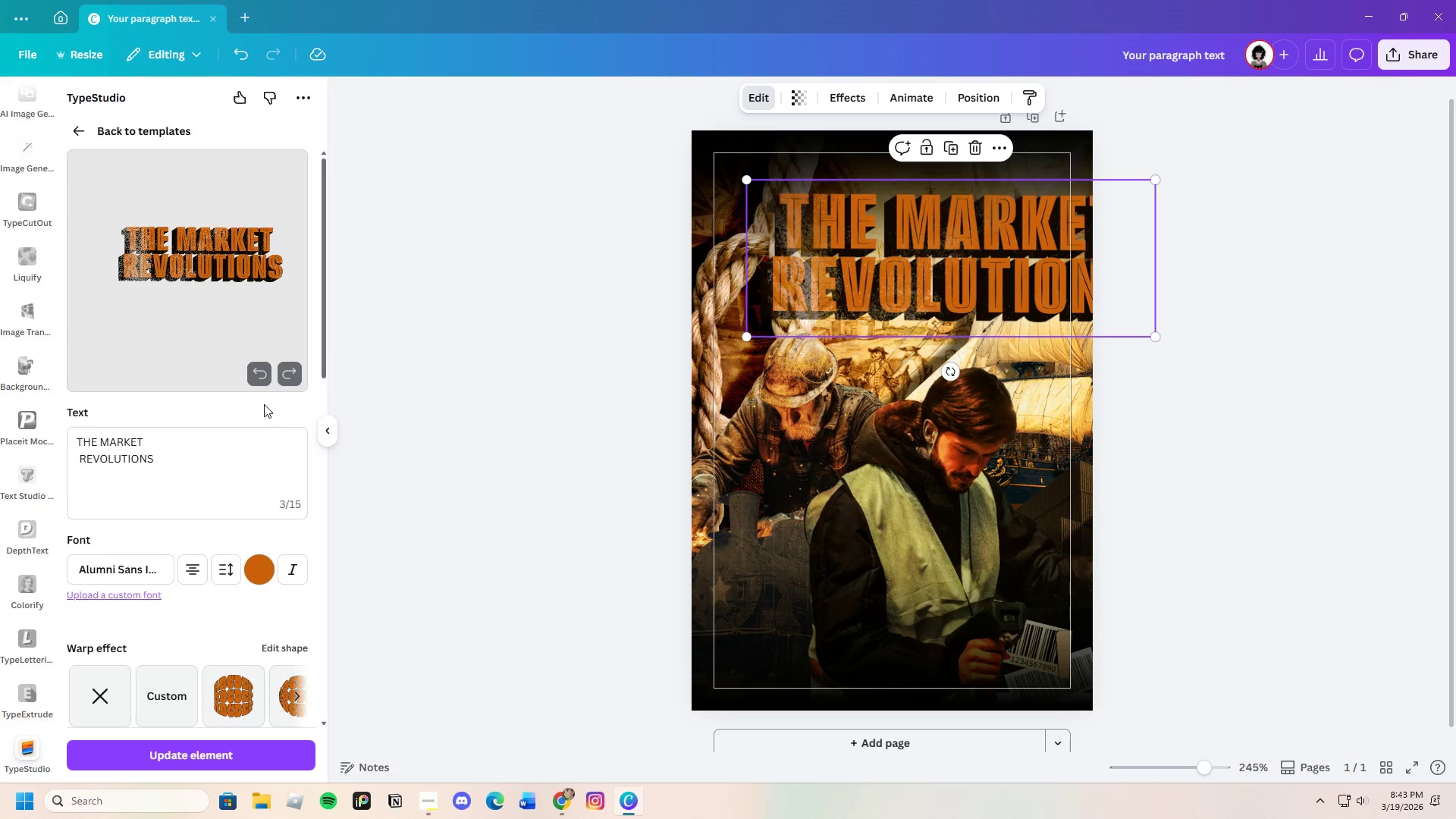 
scroll: coordinate [243, 676], scroll_direction: down, amount: 12.0
 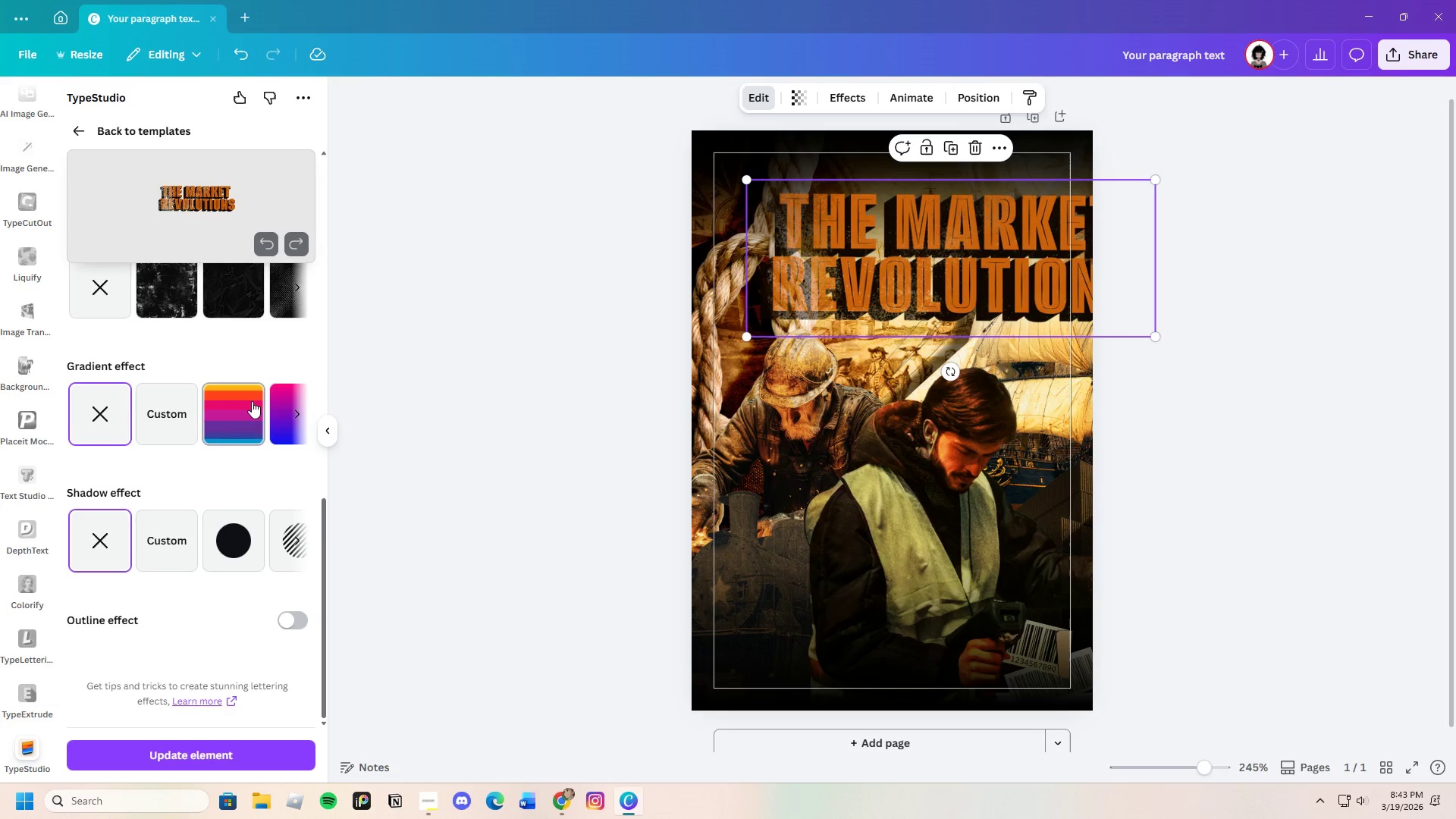 
scroll: coordinate [248, 414], scroll_direction: up, amount: 2.0
 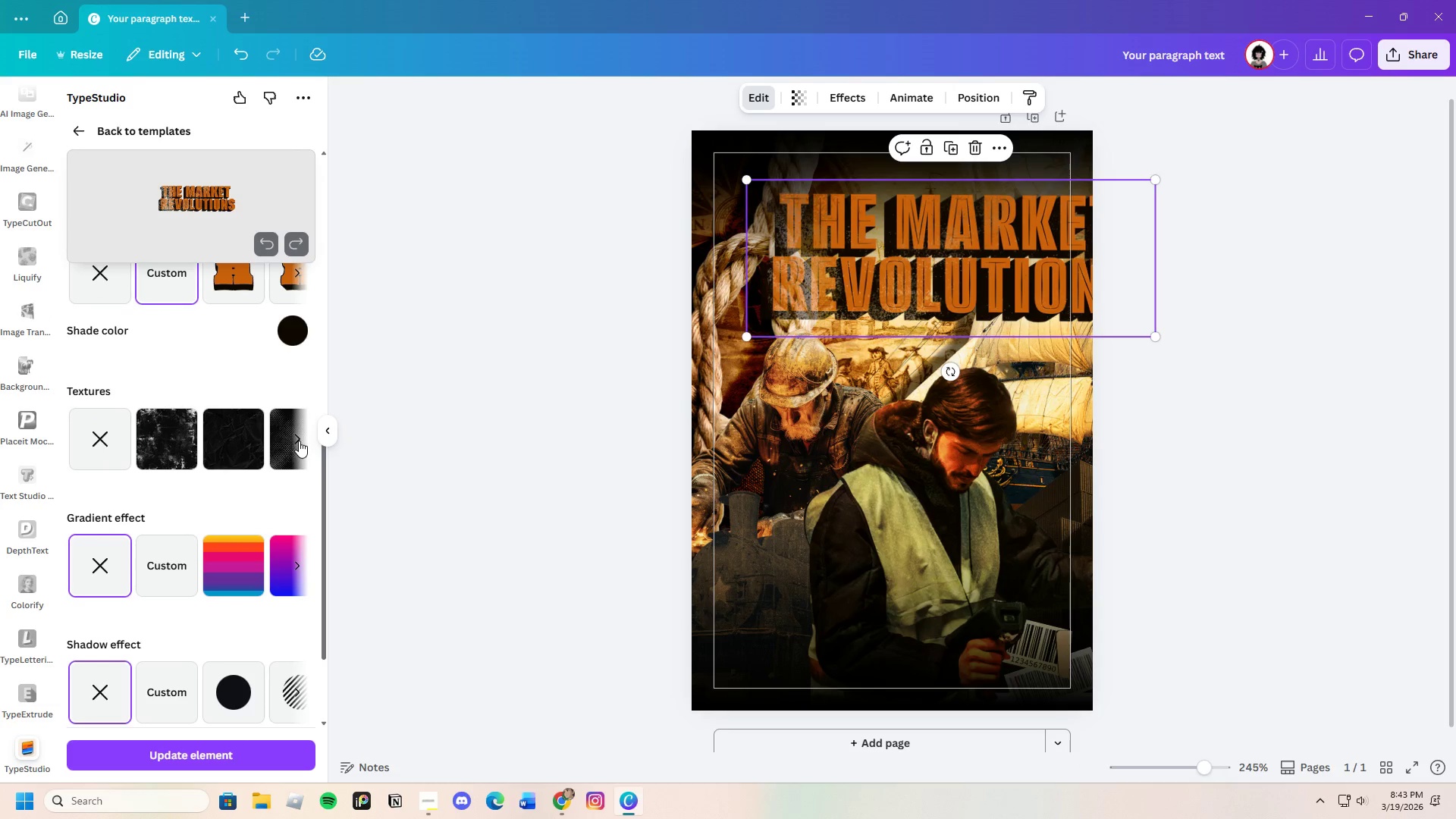 
left_click([299, 438])
 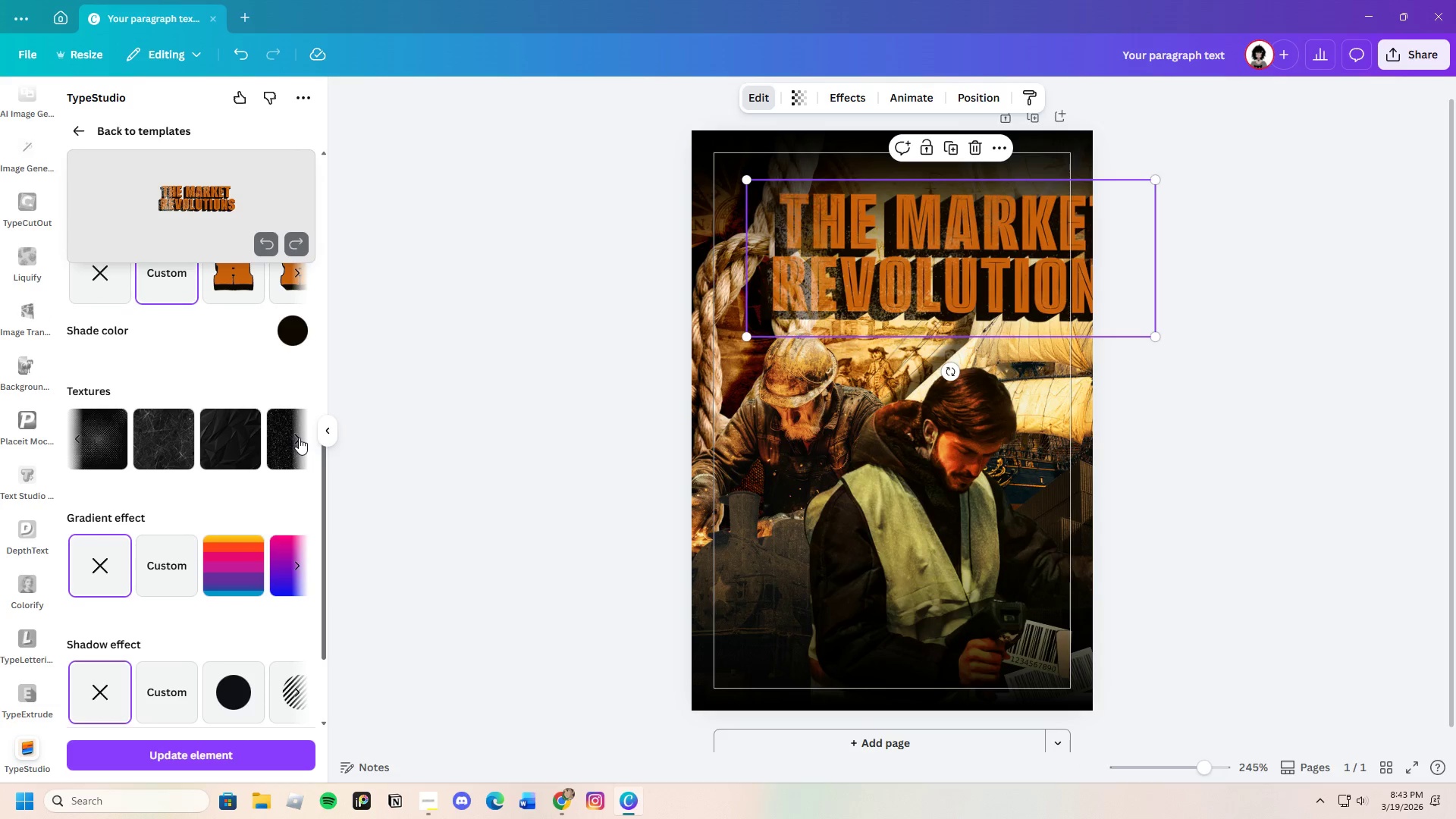 
left_click([299, 438])
 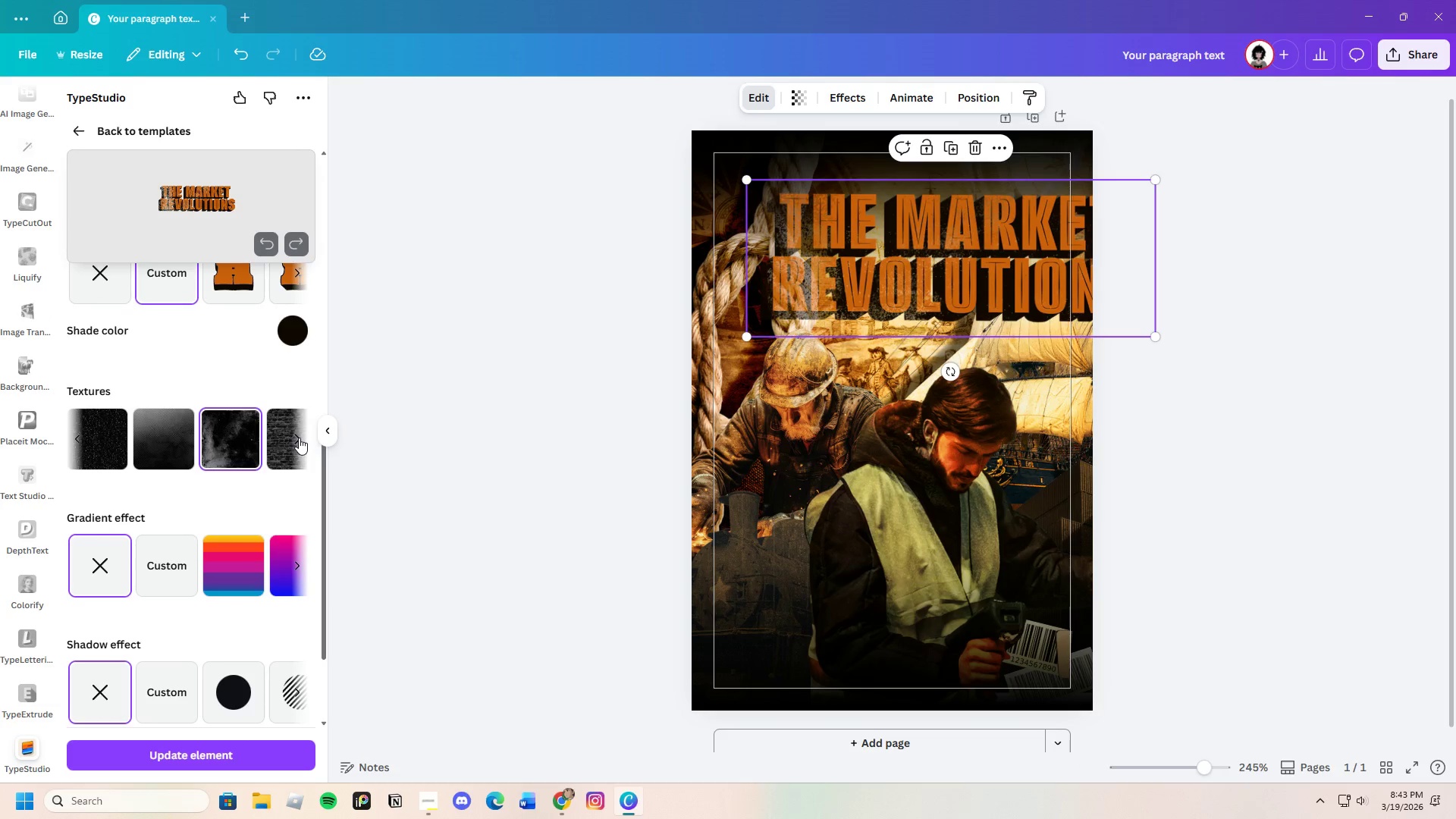 
left_click([299, 438])
 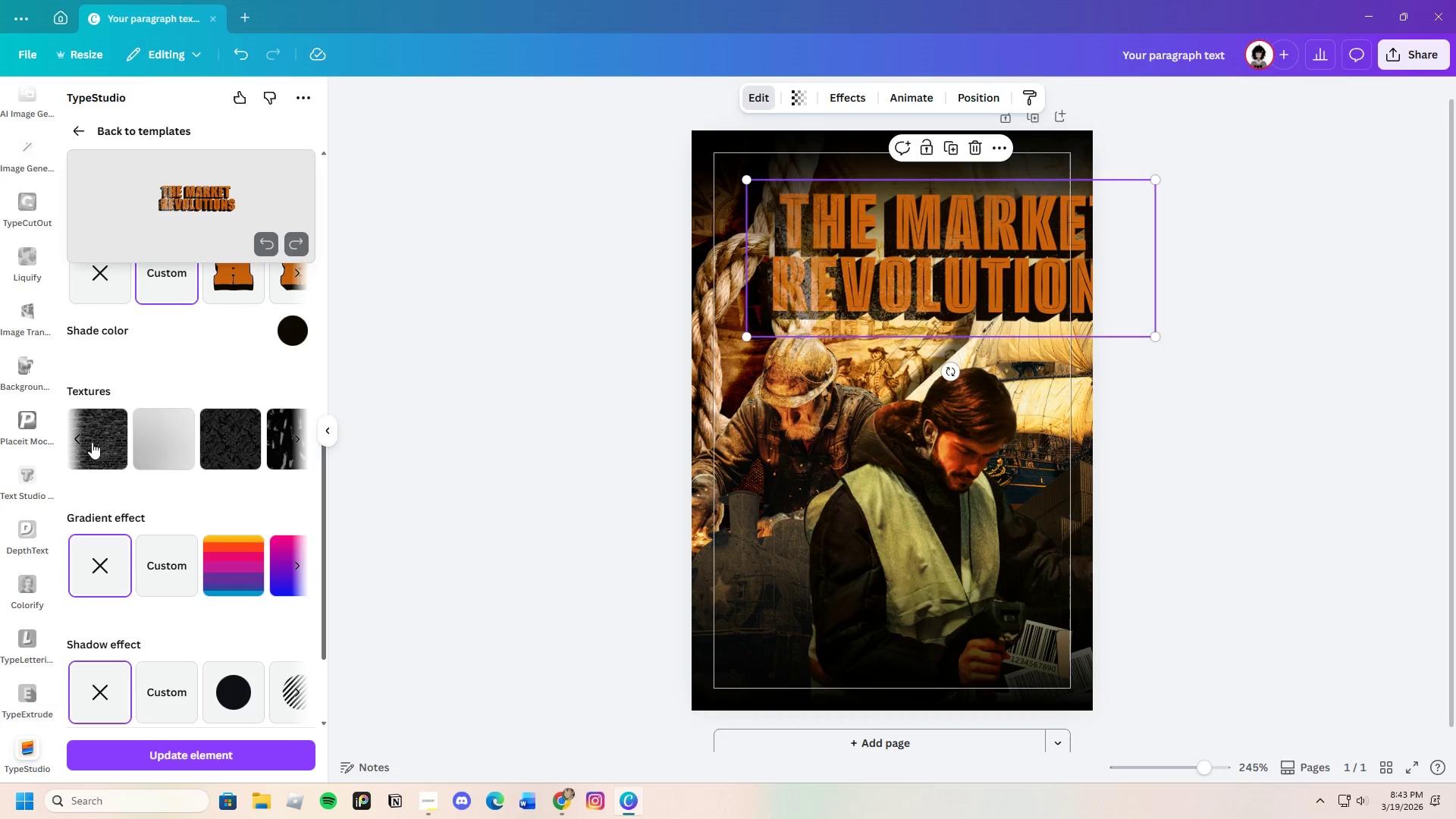 
left_click([97, 442])
 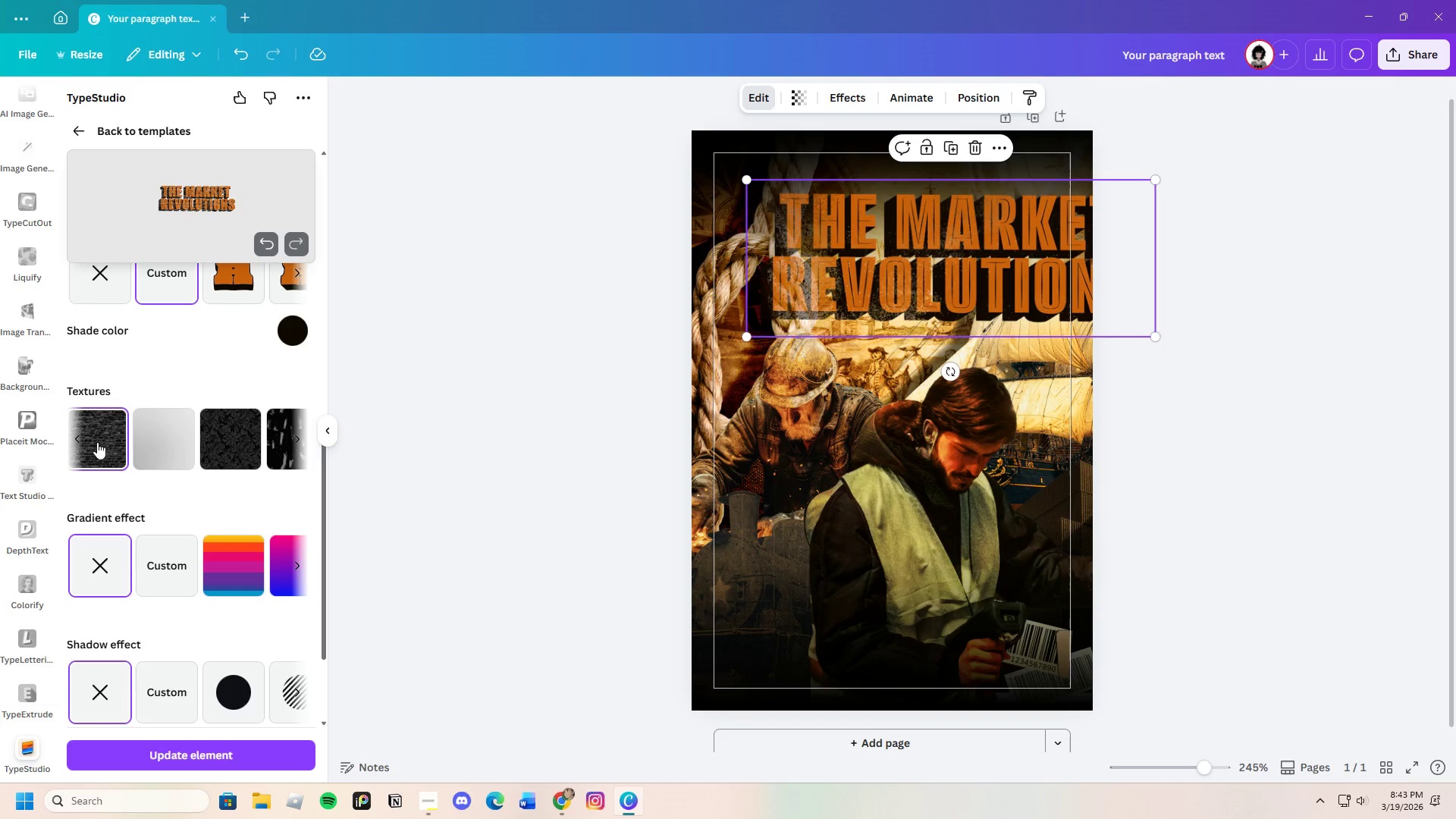 
wait(5.73)
 